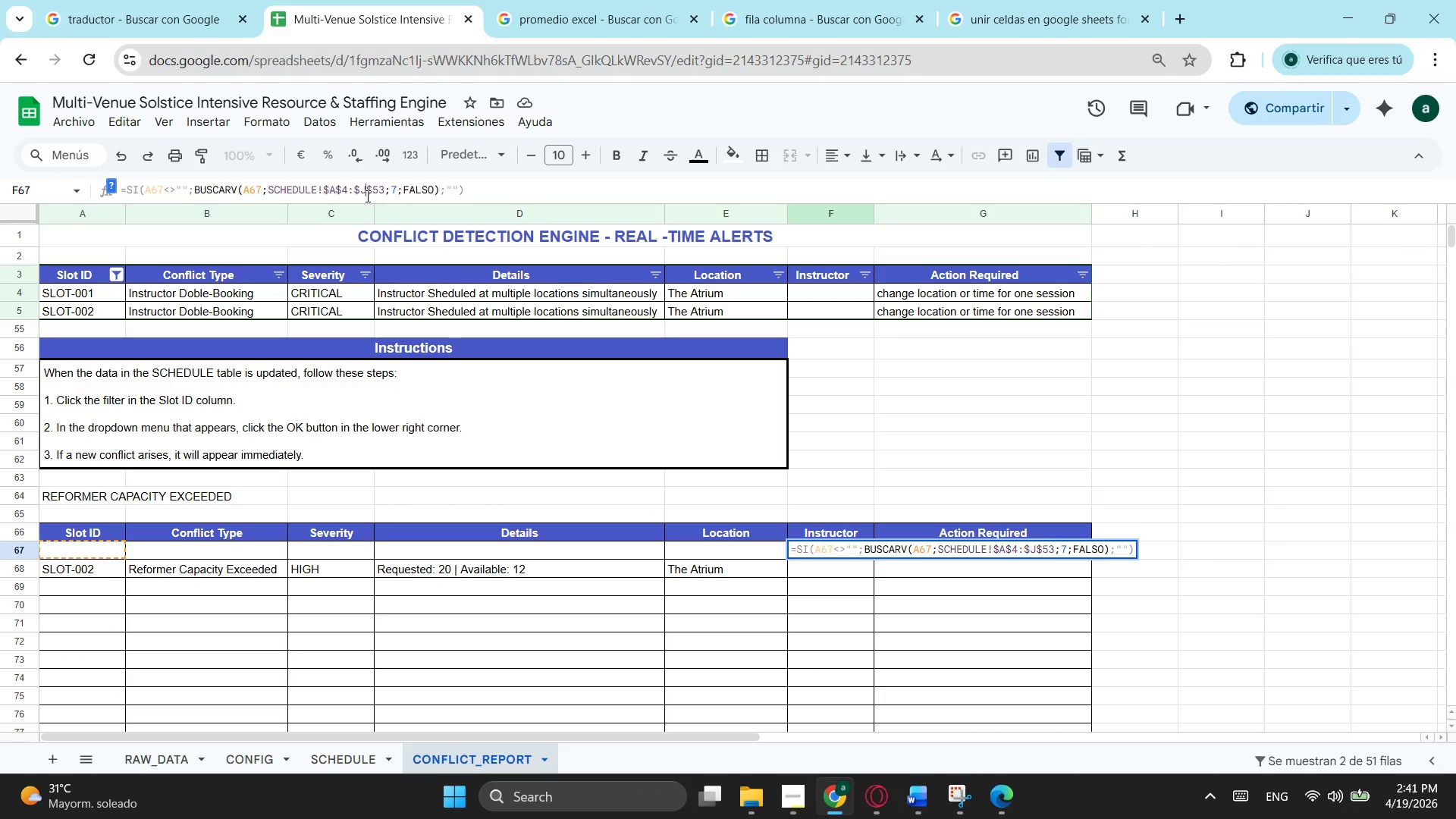 
key(Shift+J)
 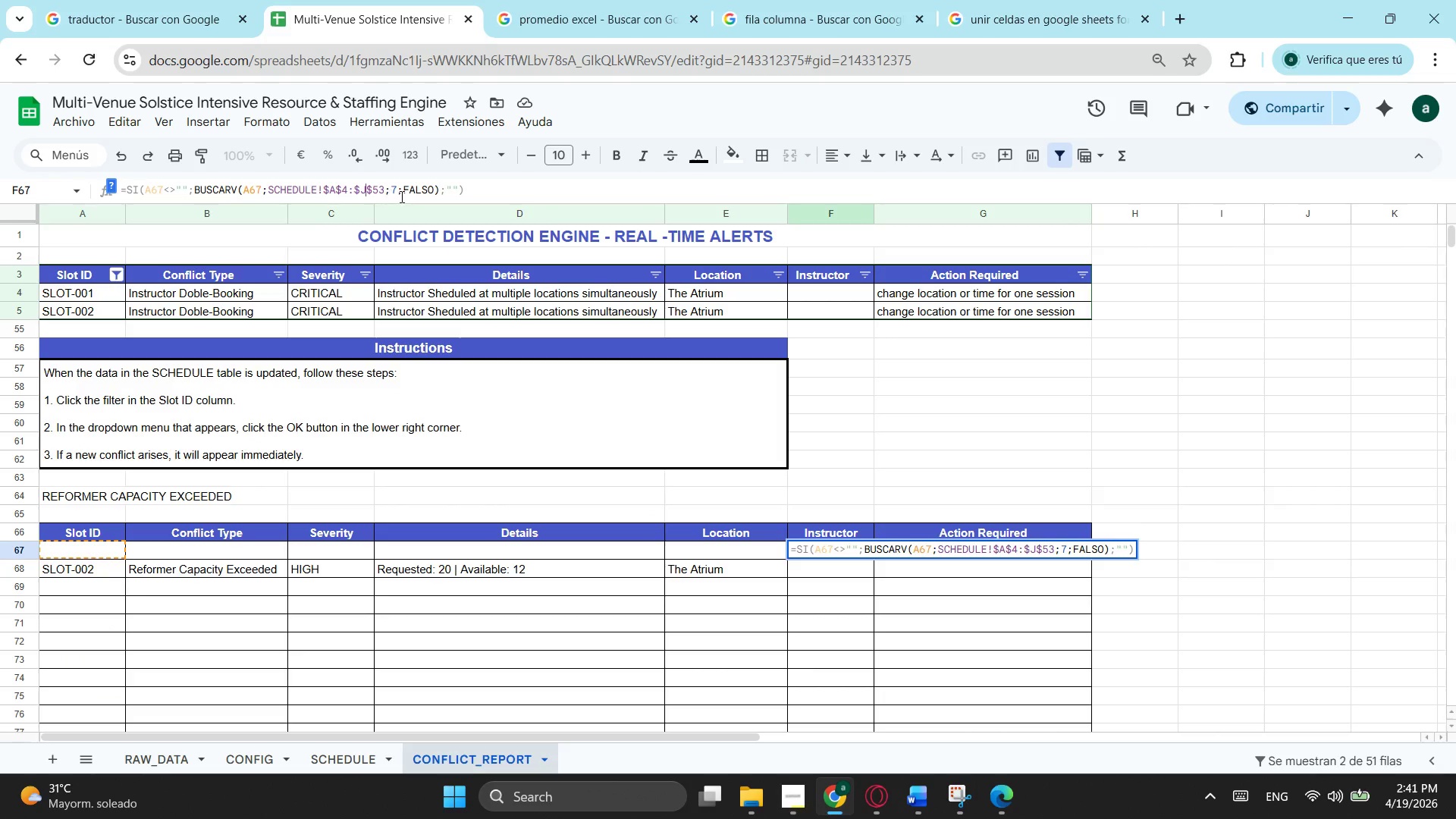 
left_click([400, 196])
 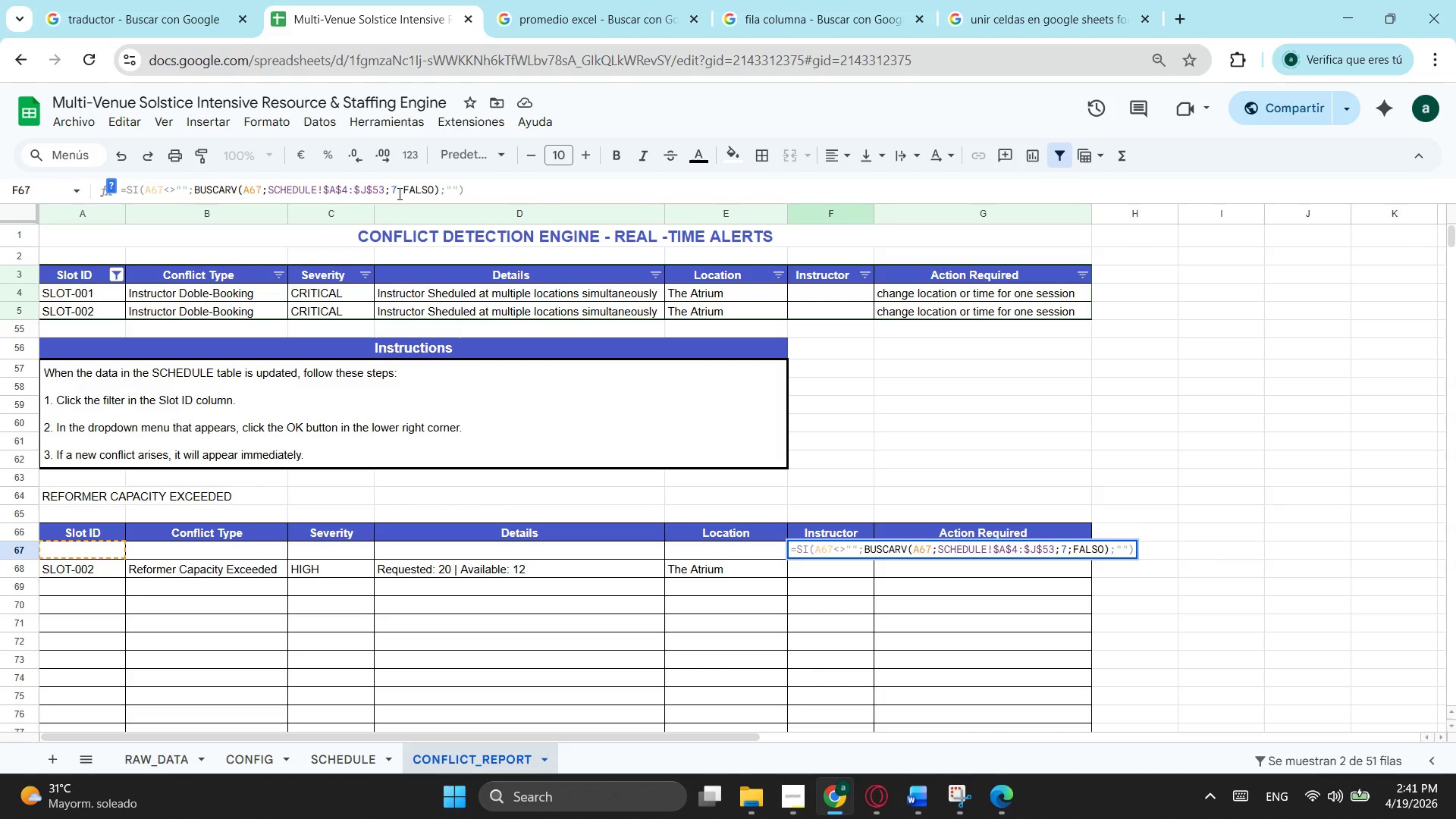 
left_click([398, 193])
 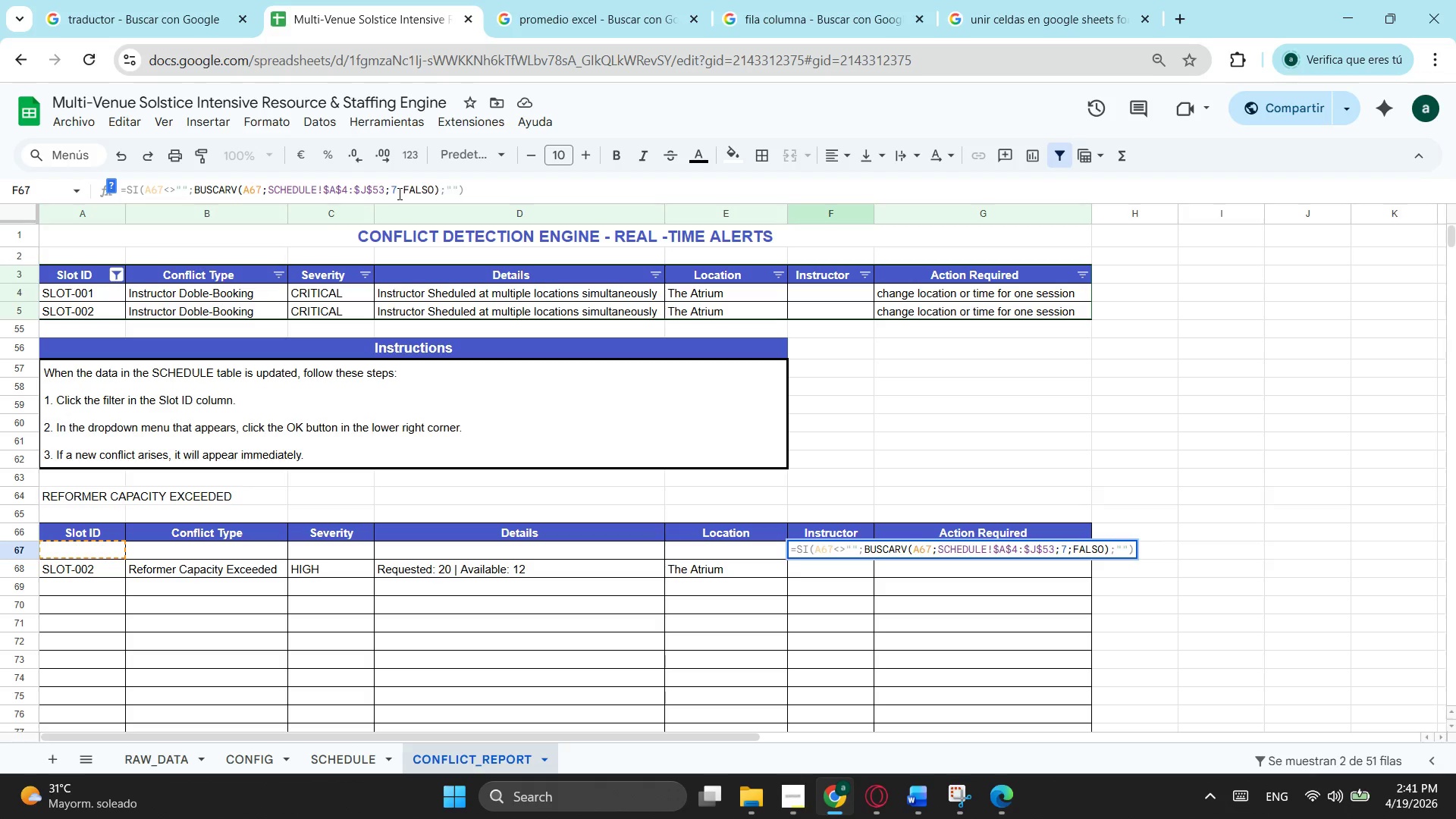 
key(Backspace)
type(11)
 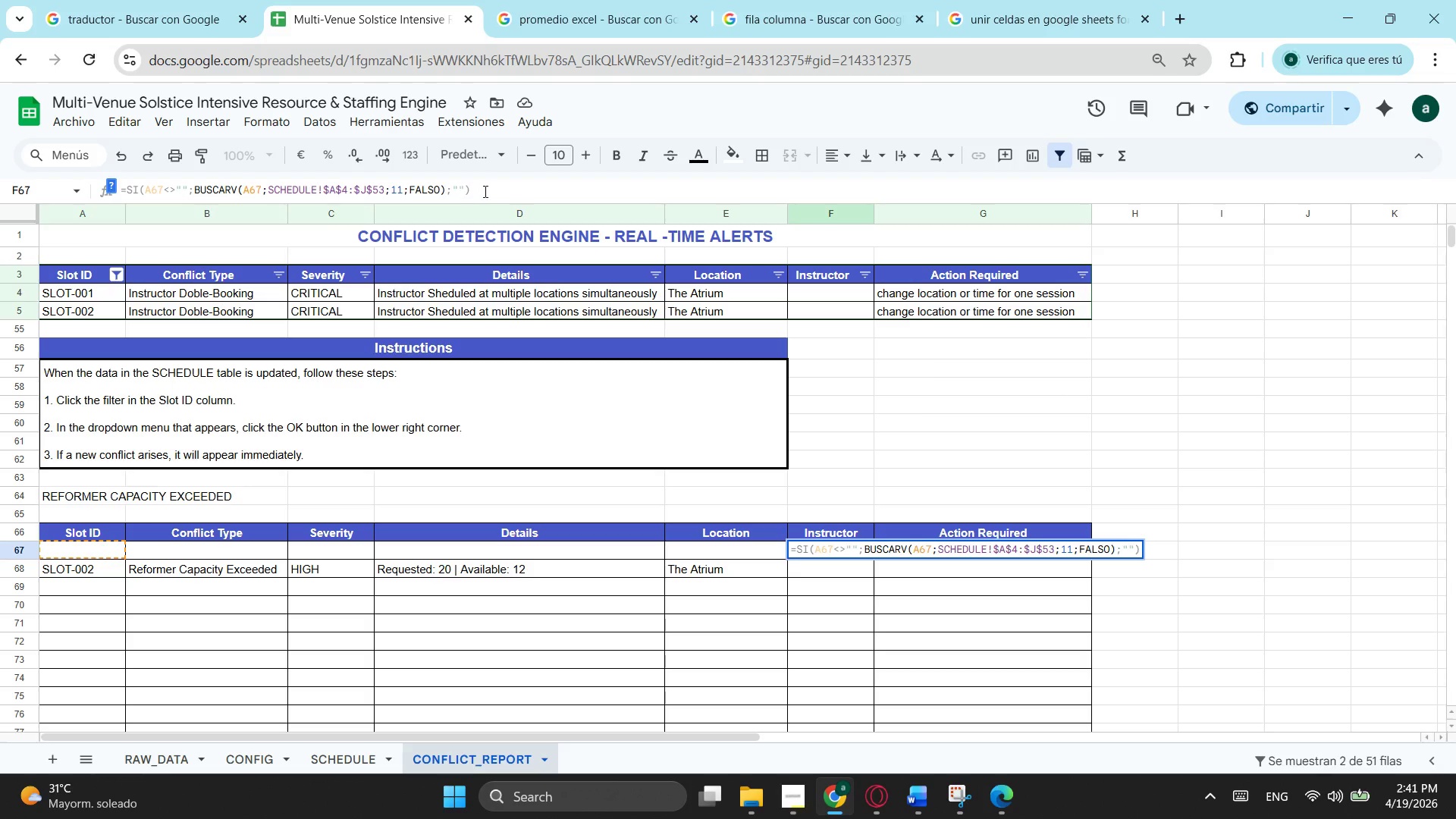 
left_click([487, 190])
 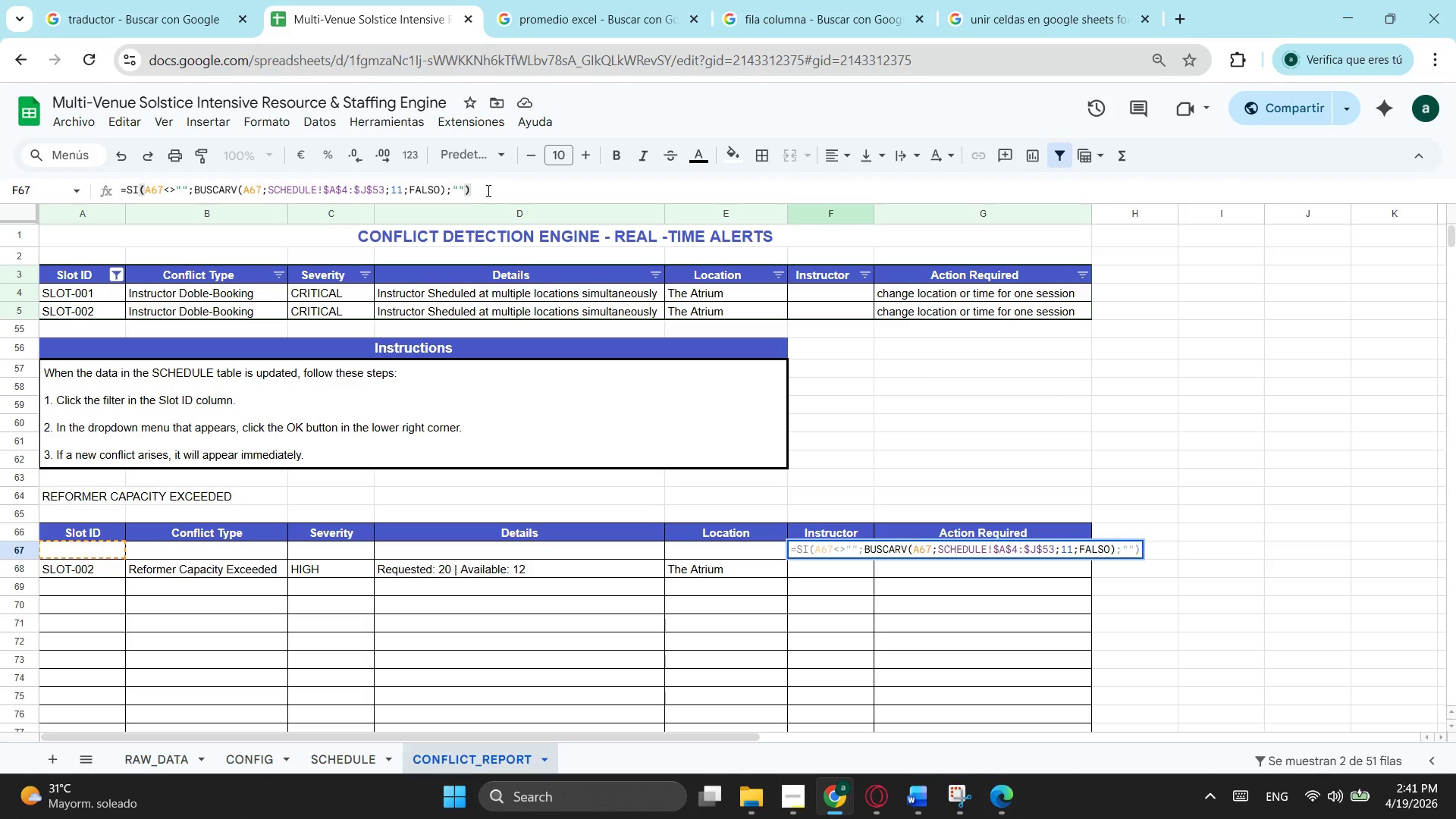 
key(Enter)
 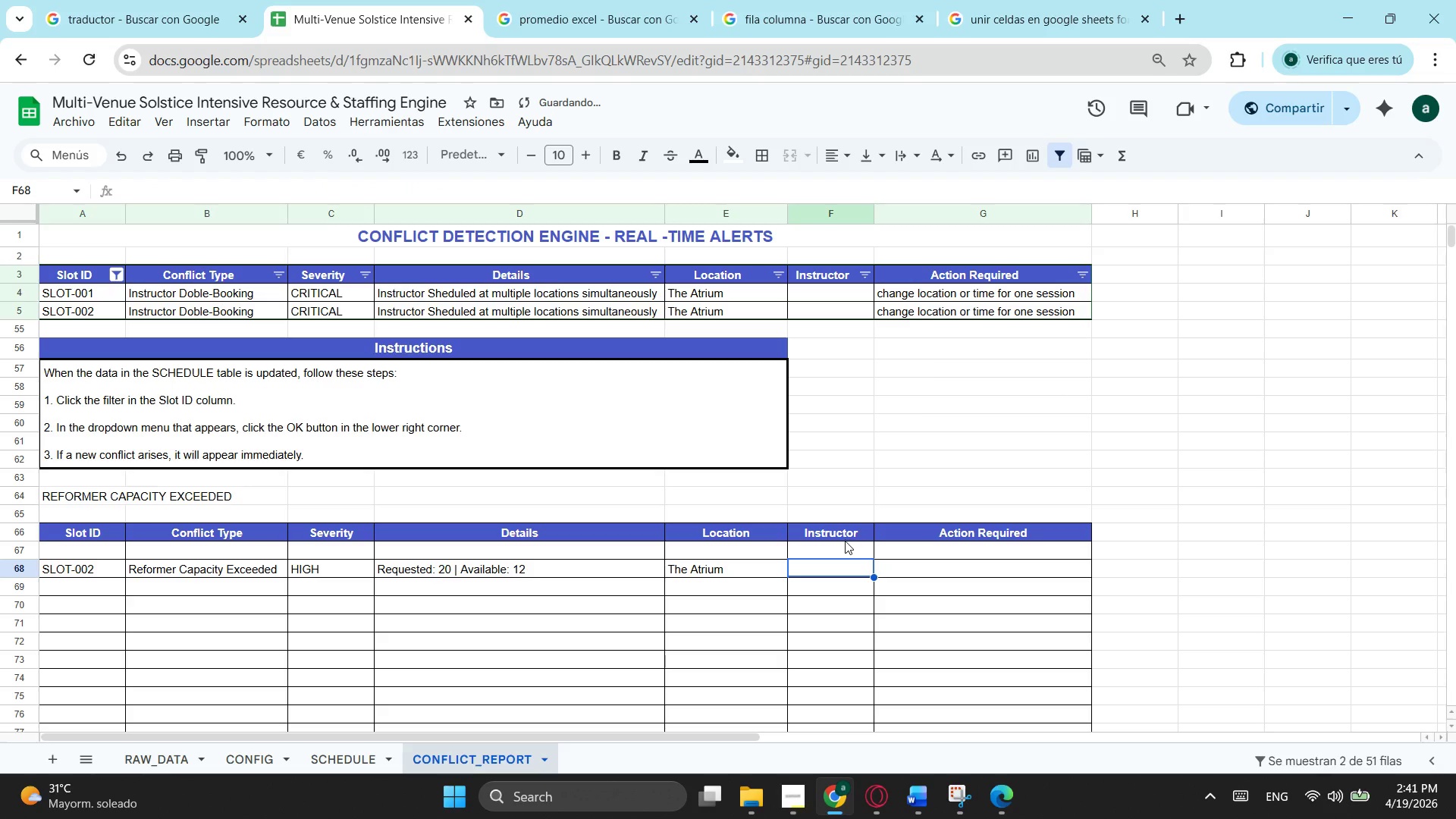 
left_click([845, 544])
 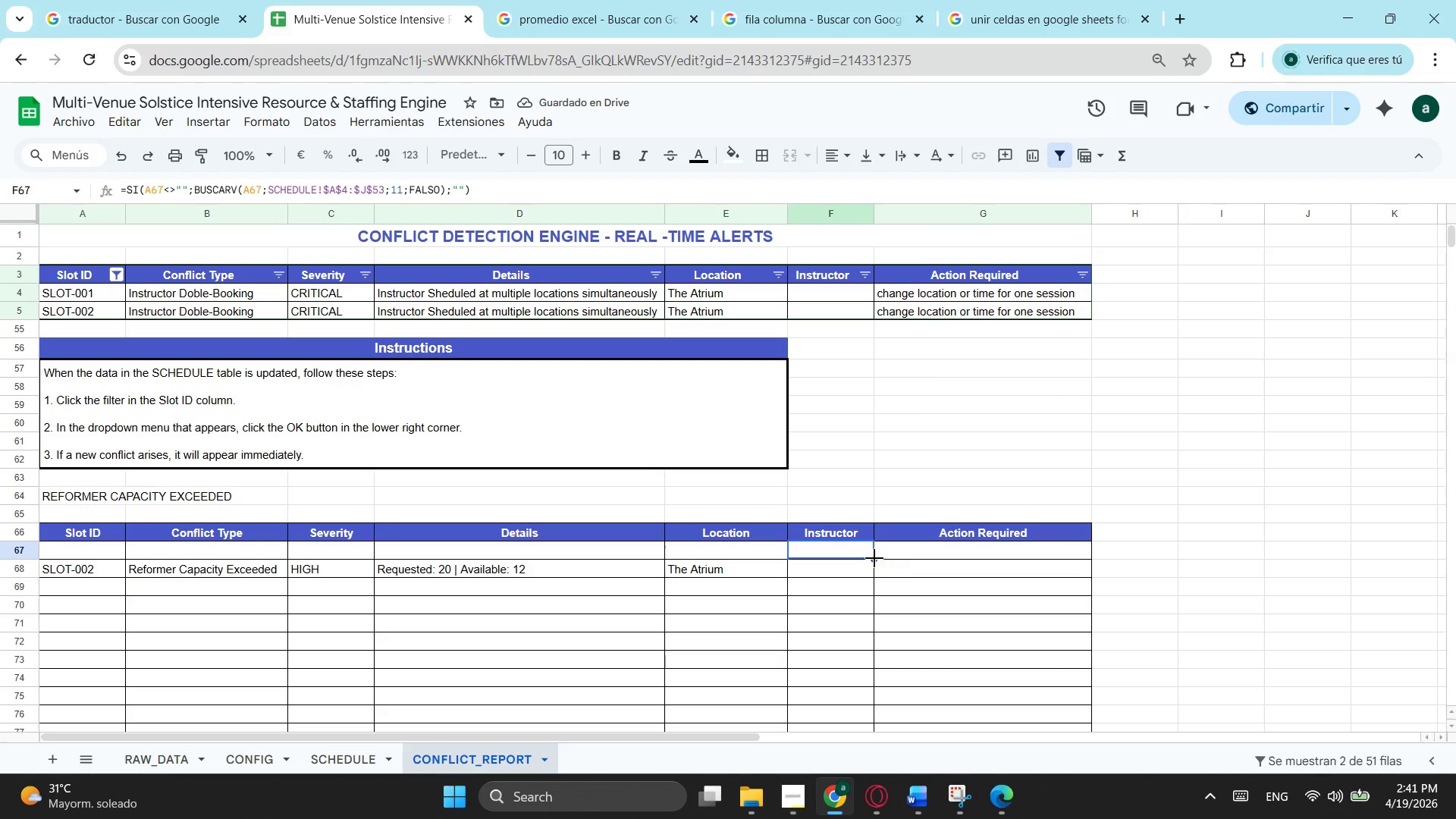 
left_click_drag(start_coordinate=[874, 558], to_coordinate=[868, 572])
 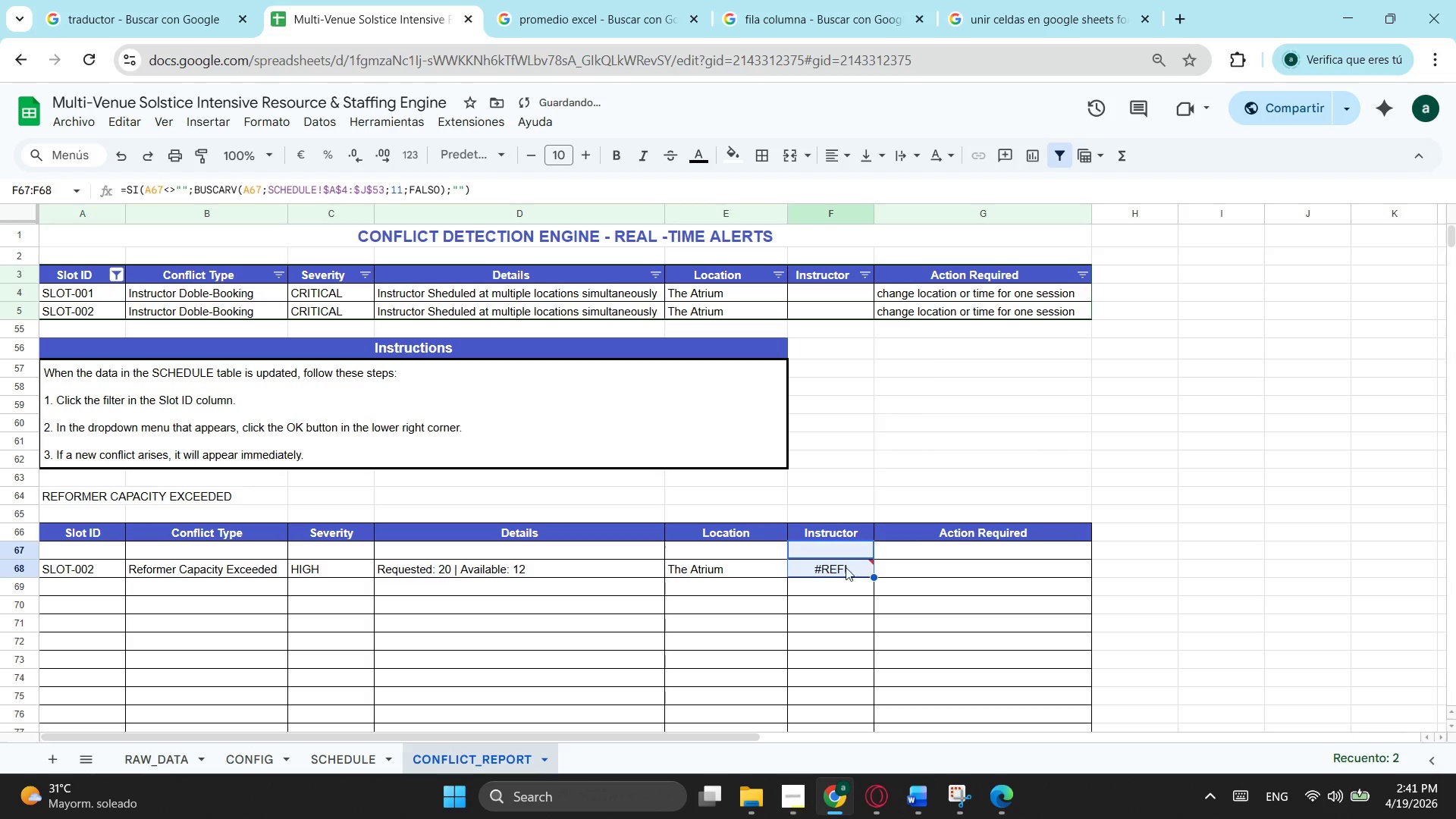 
left_click([846, 567])
 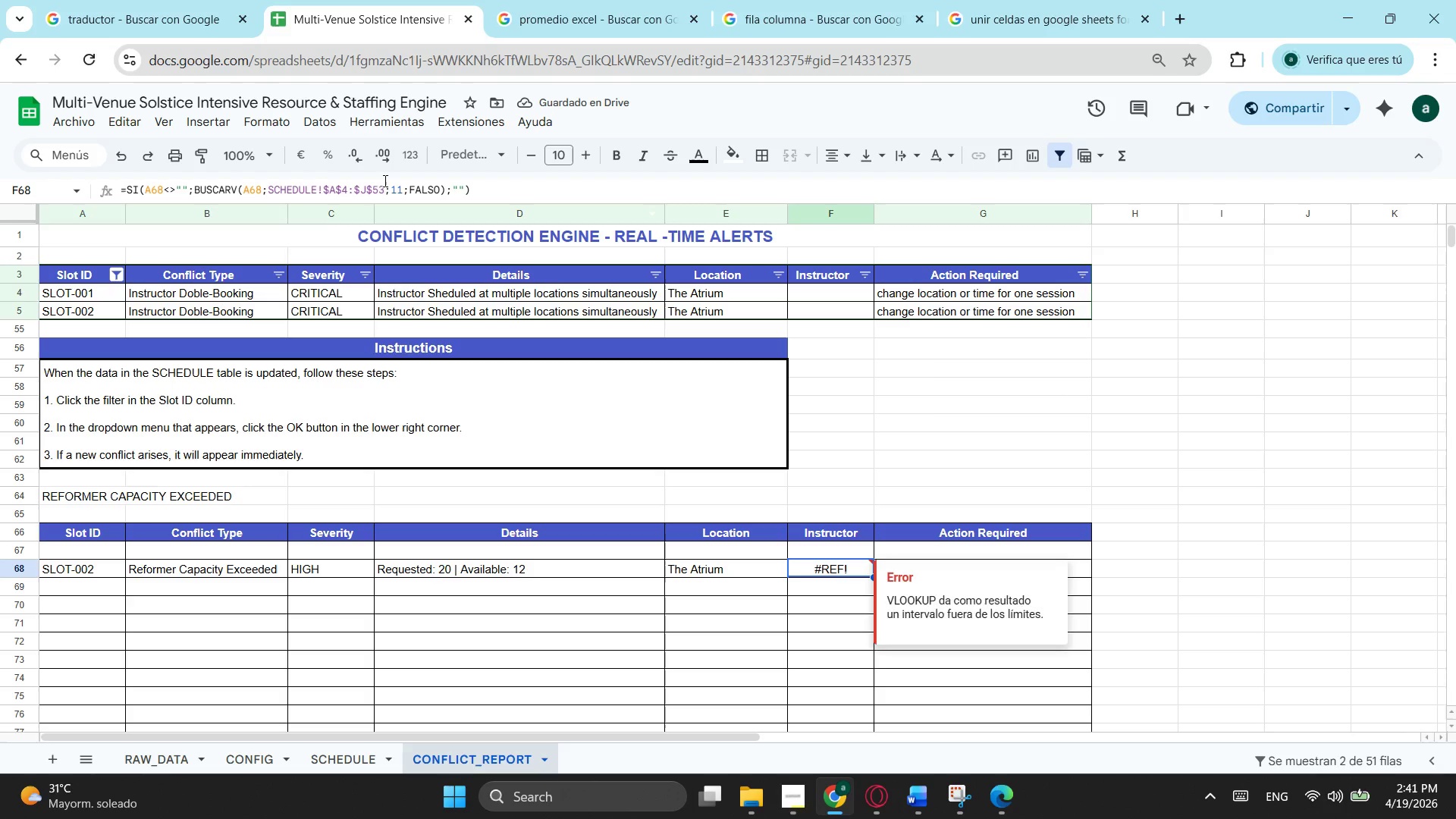 
left_click([400, 184])
 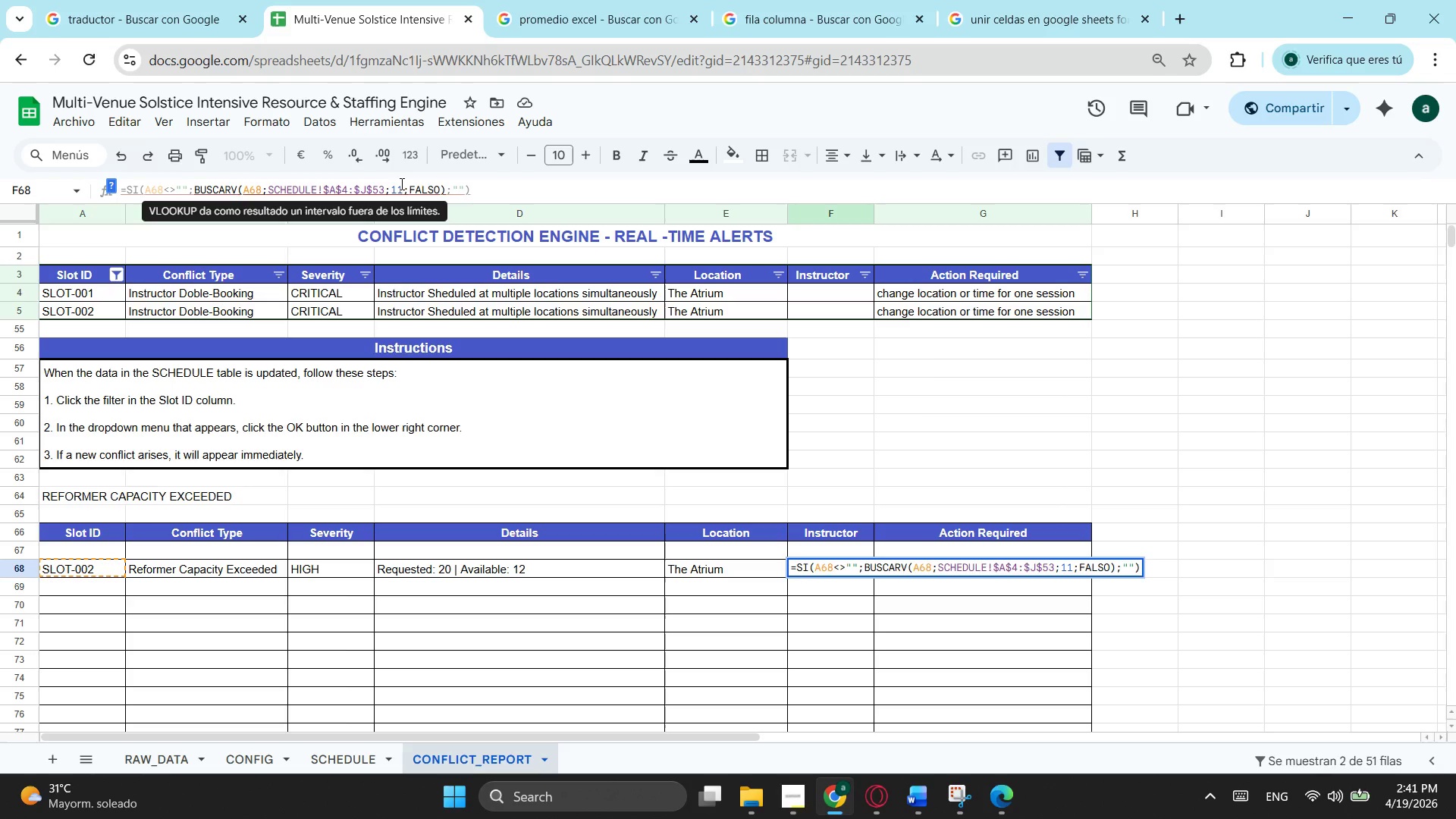 
key(Backspace)
 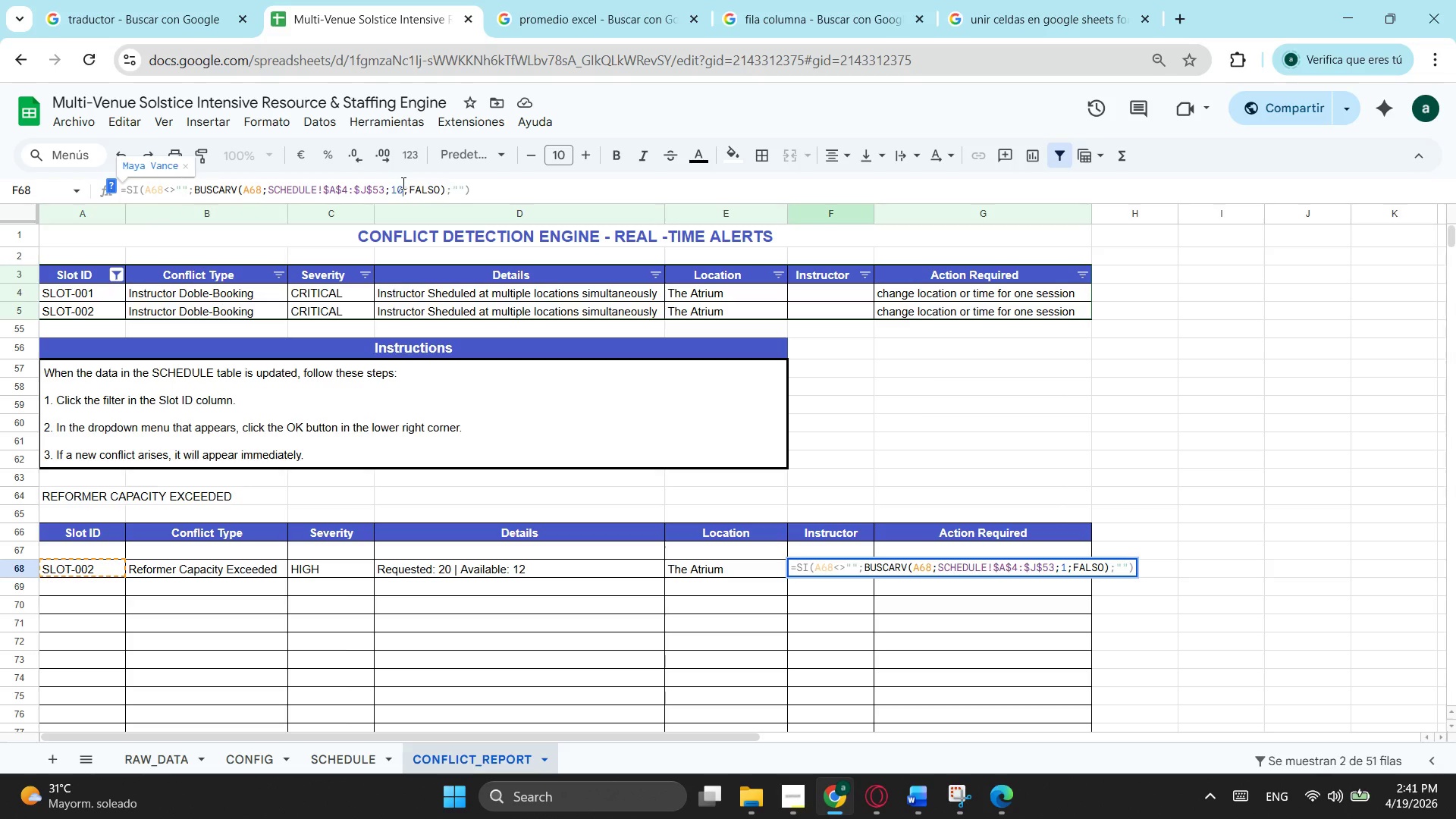 
key(0)
 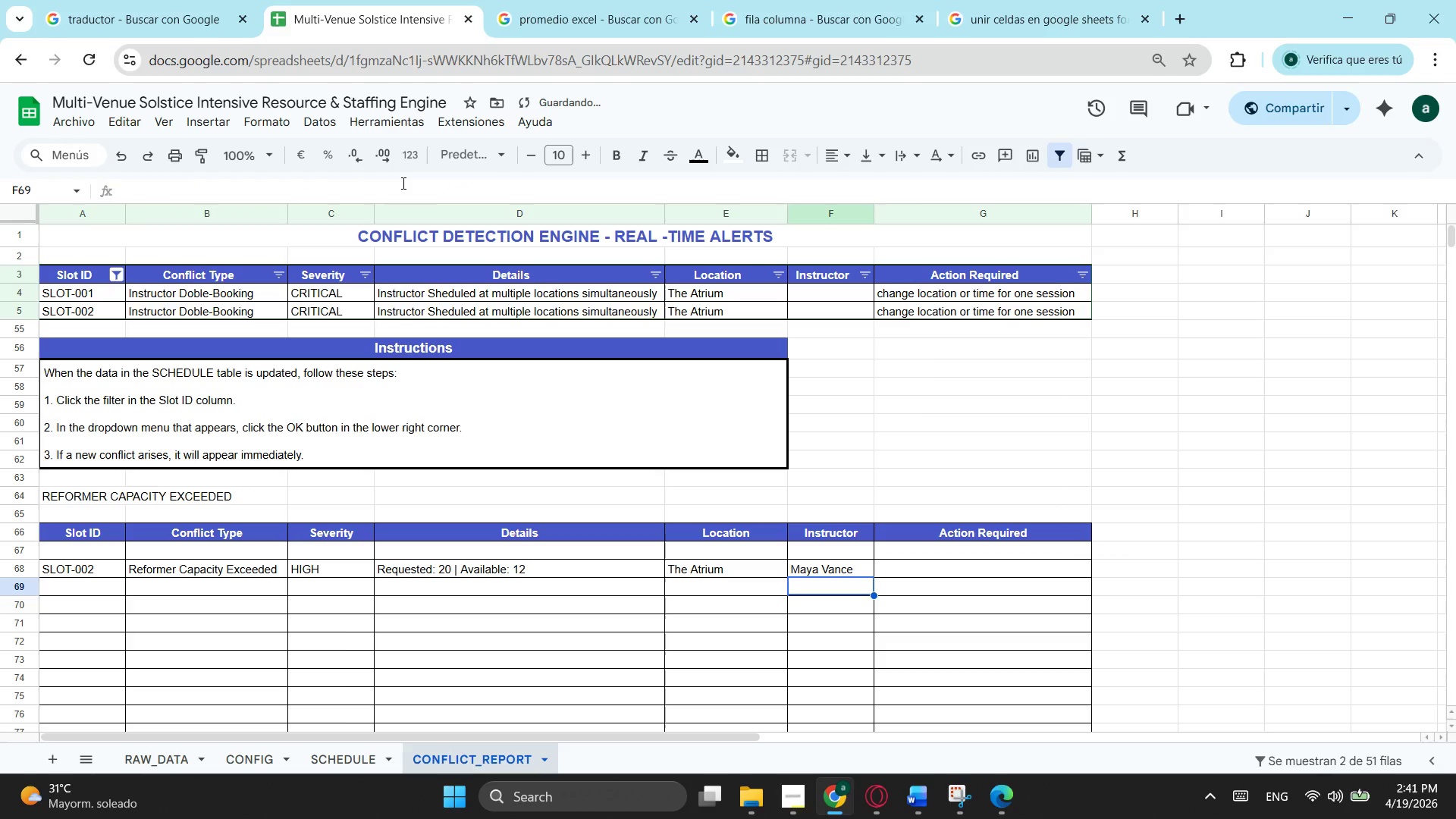 
key(Enter)
 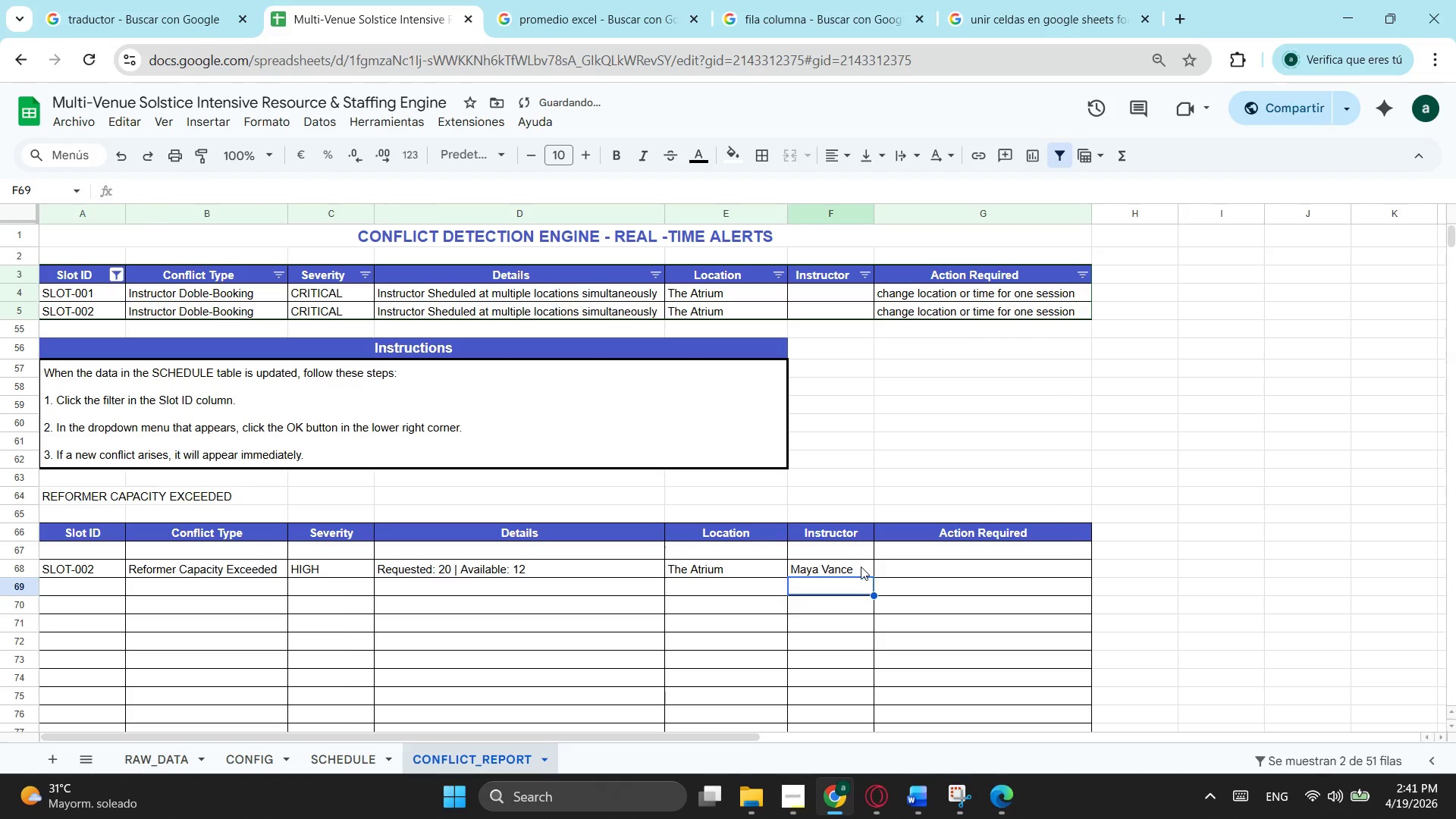 
left_click([868, 572])
 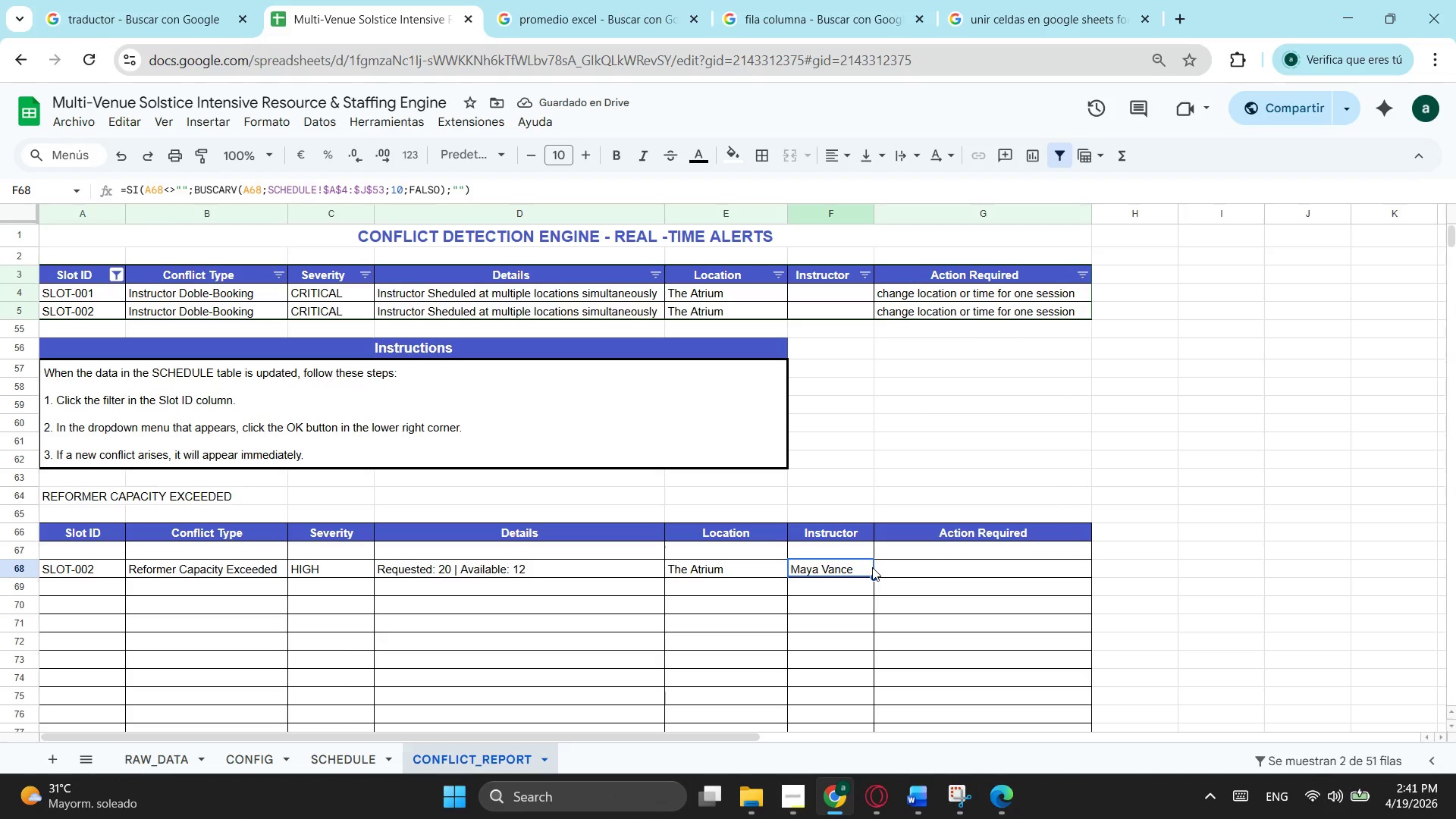 
left_click_drag(start_coordinate=[874, 573], to_coordinate=[863, 550])
 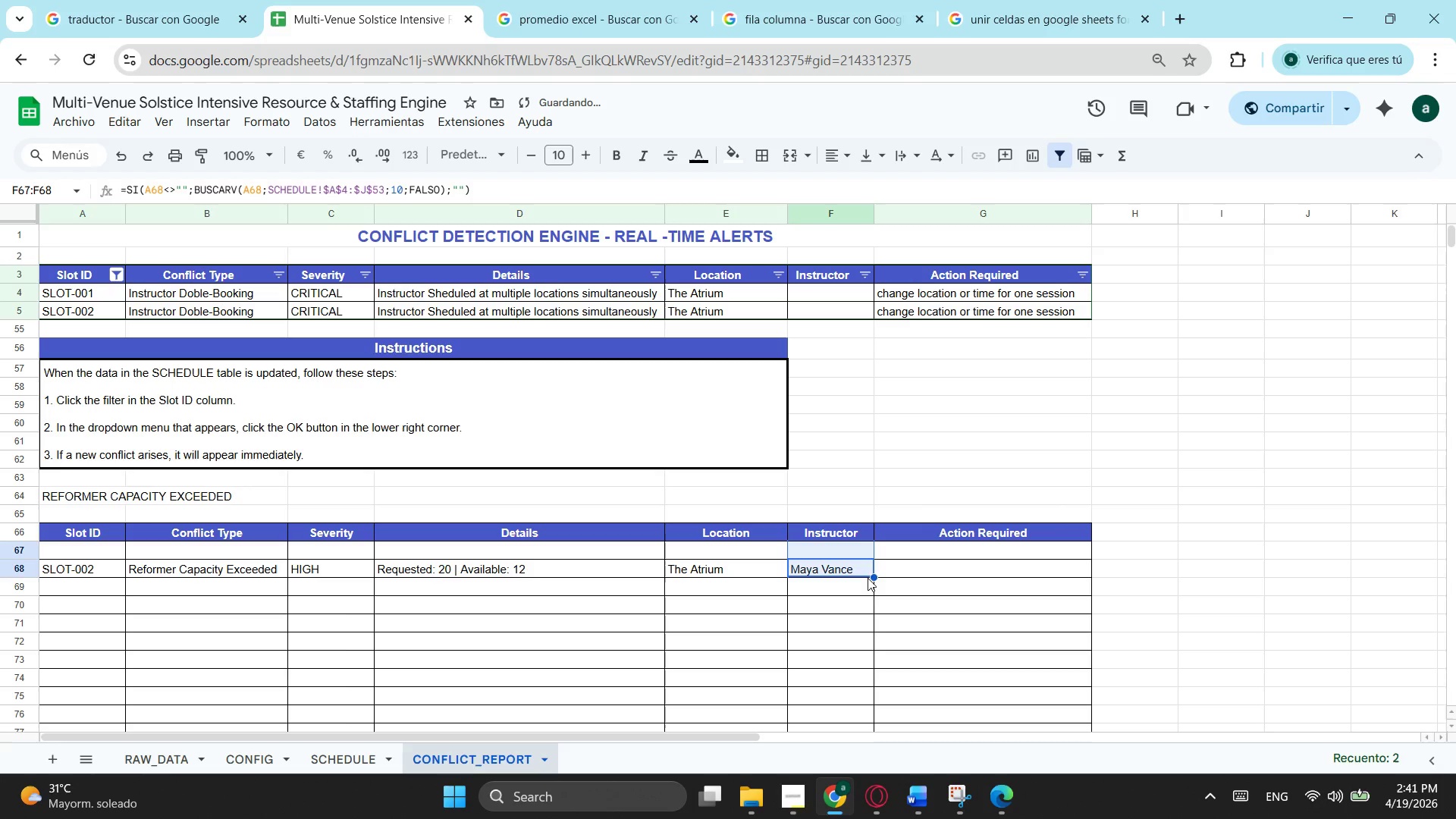 
left_click([866, 576])
 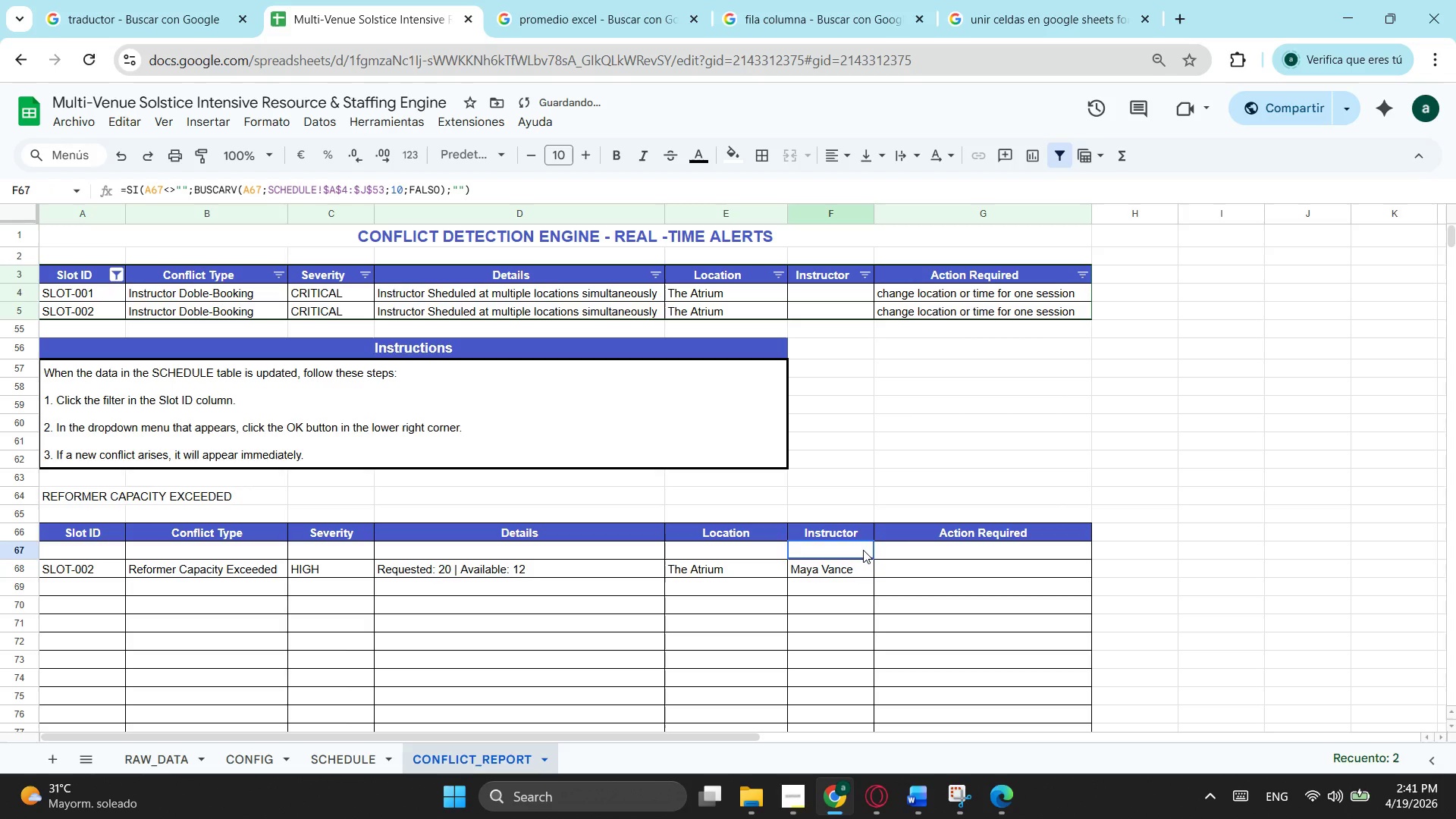 
left_click([863, 550])
 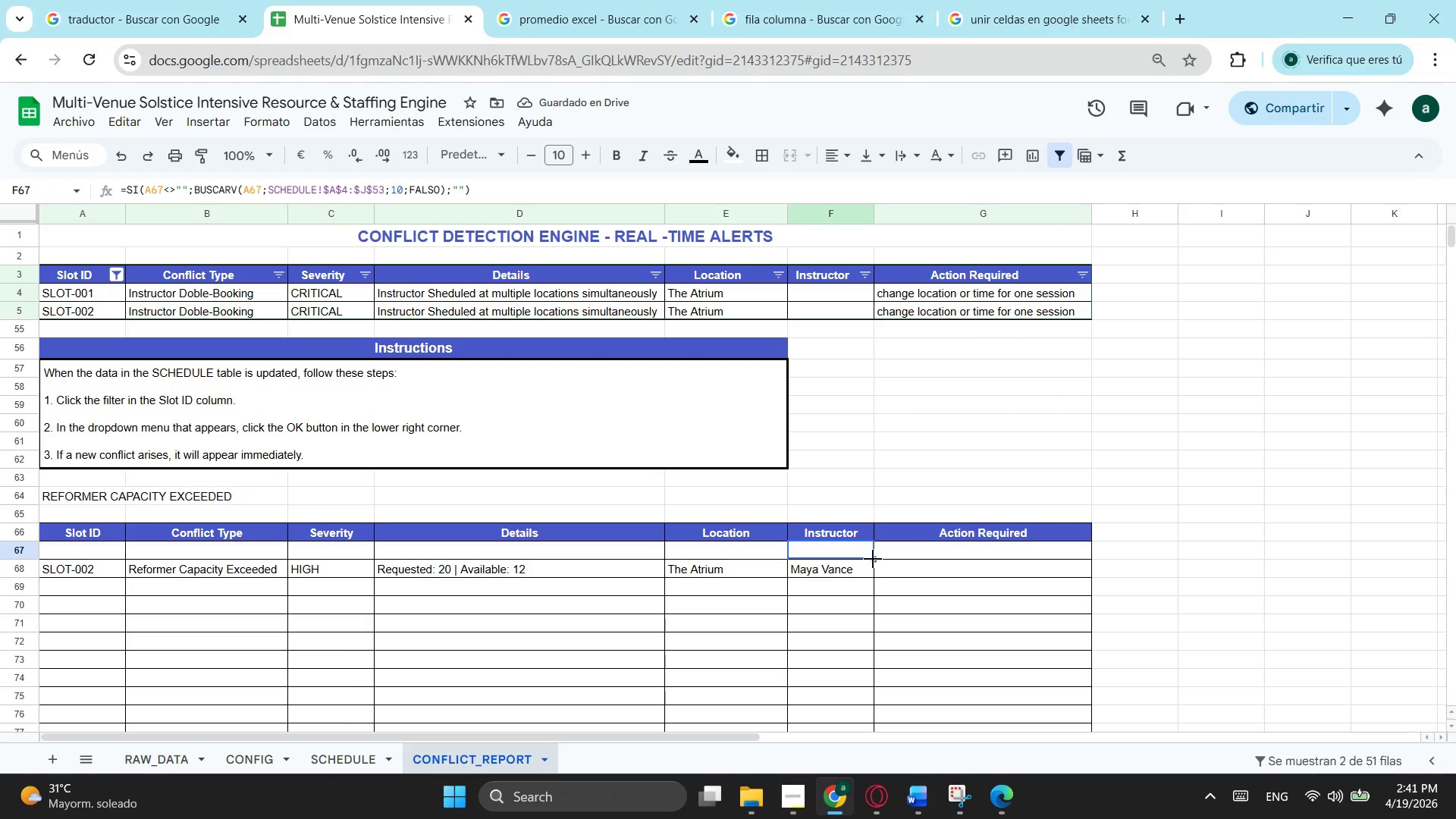 
left_click_drag(start_coordinate=[873, 559], to_coordinate=[835, 478])
 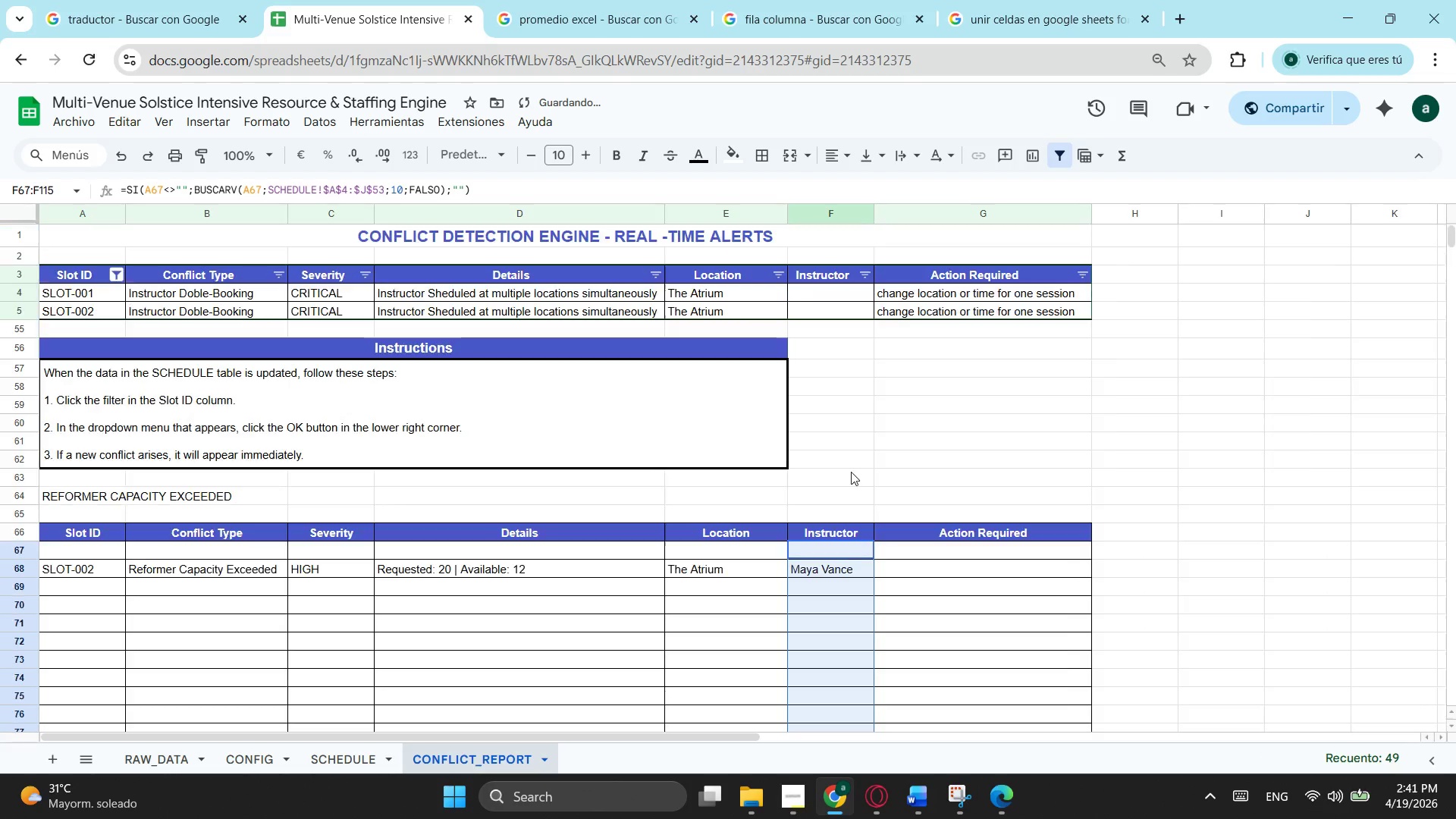 
scroll: coordinate [850, 604], scroll_direction: down, amount: 6.0
 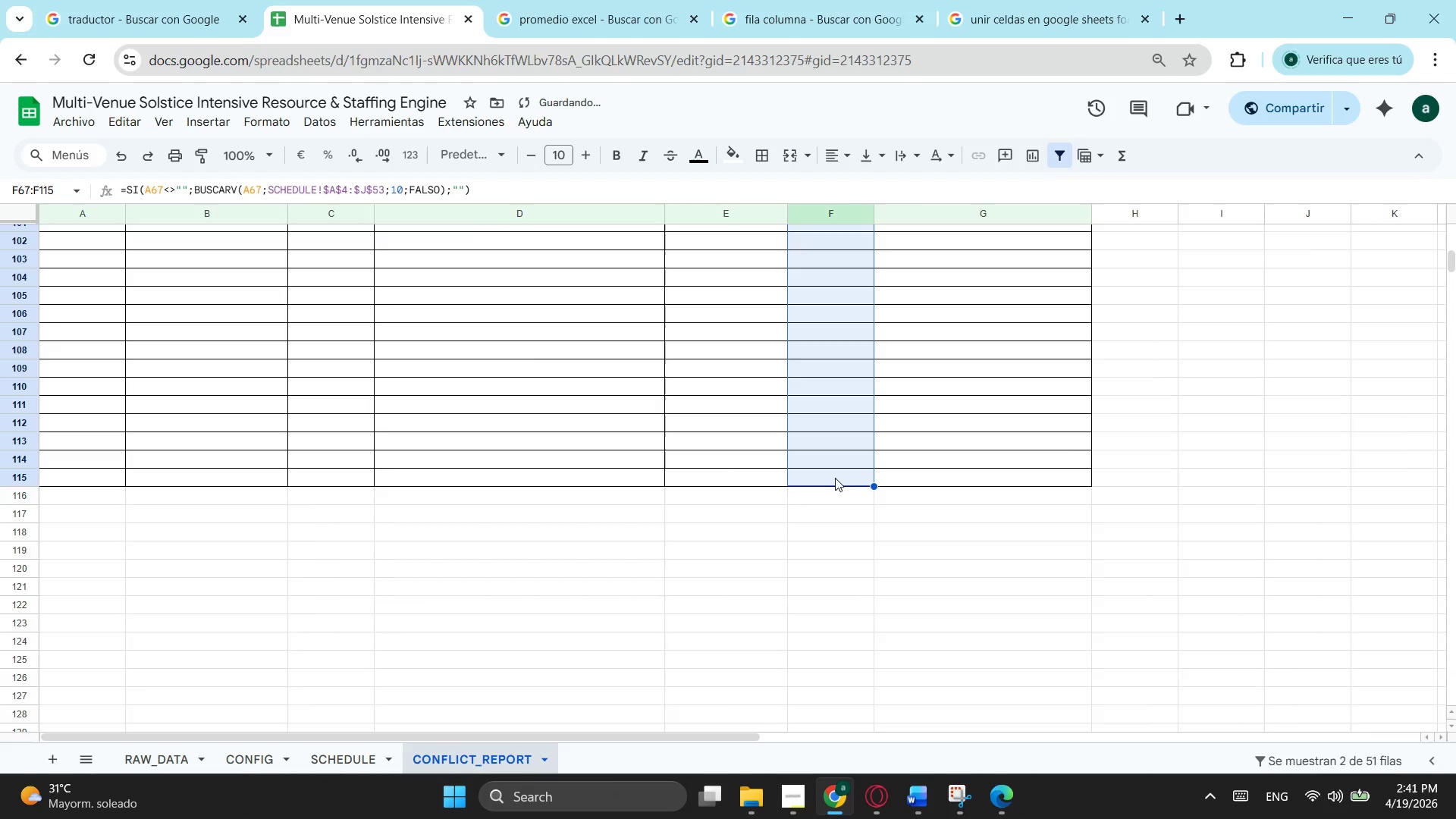 
scroll: coordinate [851, 472], scroll_direction: up, amount: 7.0
 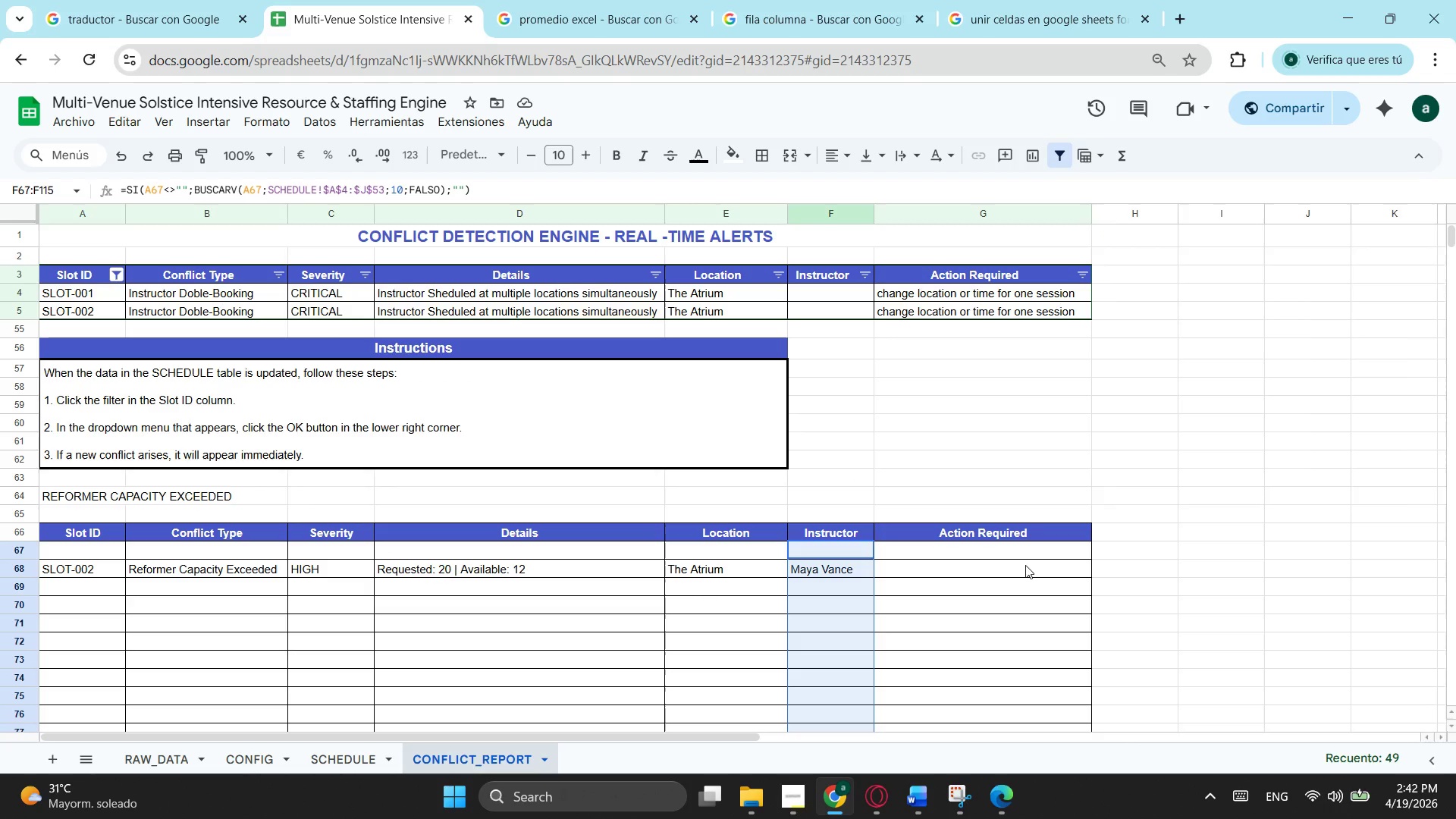 
wait(5.63)
 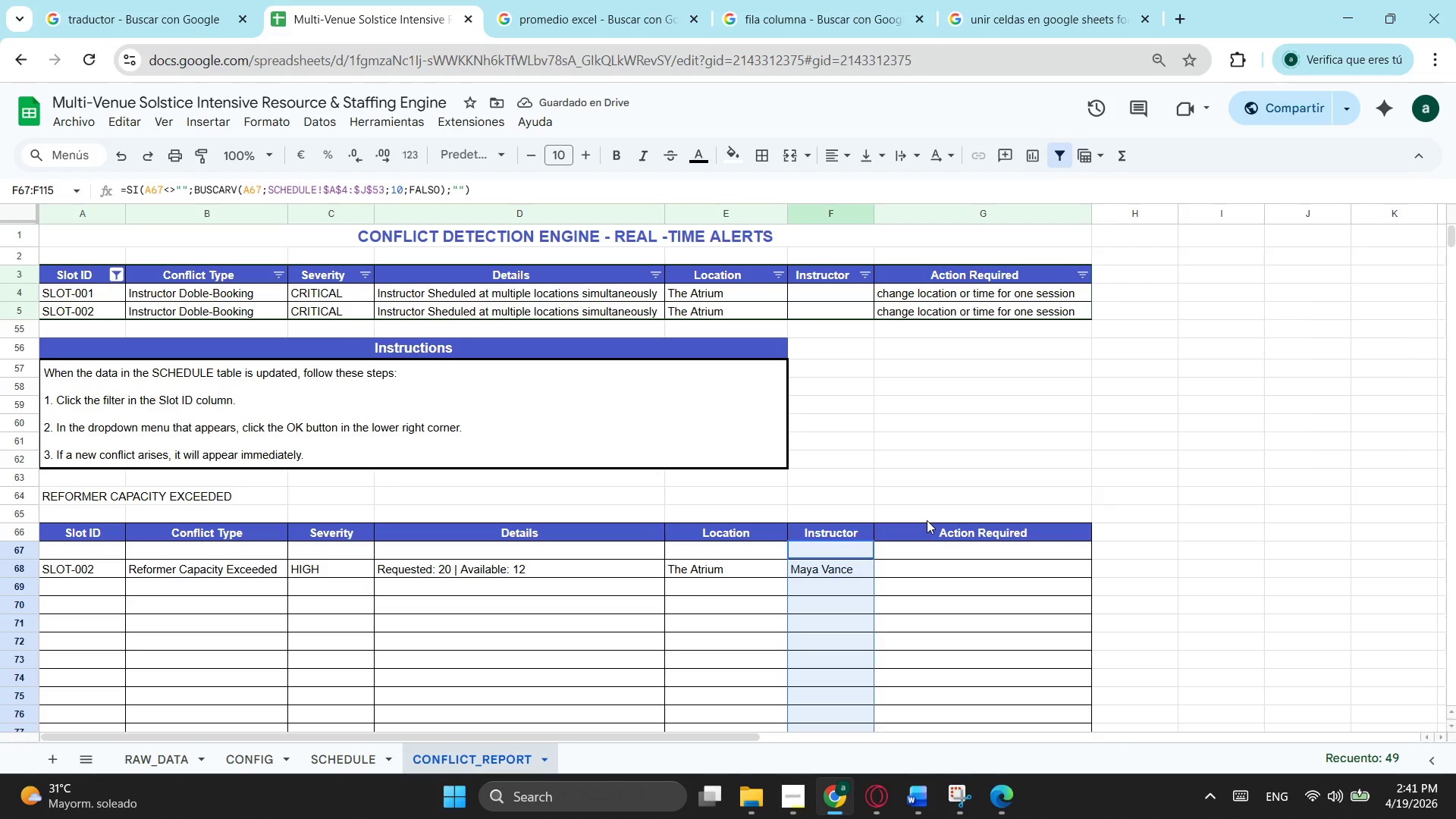 
left_click([977, 554])
 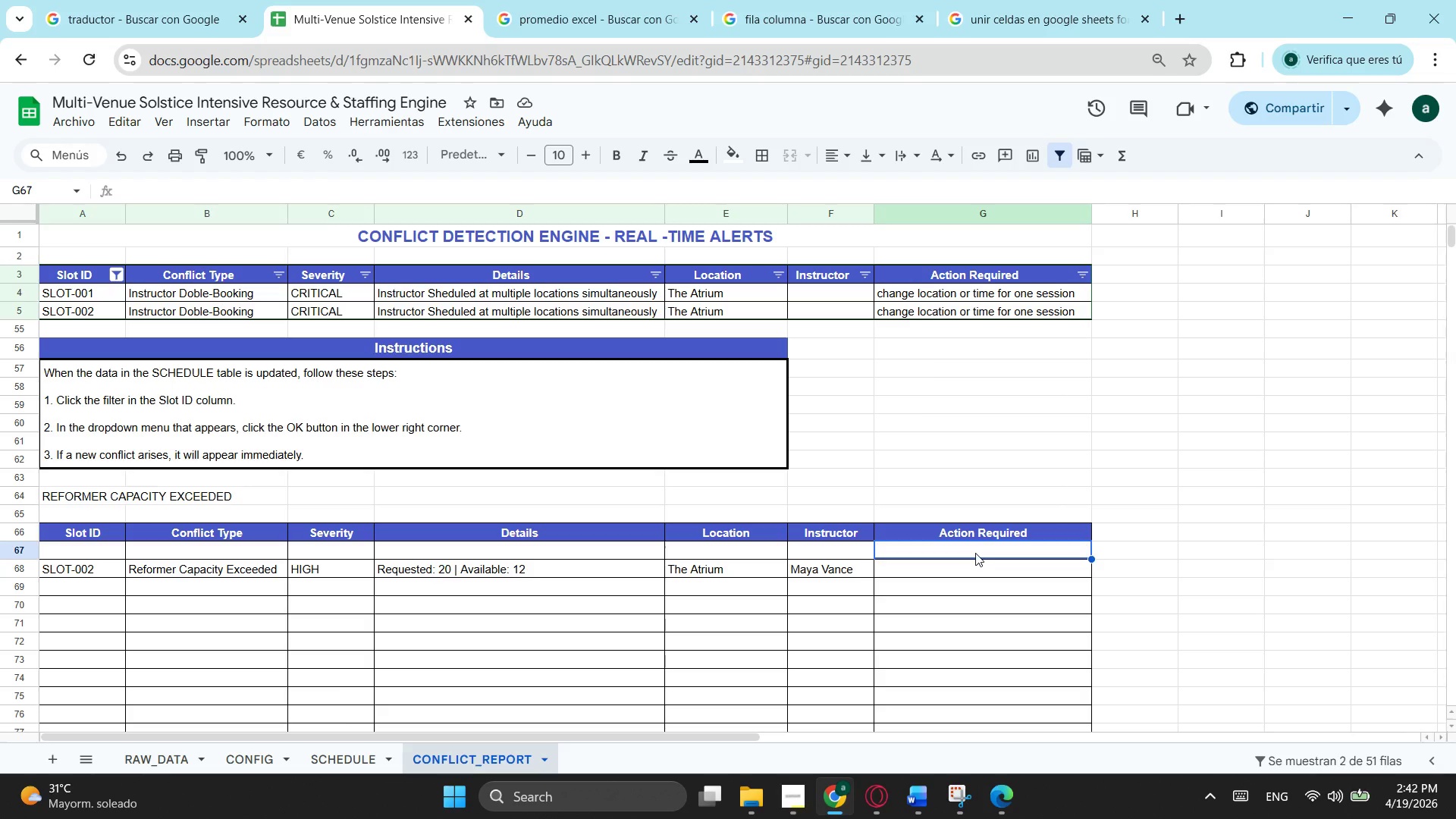 
type(=si)
key(Tab)
 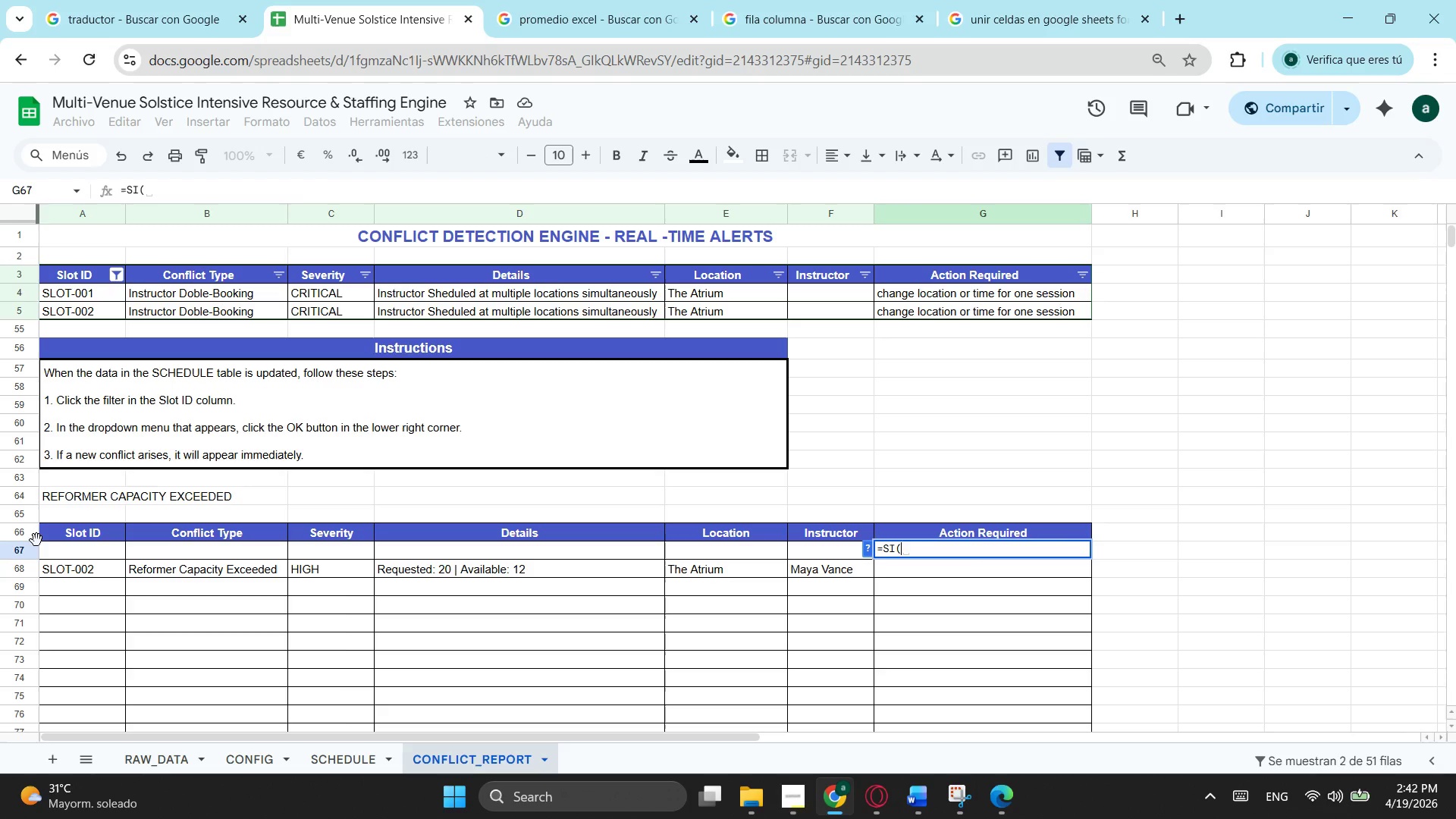 
left_click([94, 554])
 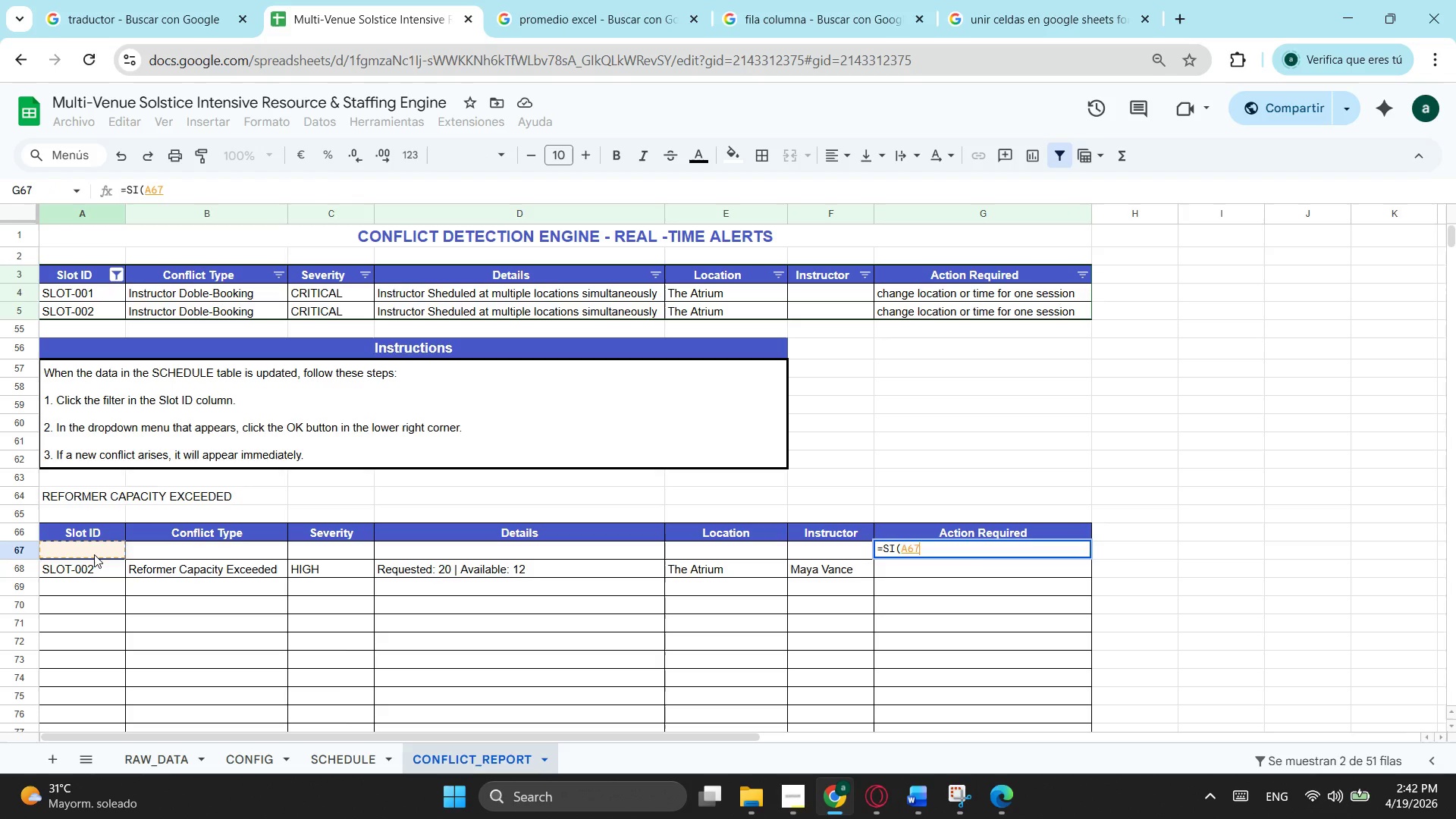 
key(Shift+Comma)
 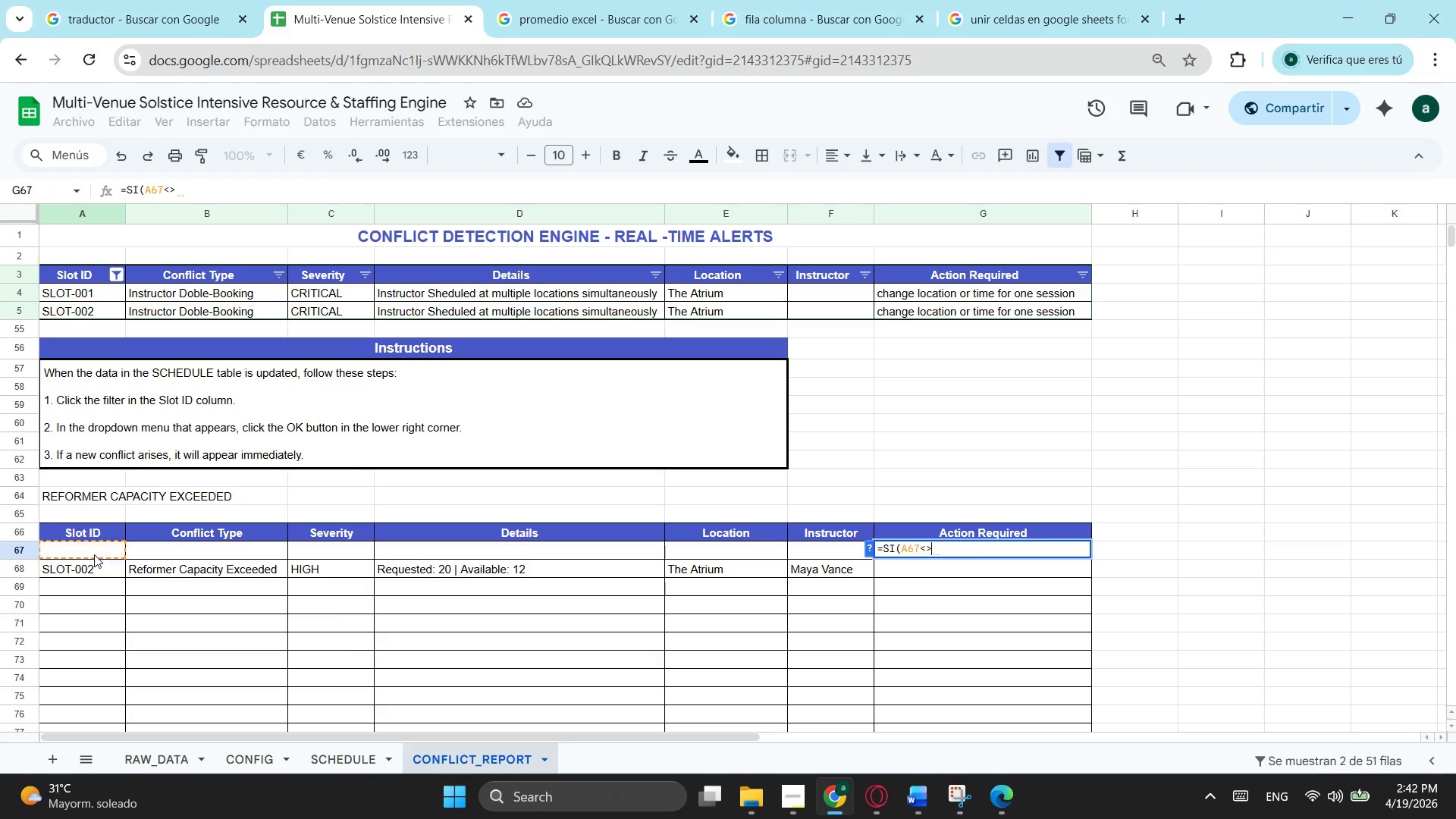 
key(Shift+Period)
 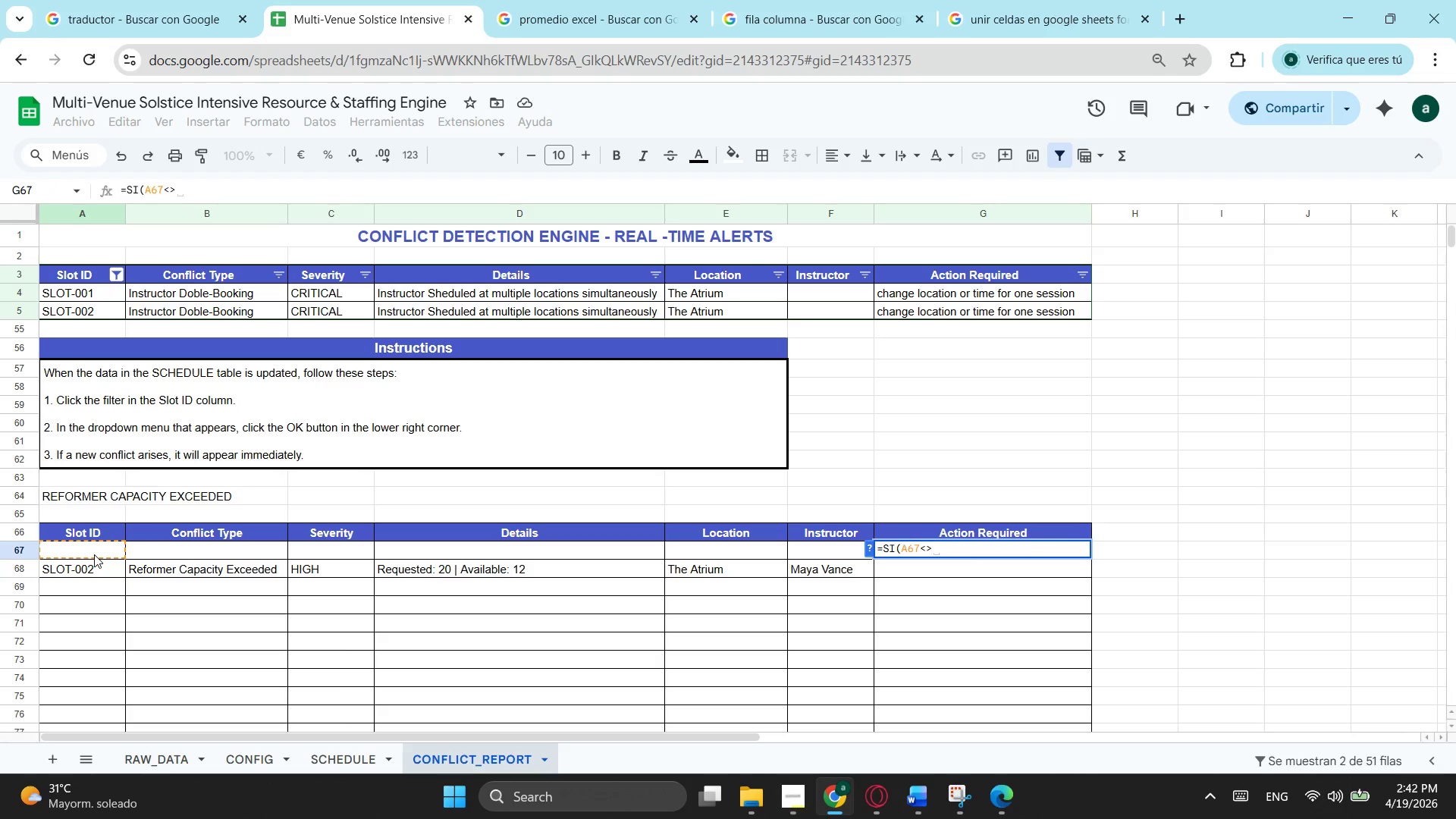 
key(Shift+Quote)
 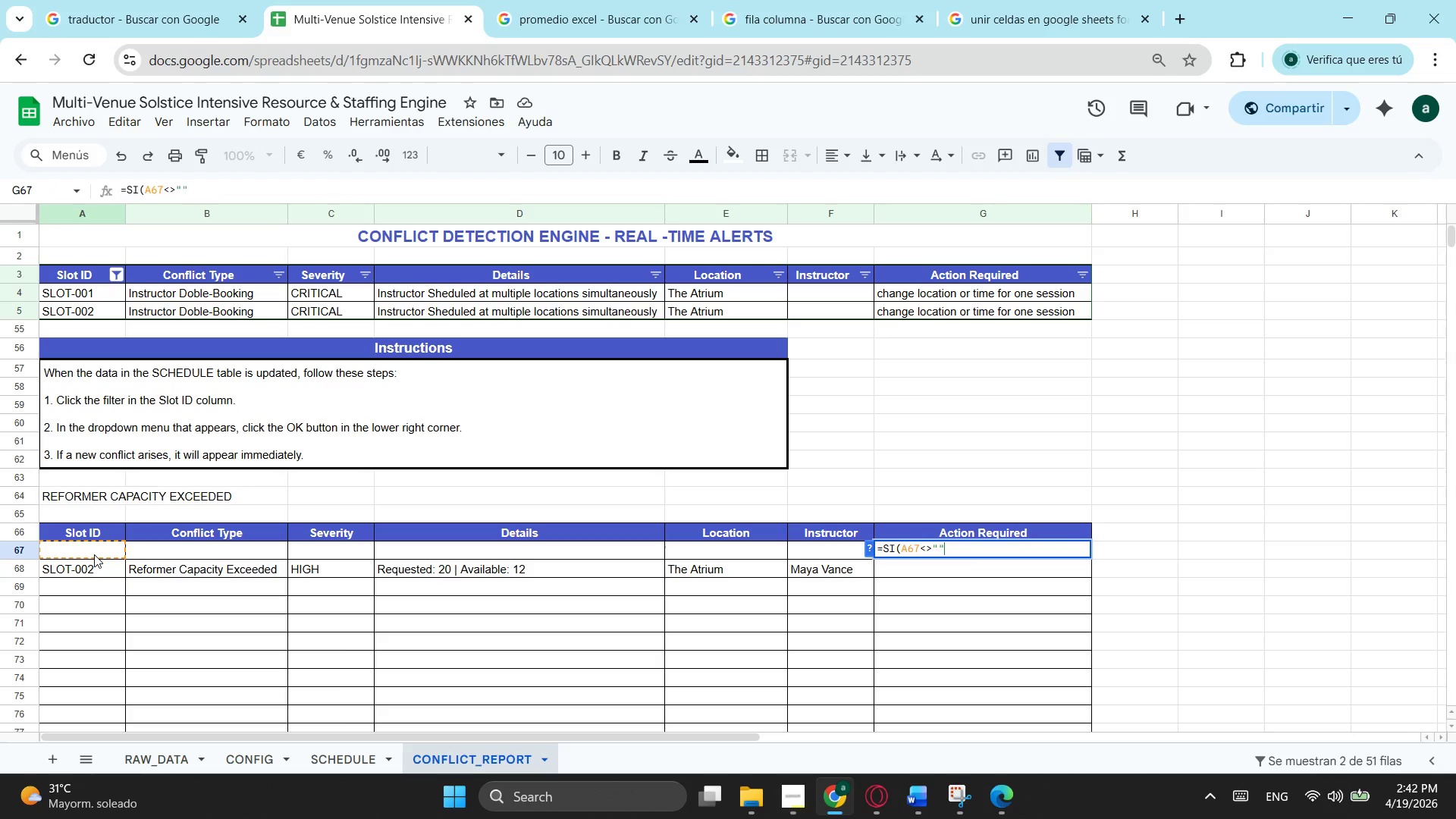 
key(Shift+Quote)
 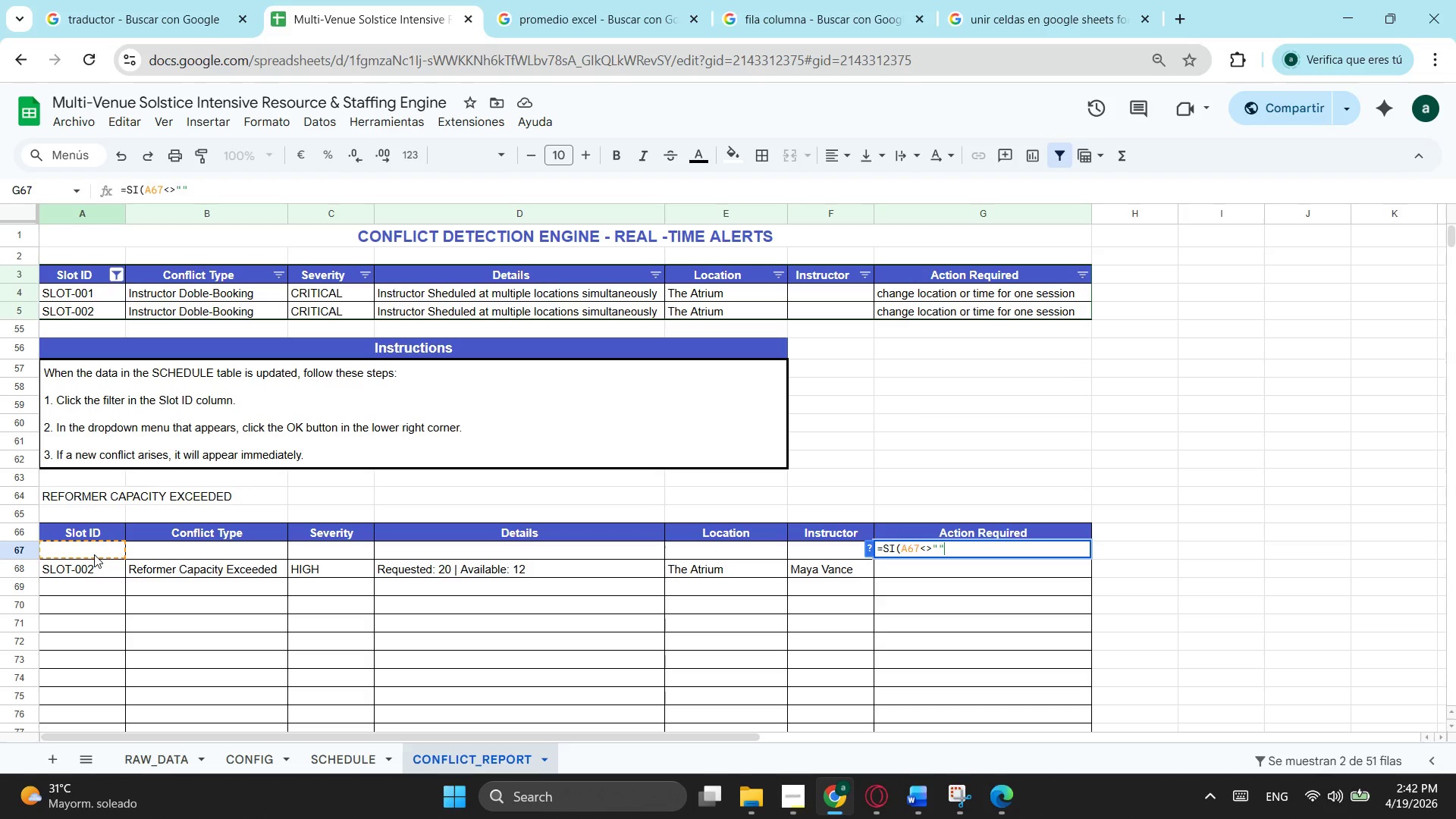 
key(Semicolon)
 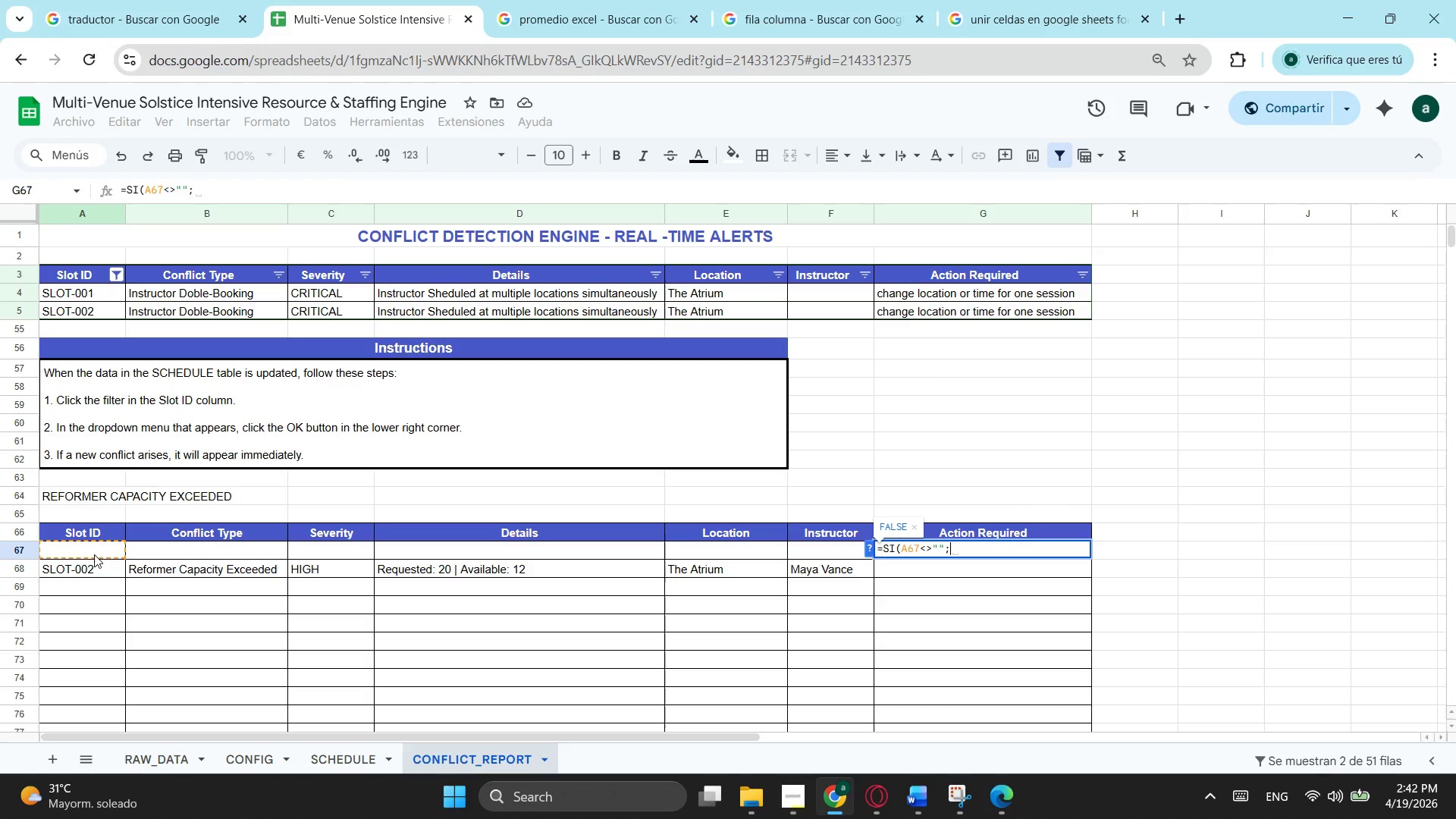 
wait(17.23)
 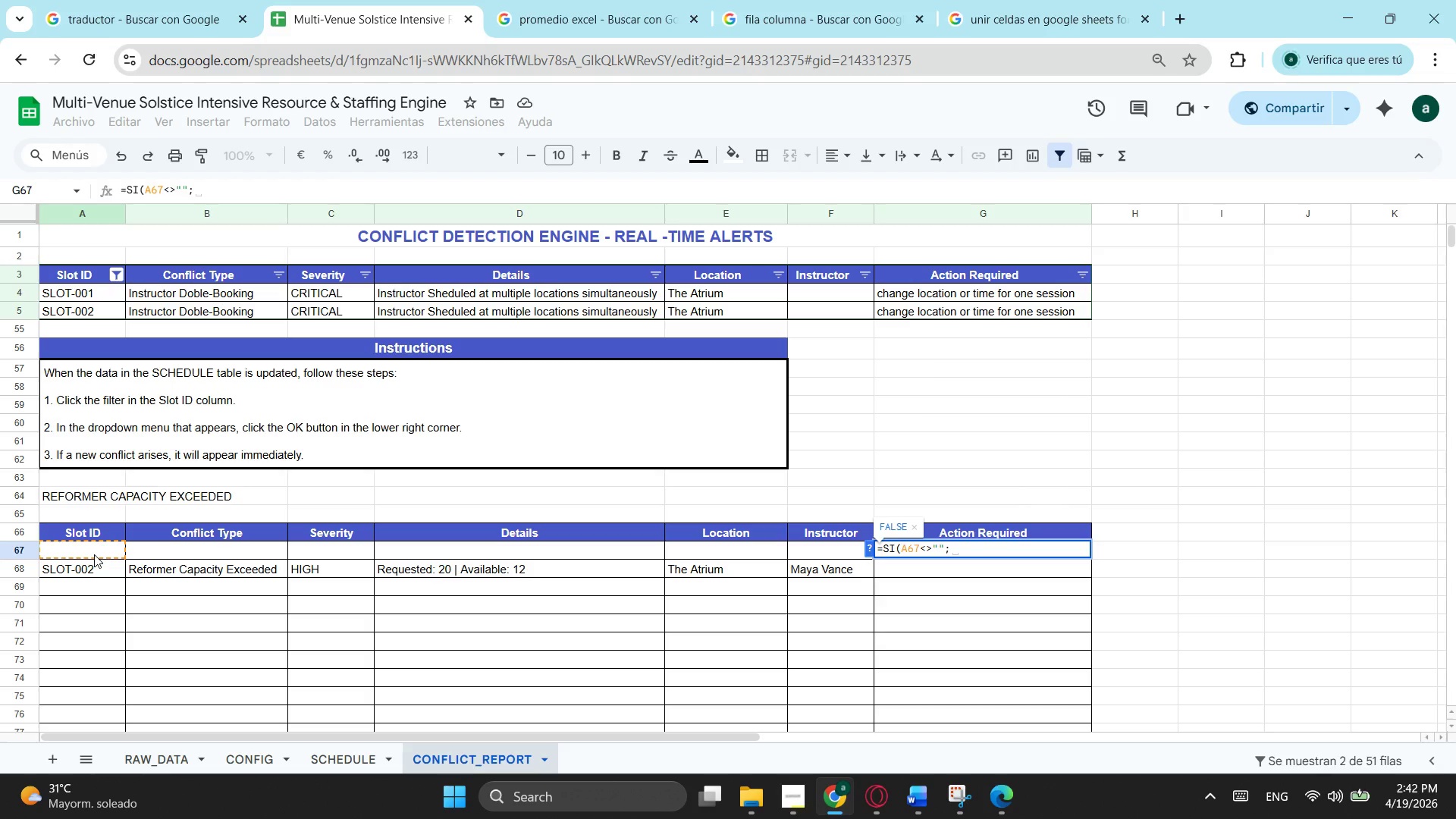 
type("red)
key(Backspace)
key(Backspace)
key(Backspace)
type(Reduce attendees or into )
 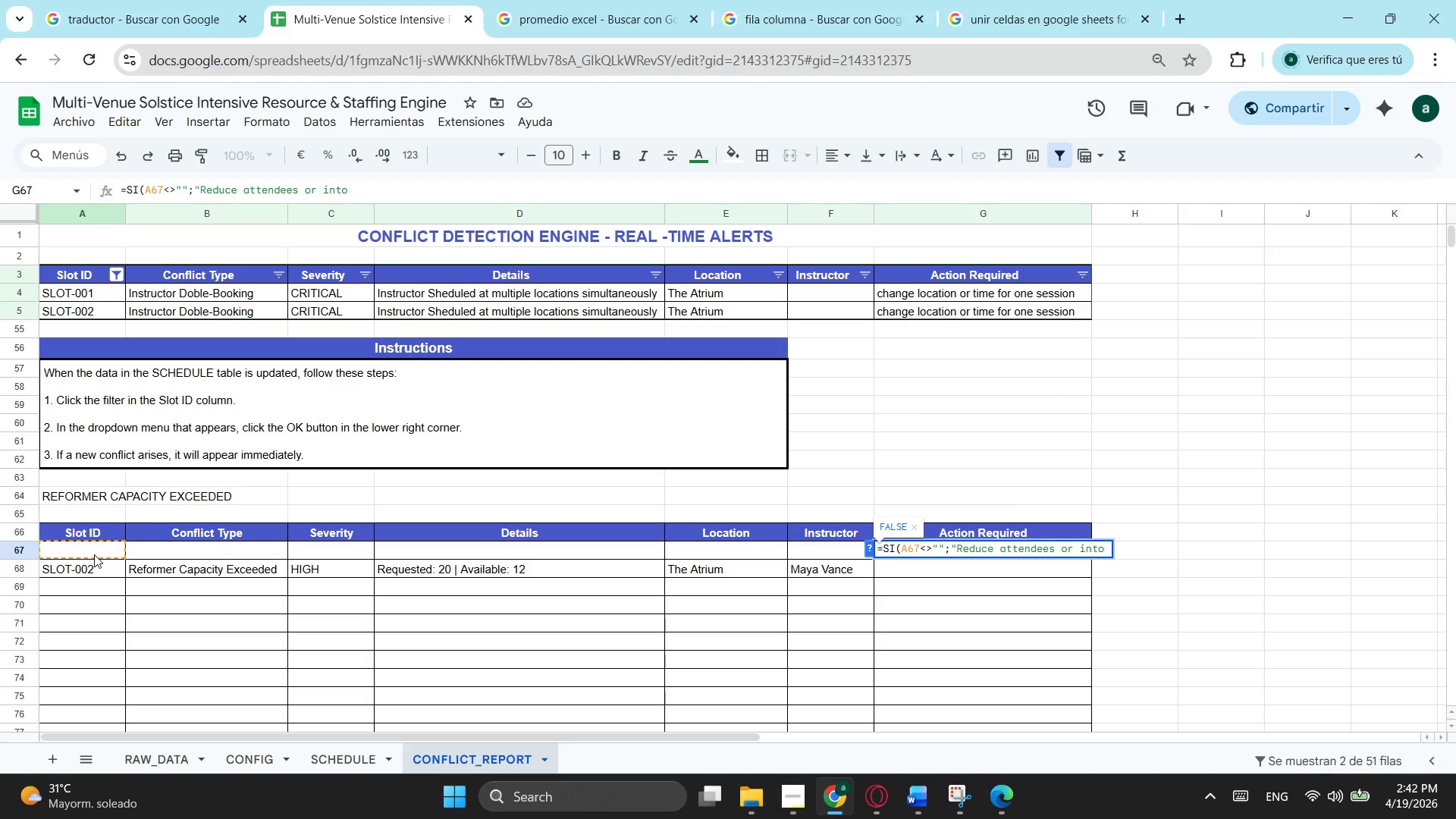 
type(multible sessions";""))
 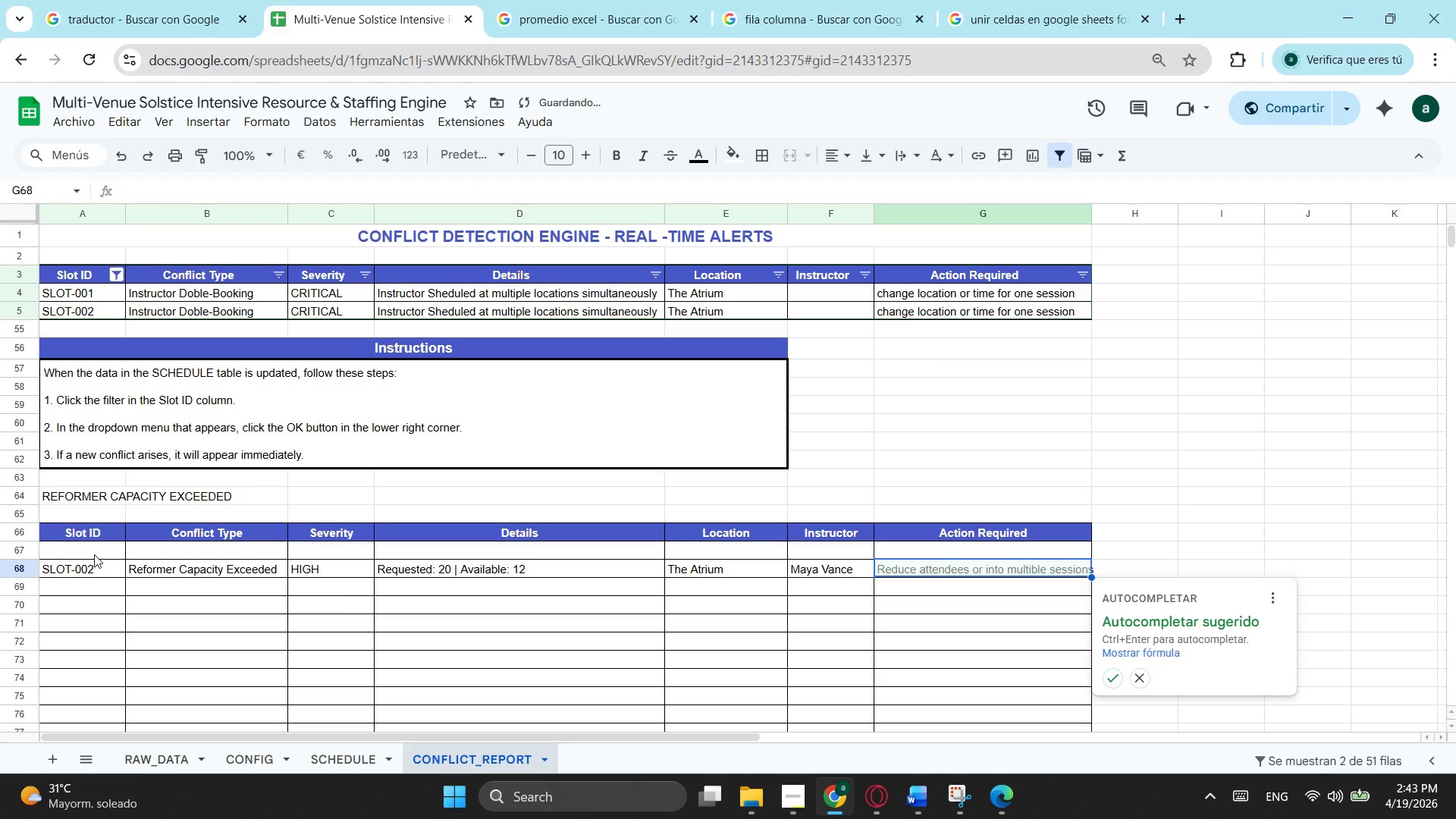 
 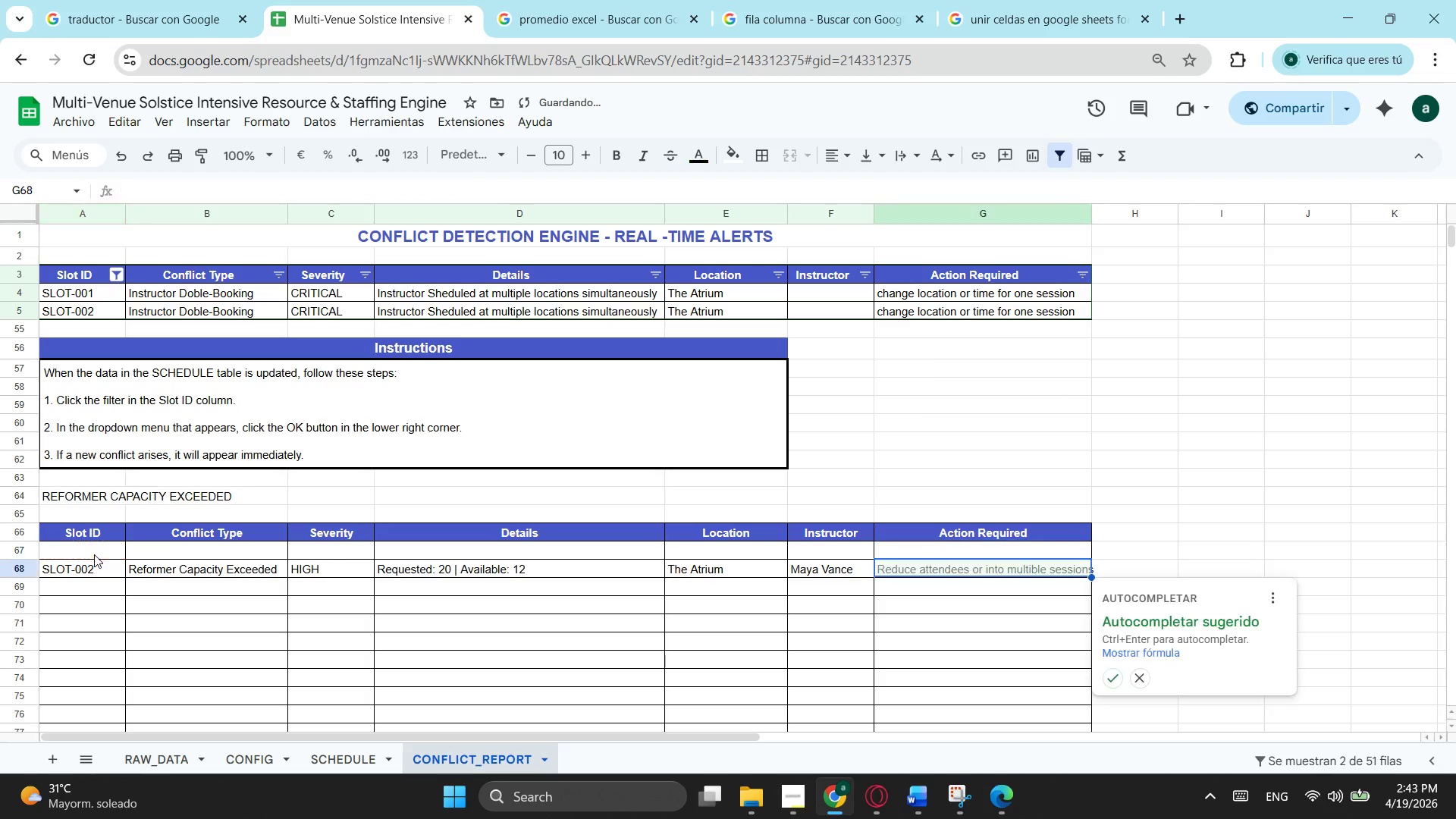 
key(Enter)
 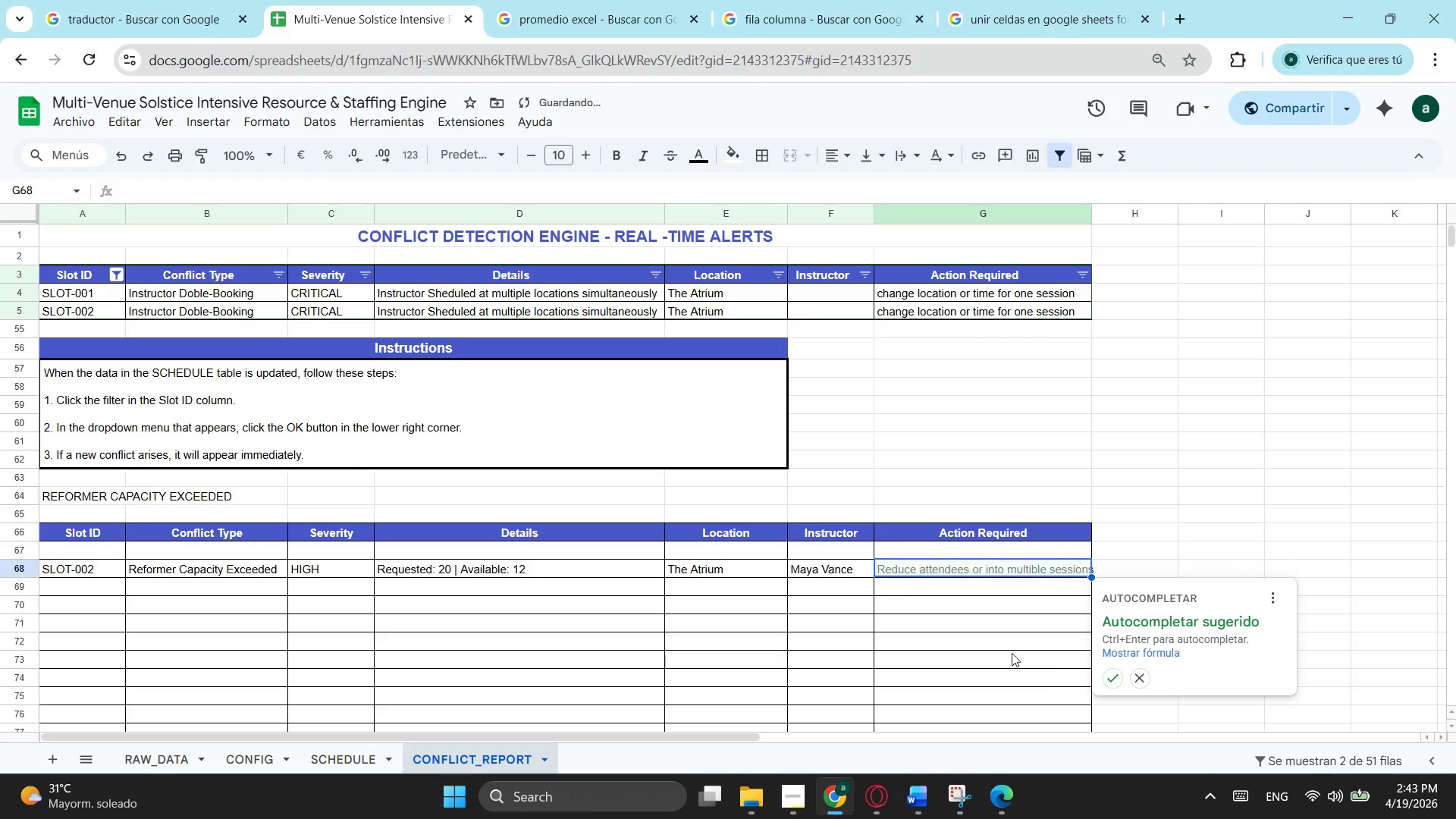 
left_click([1111, 675])
 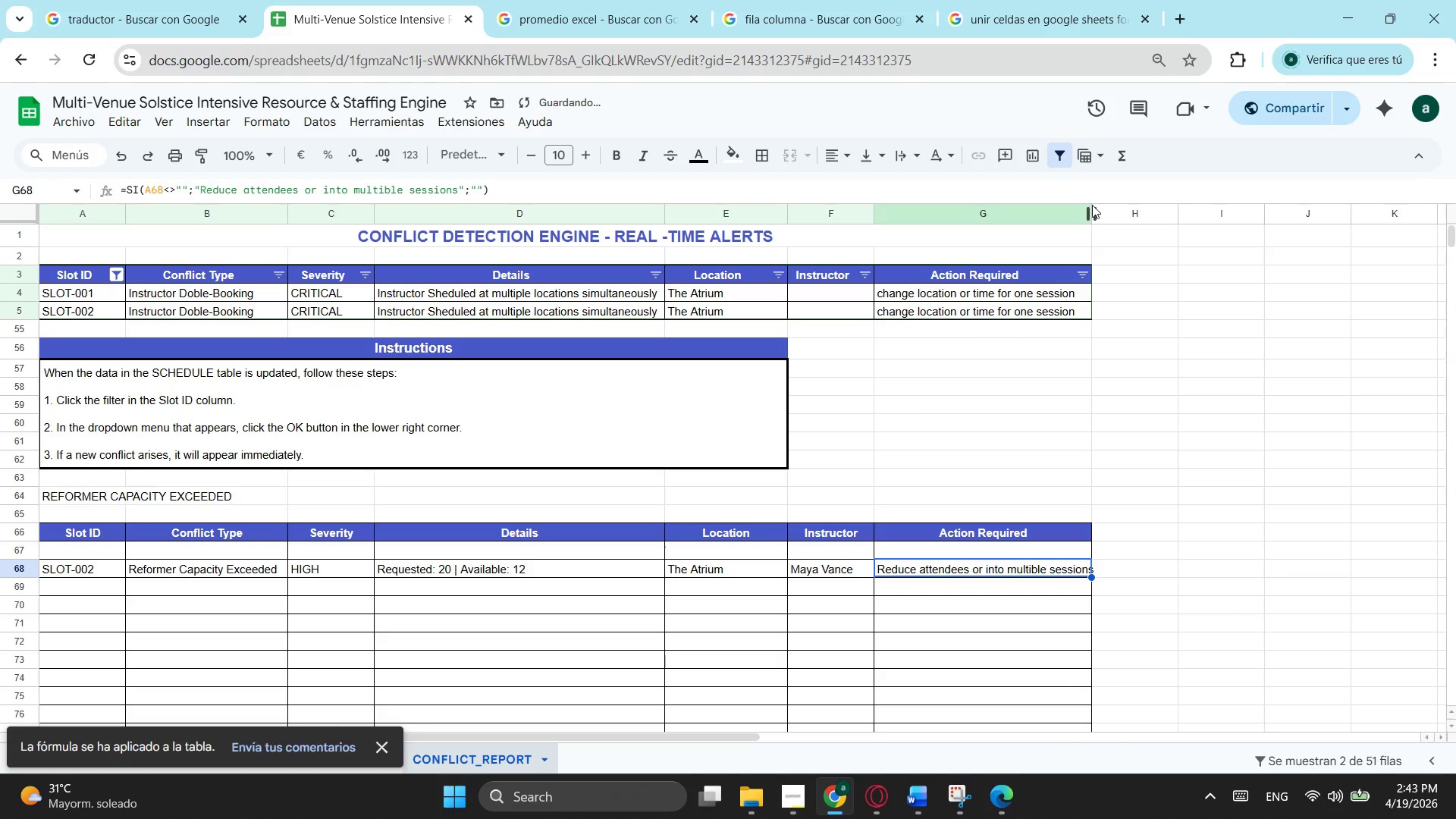 
left_click_drag(start_coordinate=[1090, 211], to_coordinate=[1100, 212])
 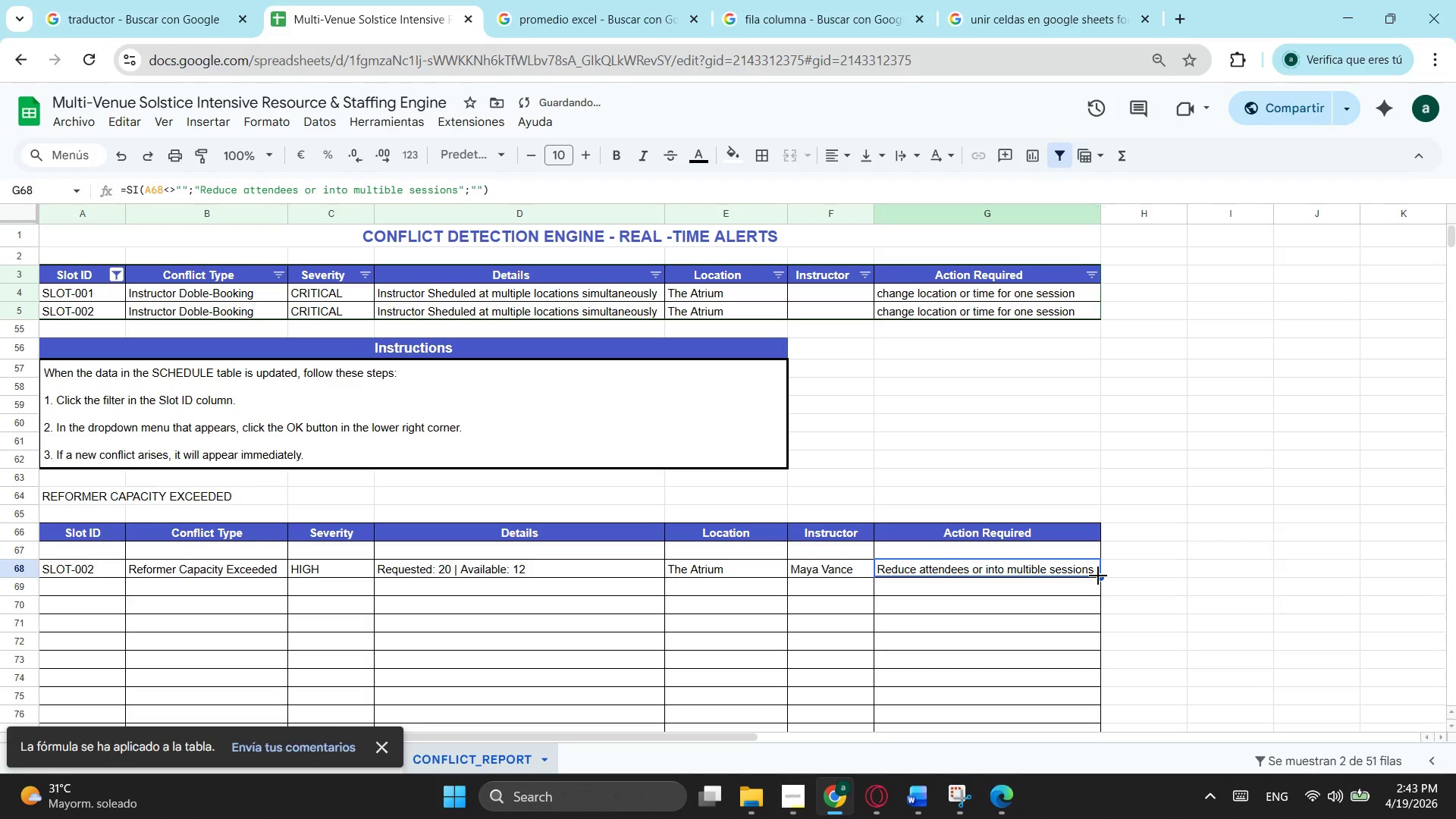 
left_click_drag(start_coordinate=[1101, 576], to_coordinate=[1058, 324])
 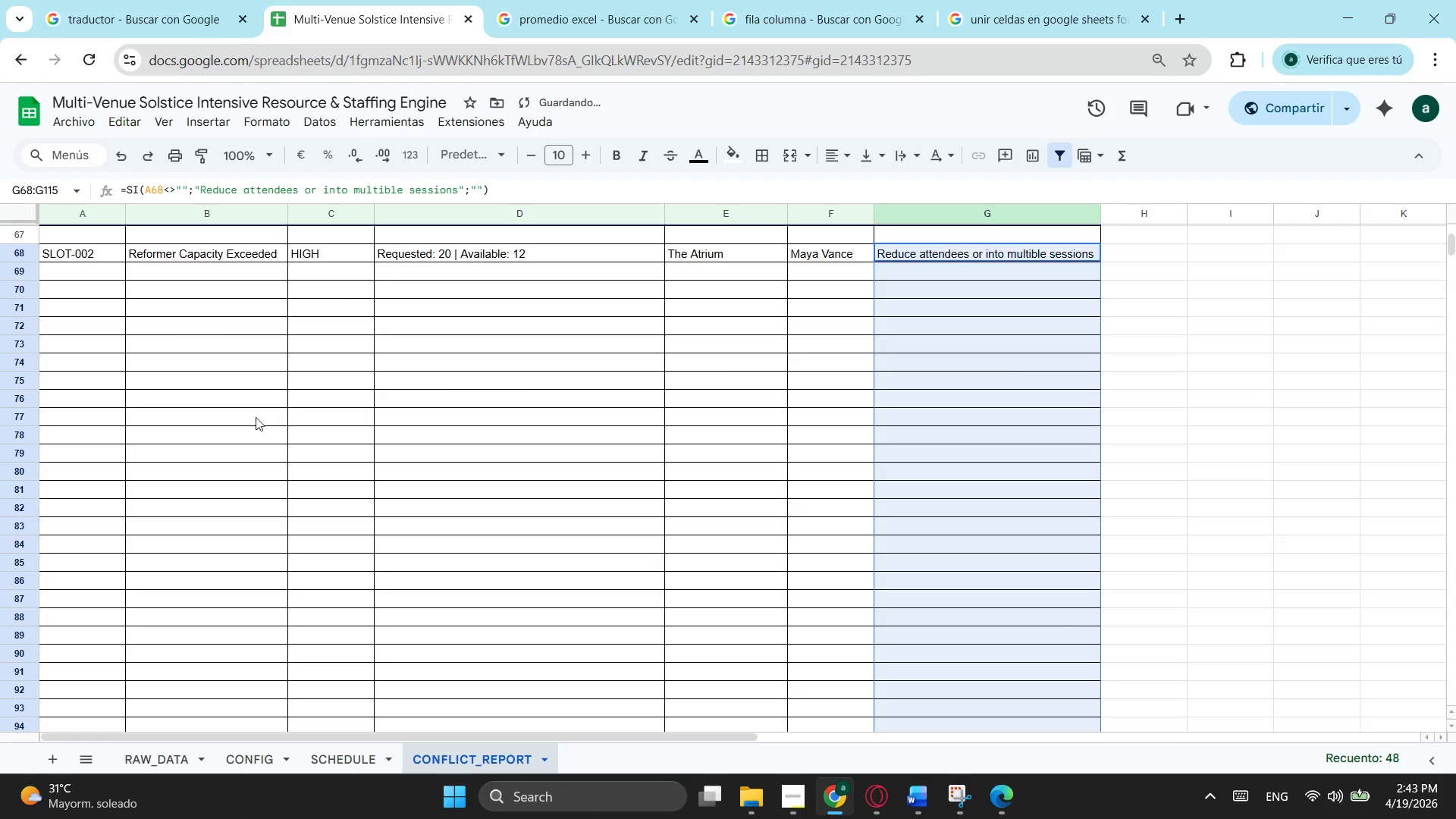 
scroll: coordinate [1059, 635], scroll_direction: down, amount: 7.0
 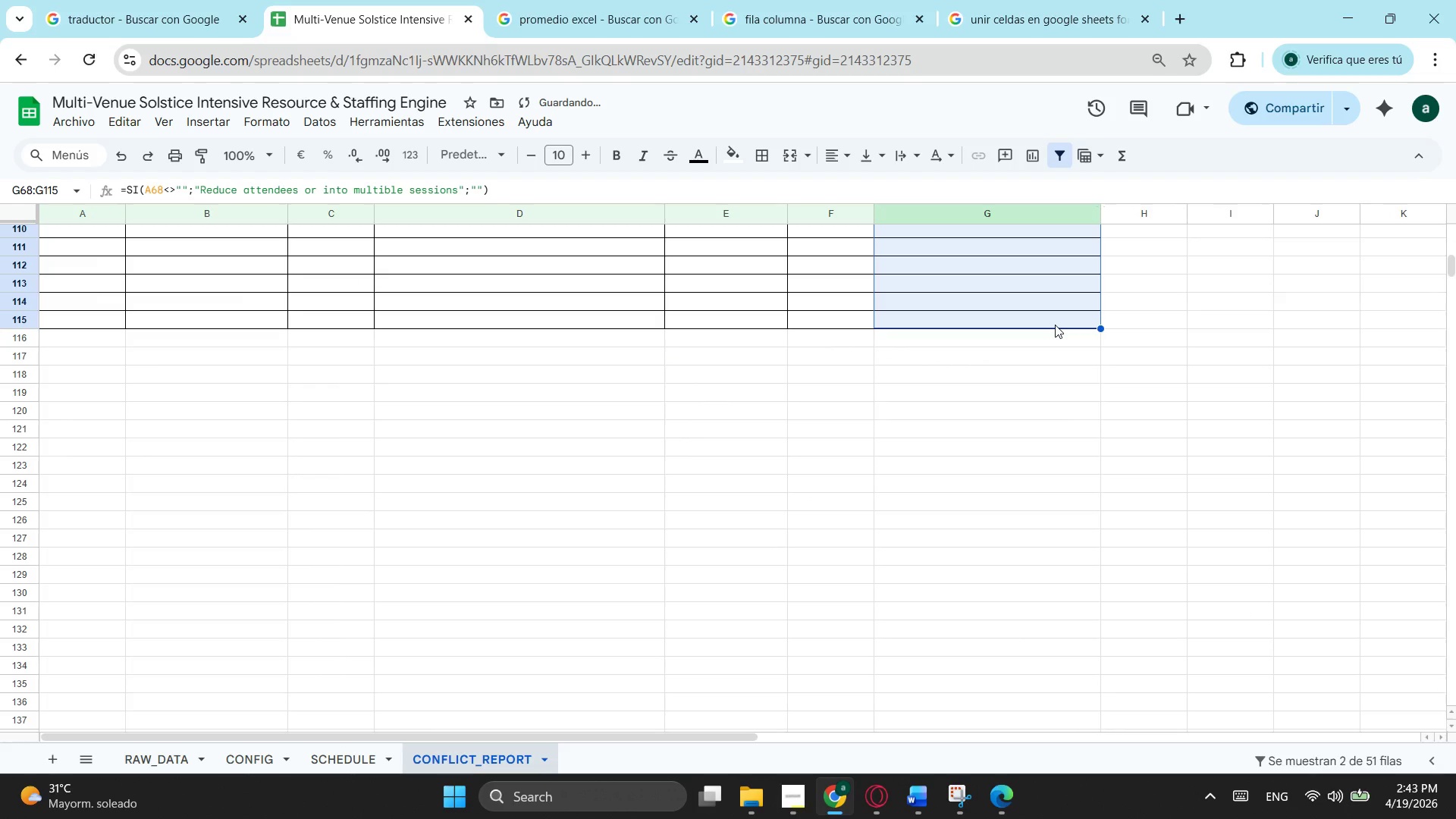 
scroll: coordinate [249, 420], scroll_direction: up, amount: 9.0
 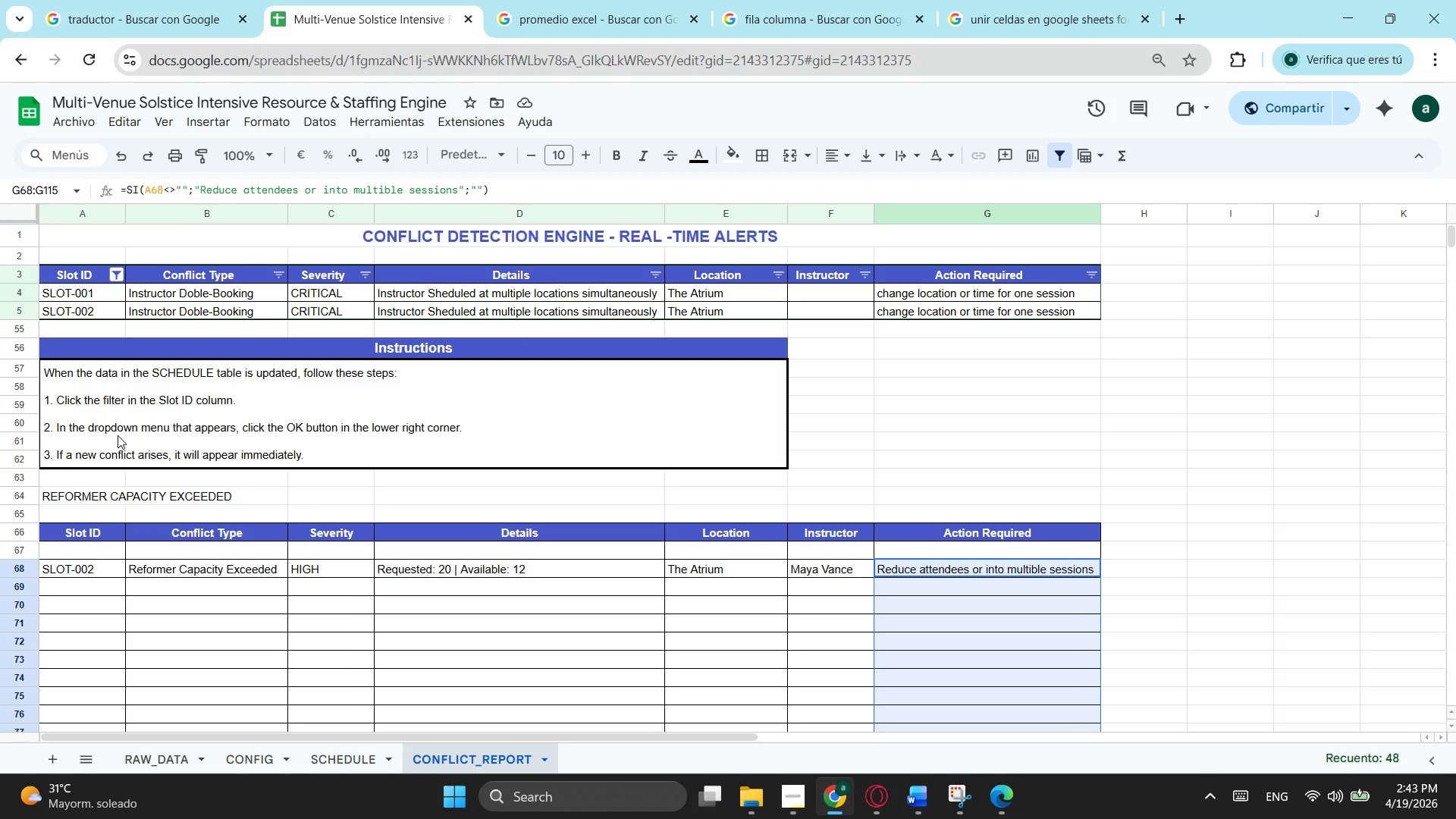 
wait(12.91)
 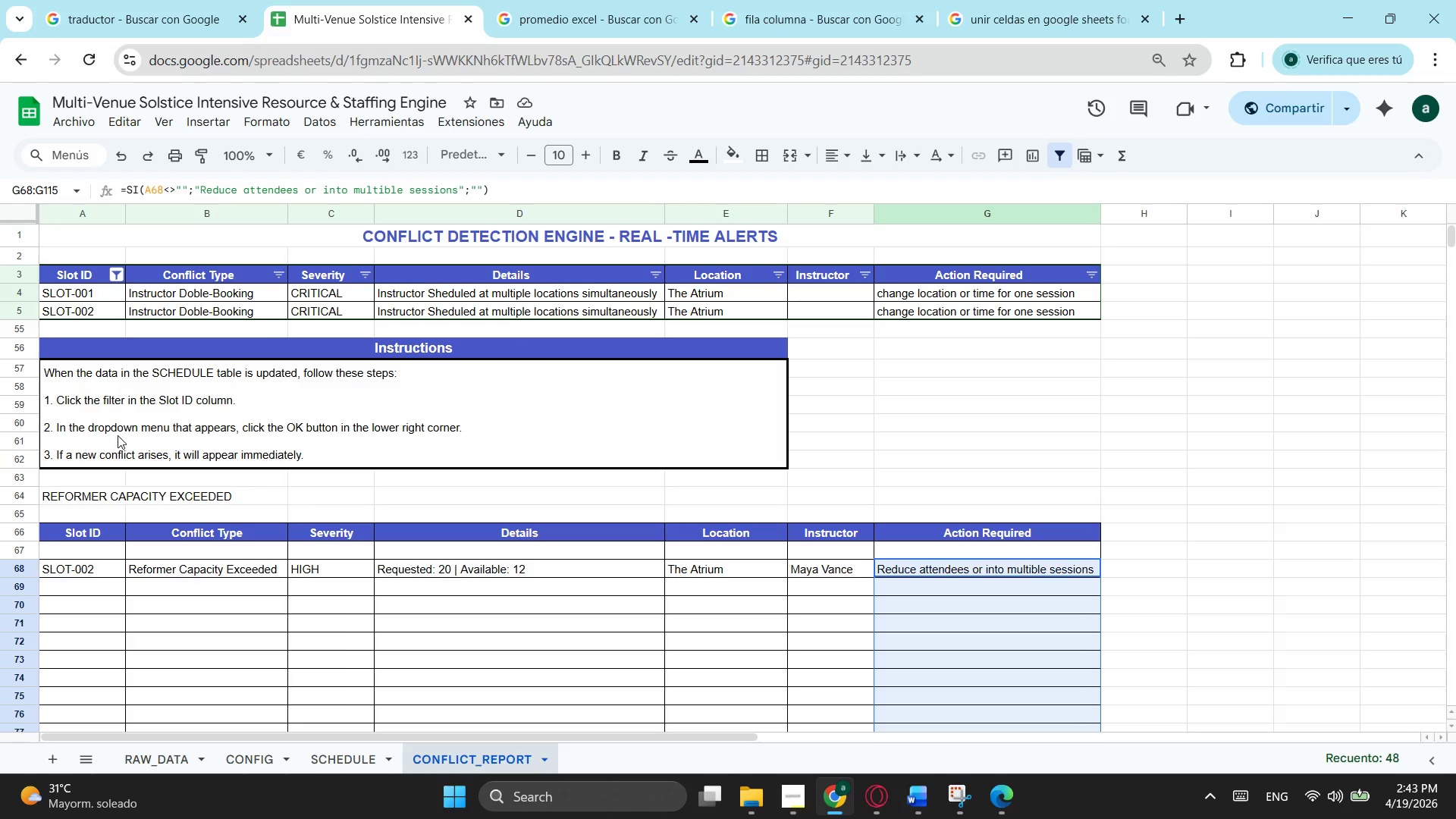 
left_click([154, 556])
 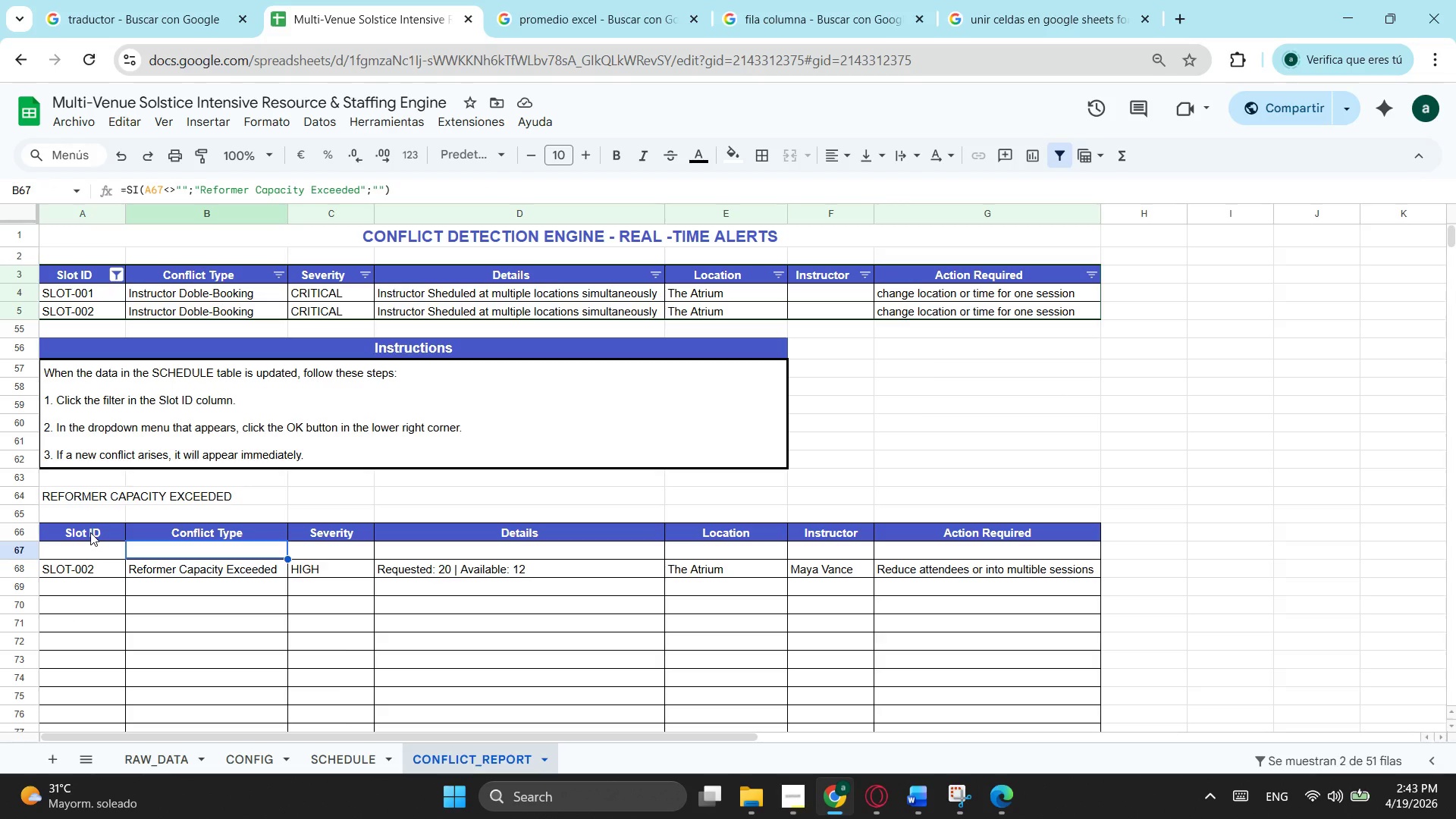 
left_click([90, 532])
 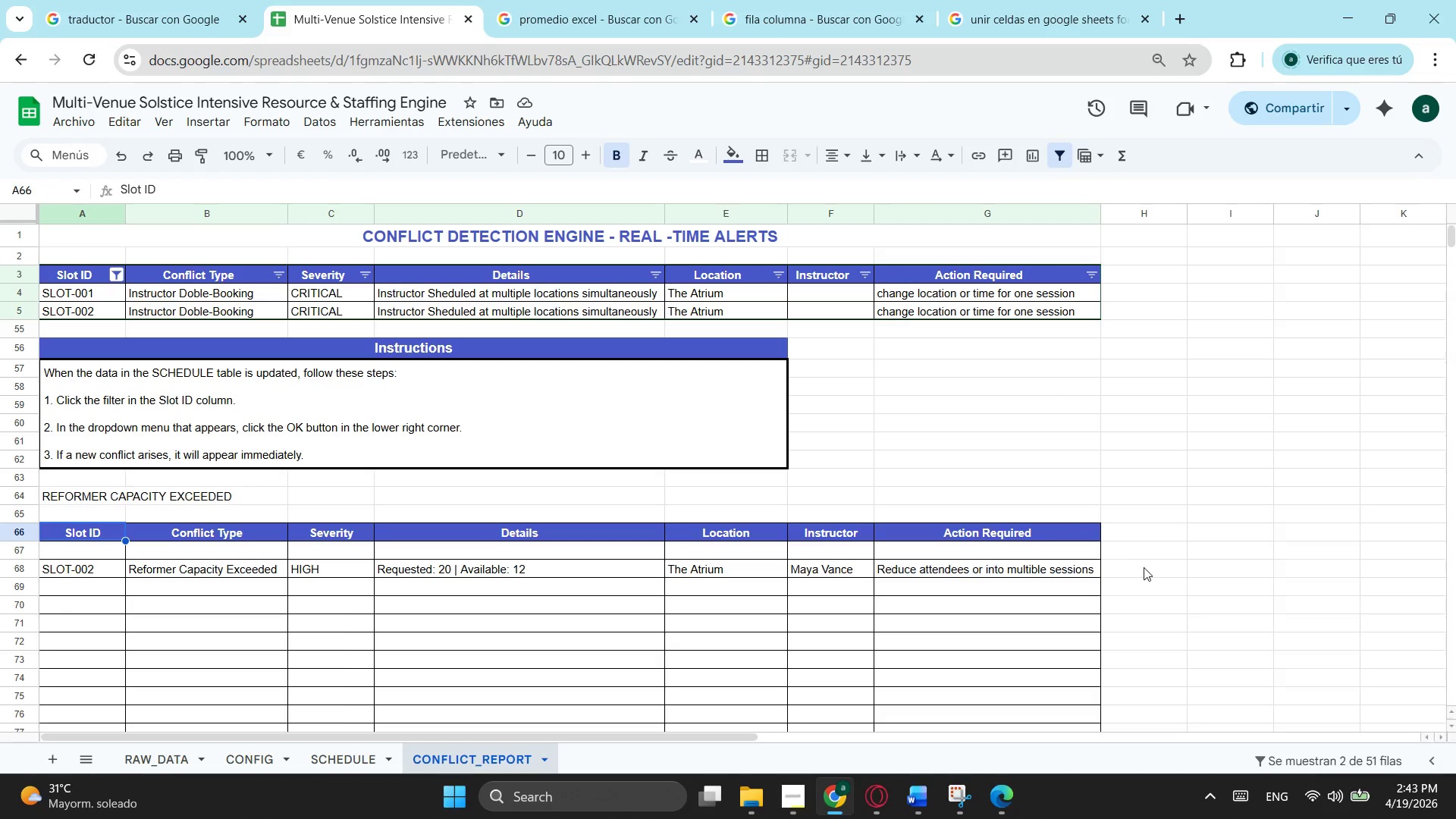 
left_click_drag(start_coordinate=[1009, 528], to_coordinate=[67, 528])
 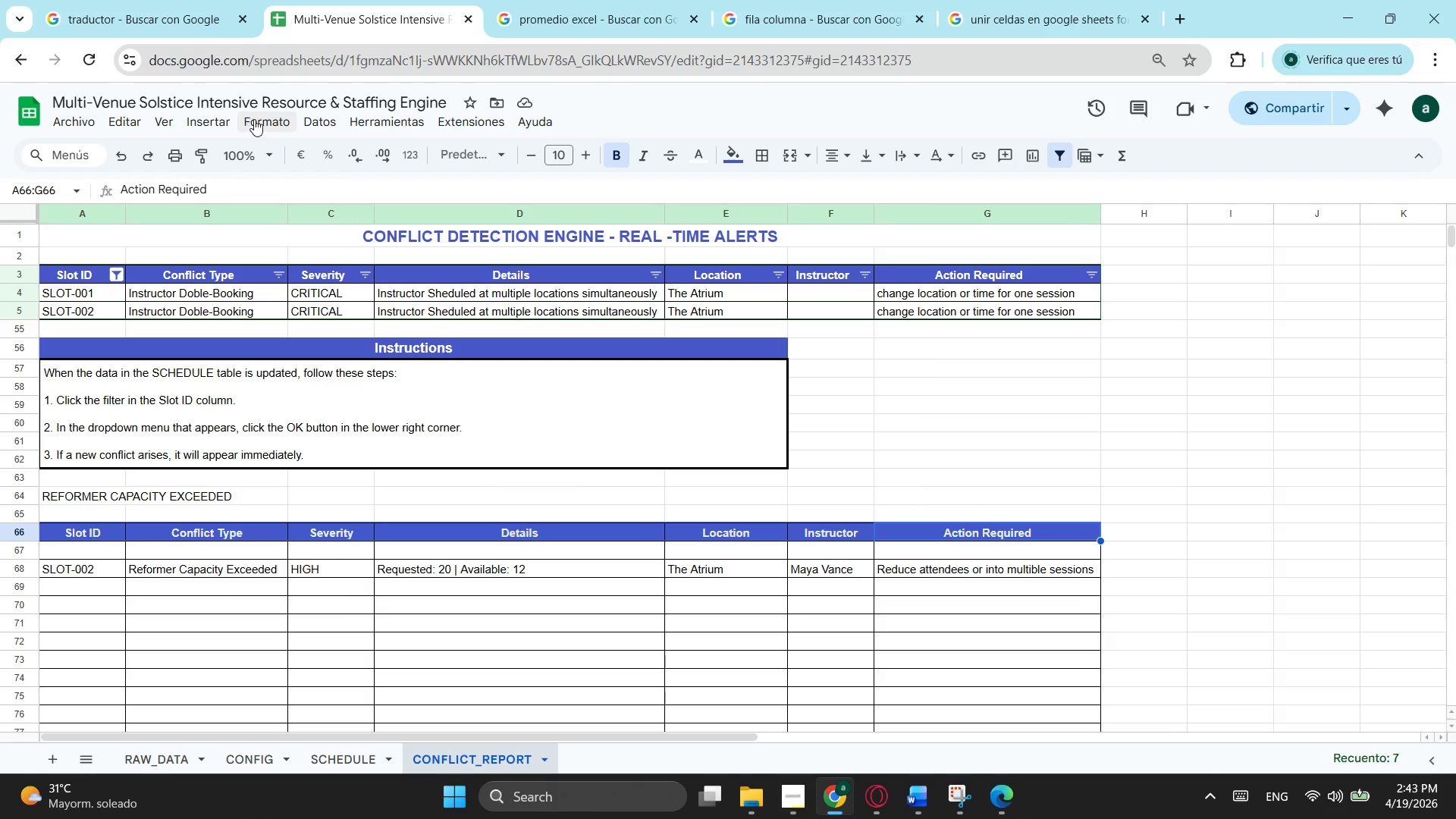 
left_click([323, 119])
 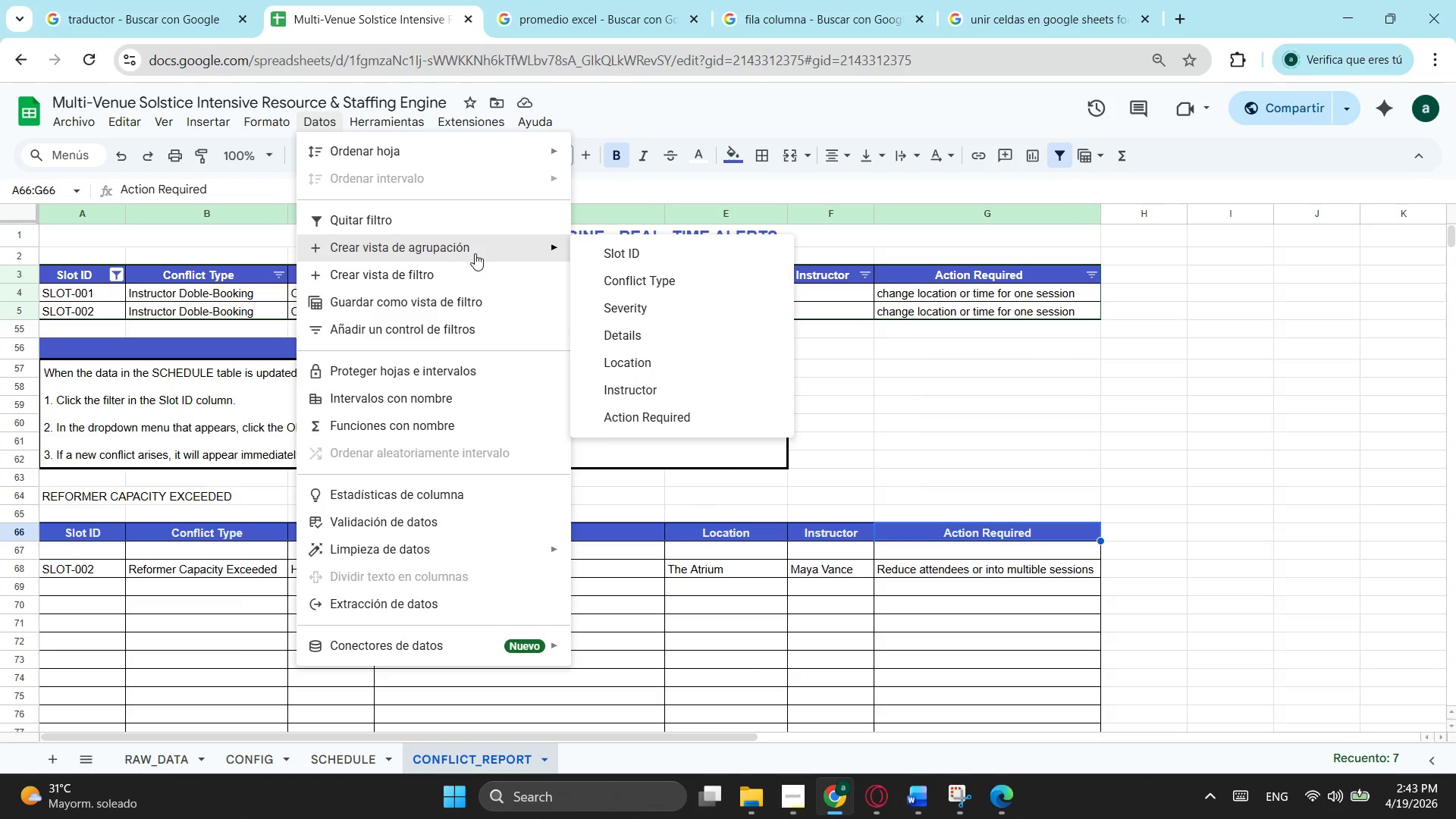 
wait(8.26)
 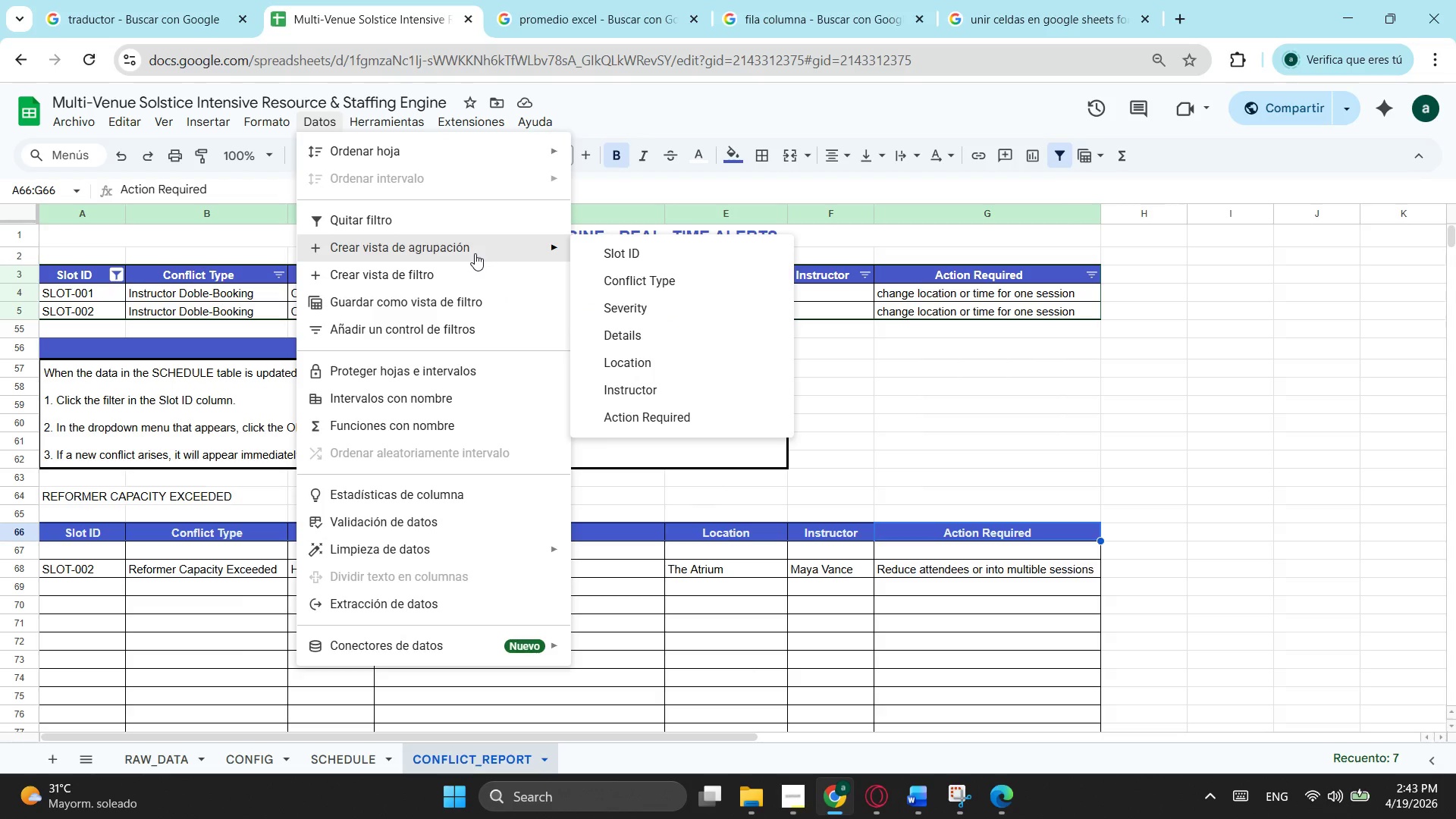 
left_click([123, 274])
 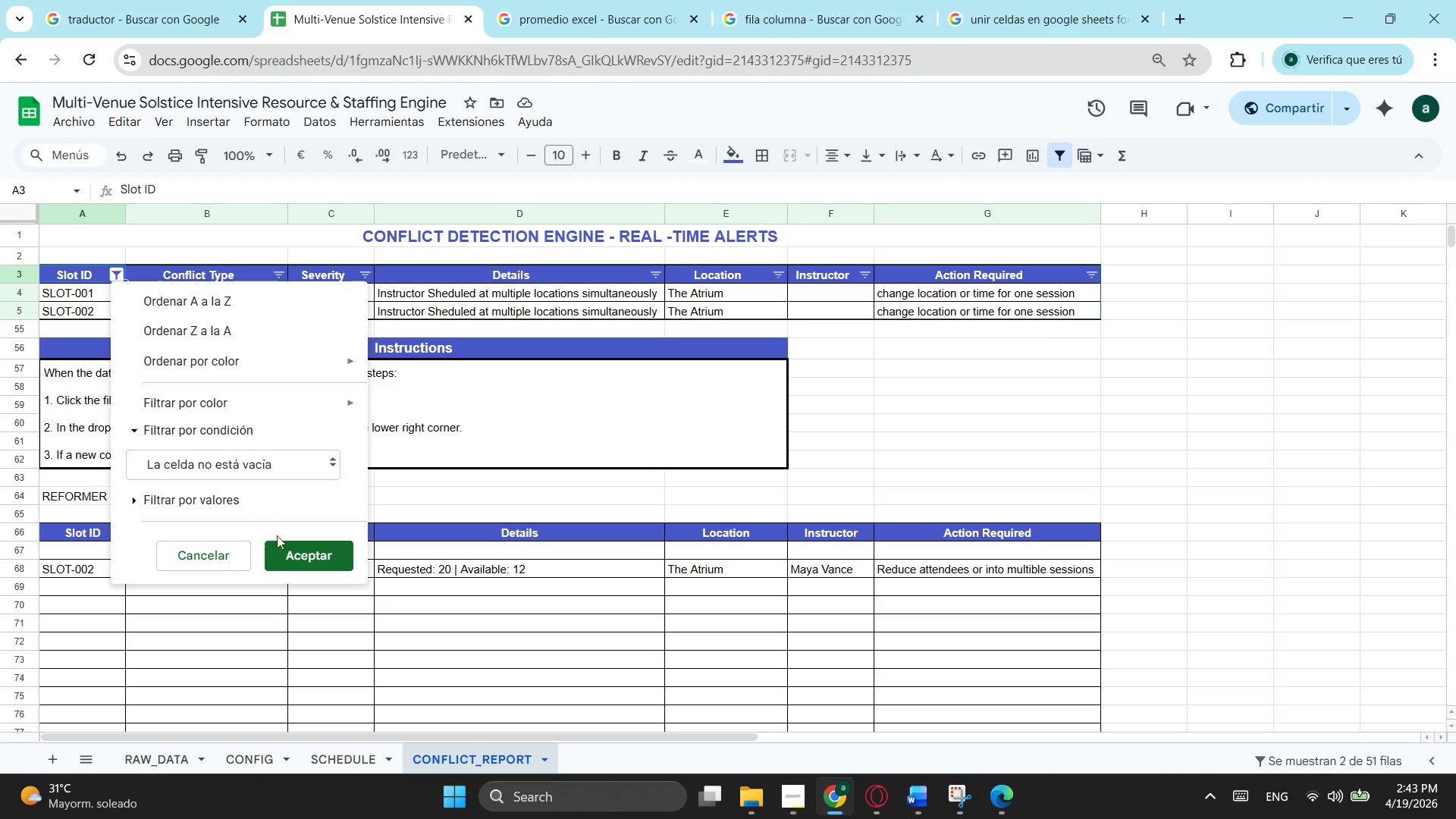 
left_click([306, 547])
 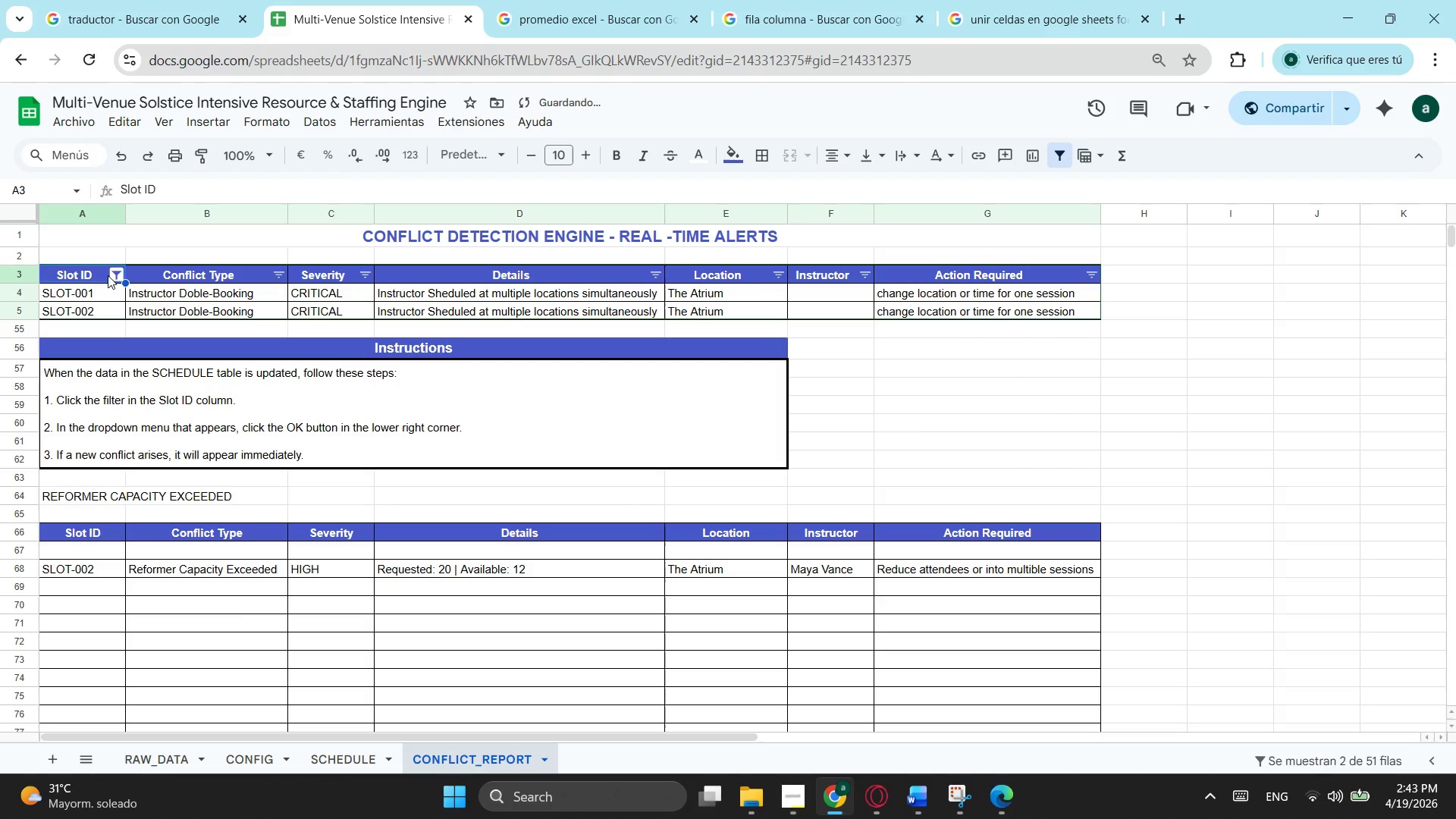 
left_click([108, 275])
 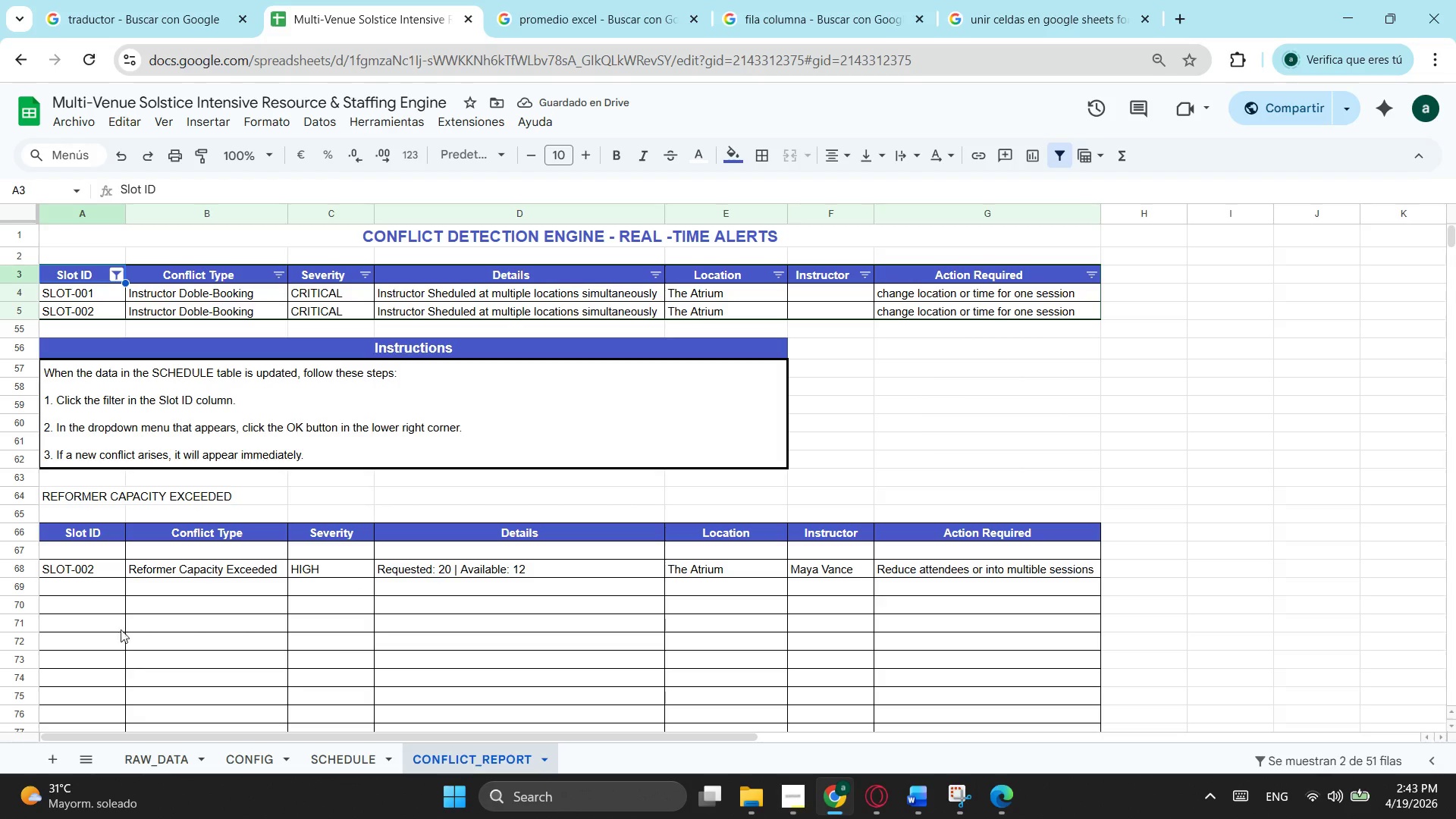 
left_click_drag(start_coordinate=[113, 535], to_coordinate=[1007, 483])
 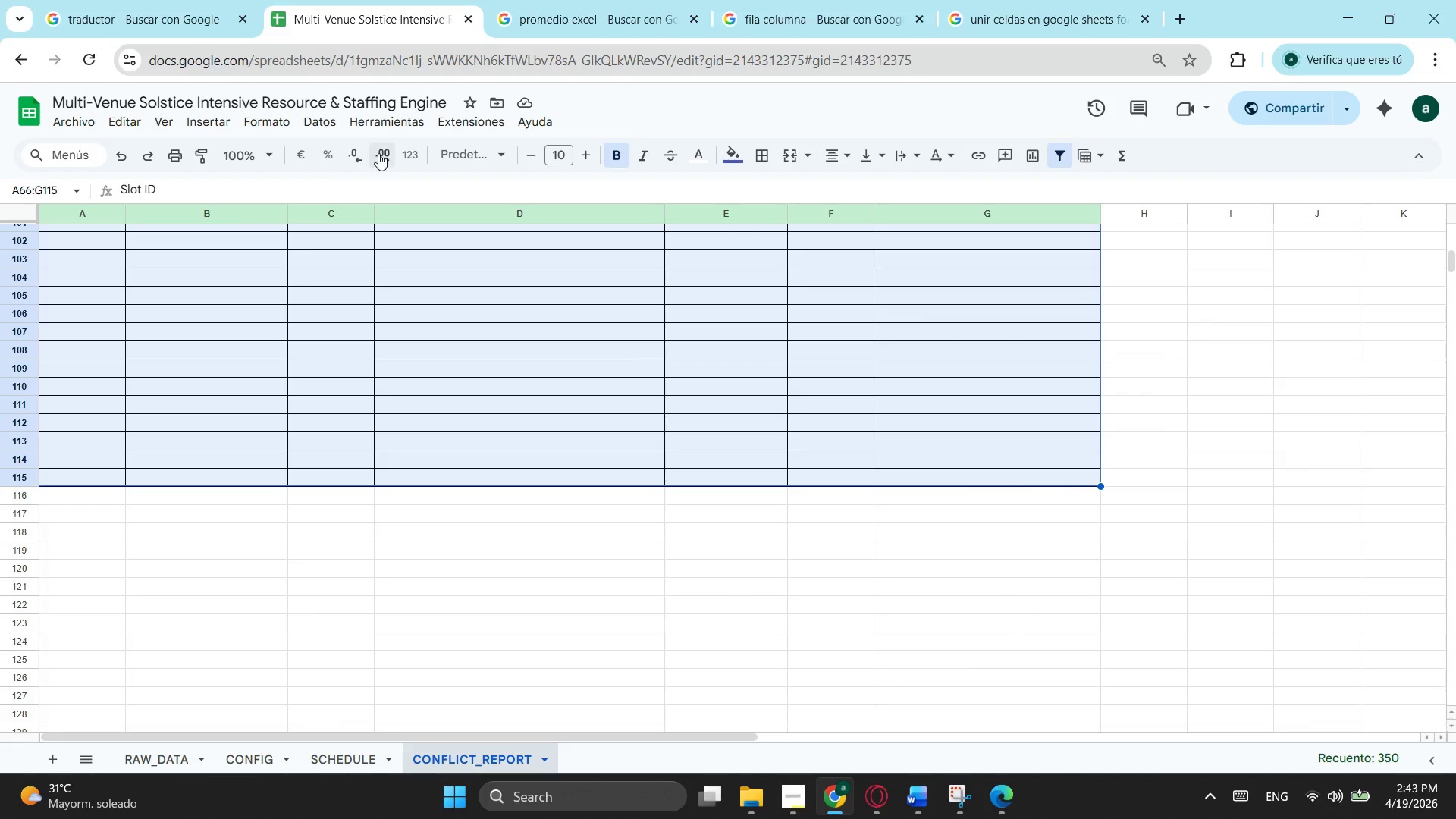 
scroll: coordinate [1006, 627], scroll_direction: down, amount: 6.0
 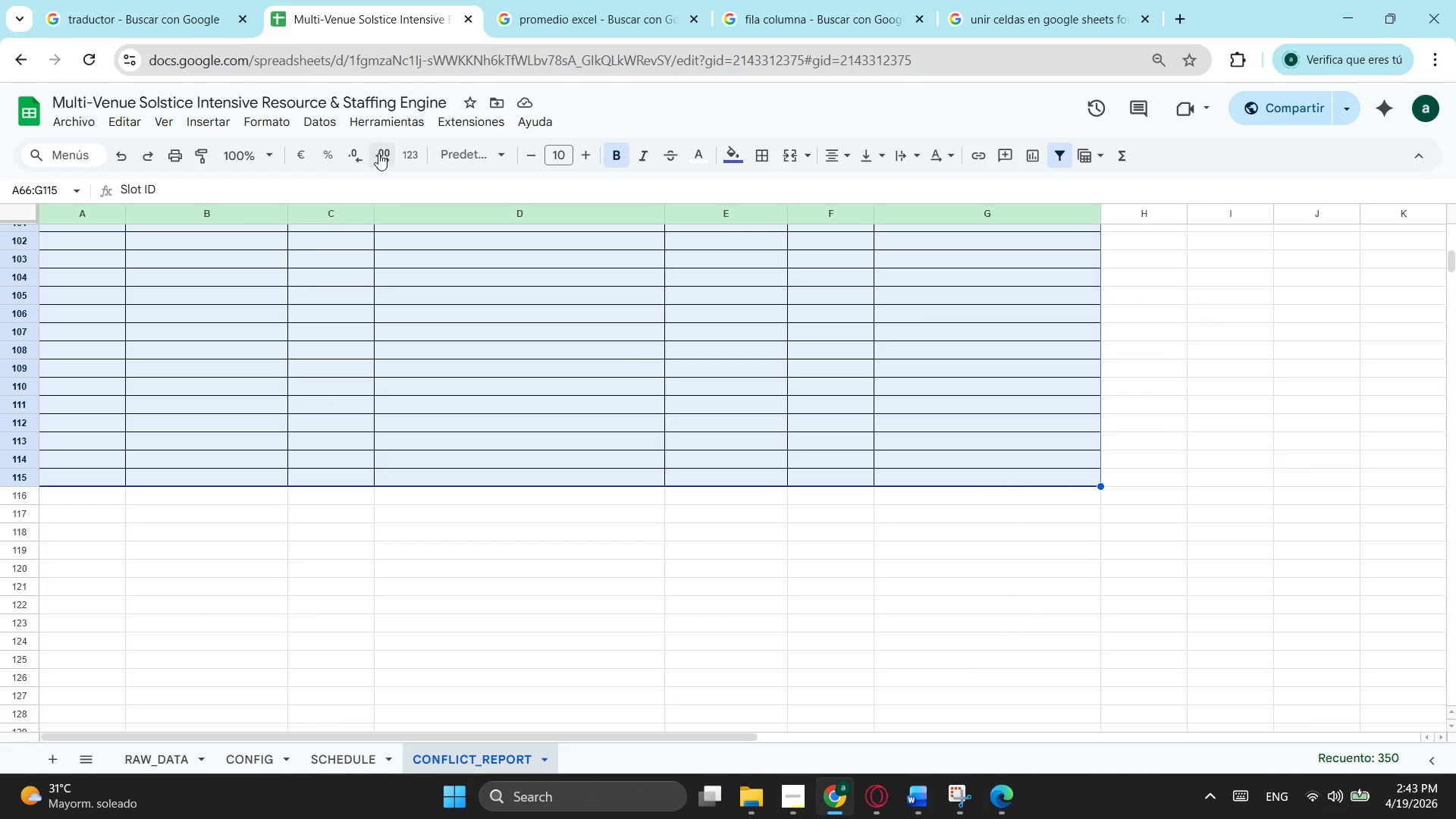 
left_click([322, 115])
 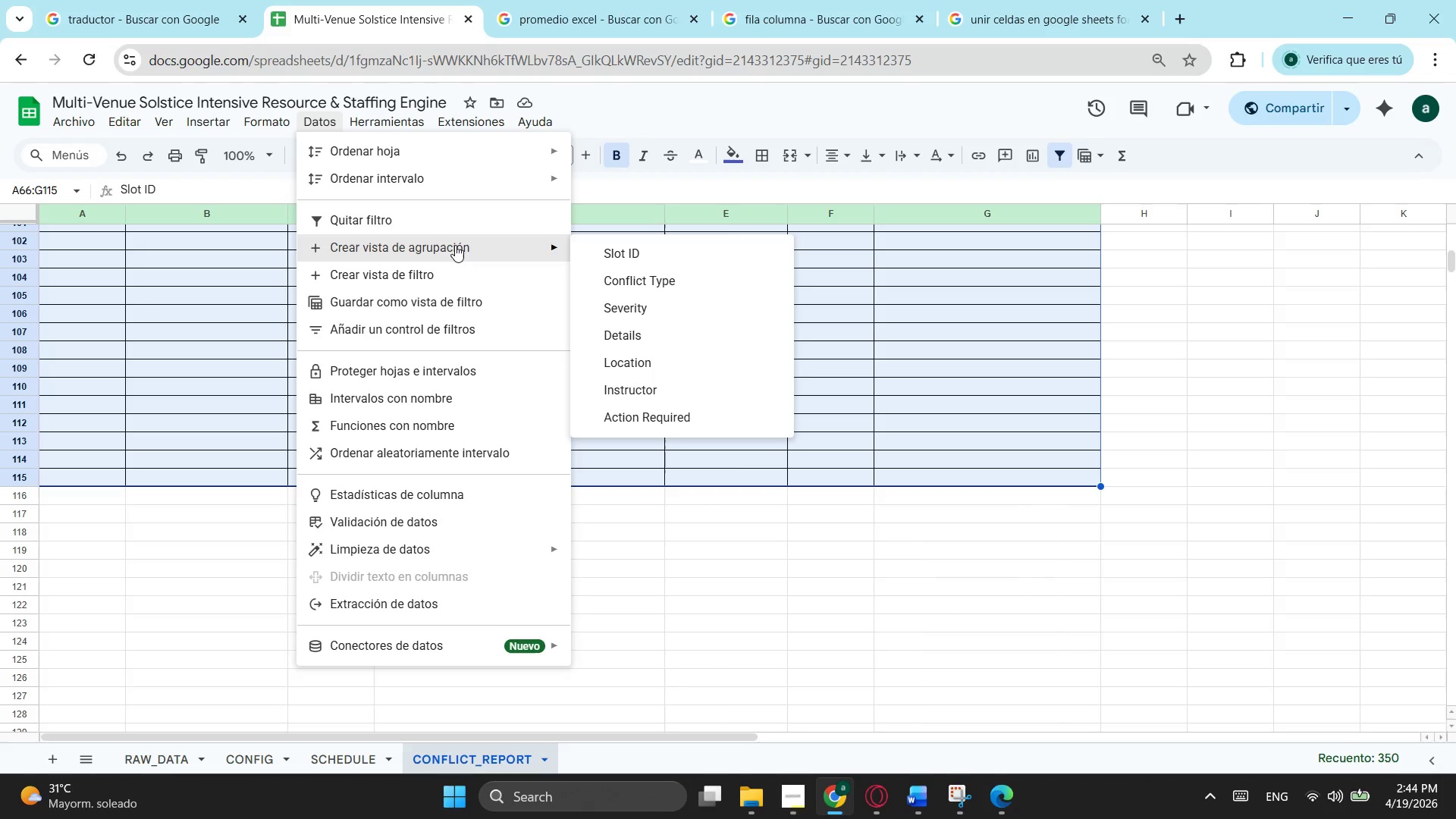 
wait(7.98)
 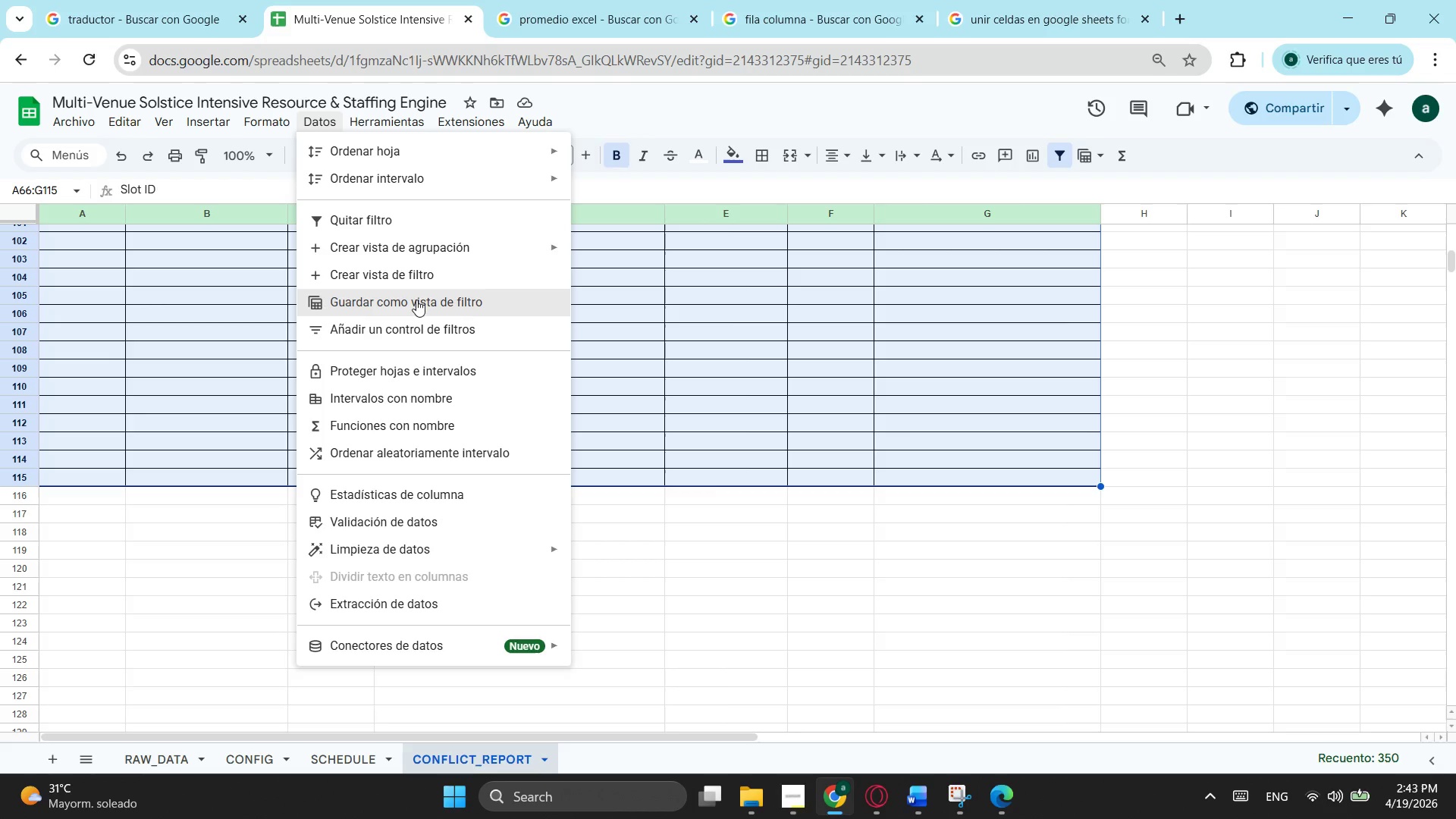 
left_click([446, 278])
 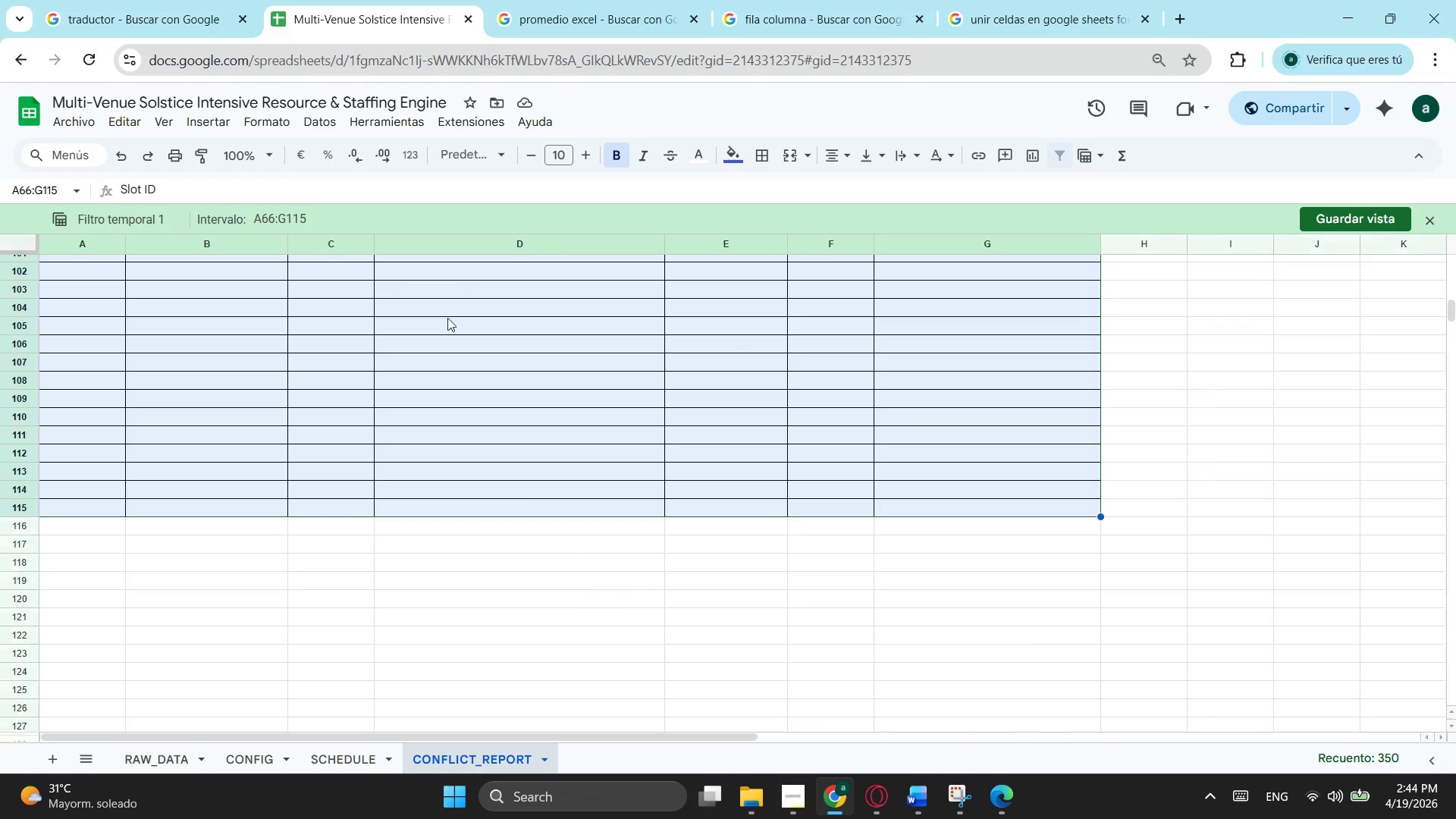 
scroll: coordinate [607, 341], scroll_direction: up, amount: 8.0
 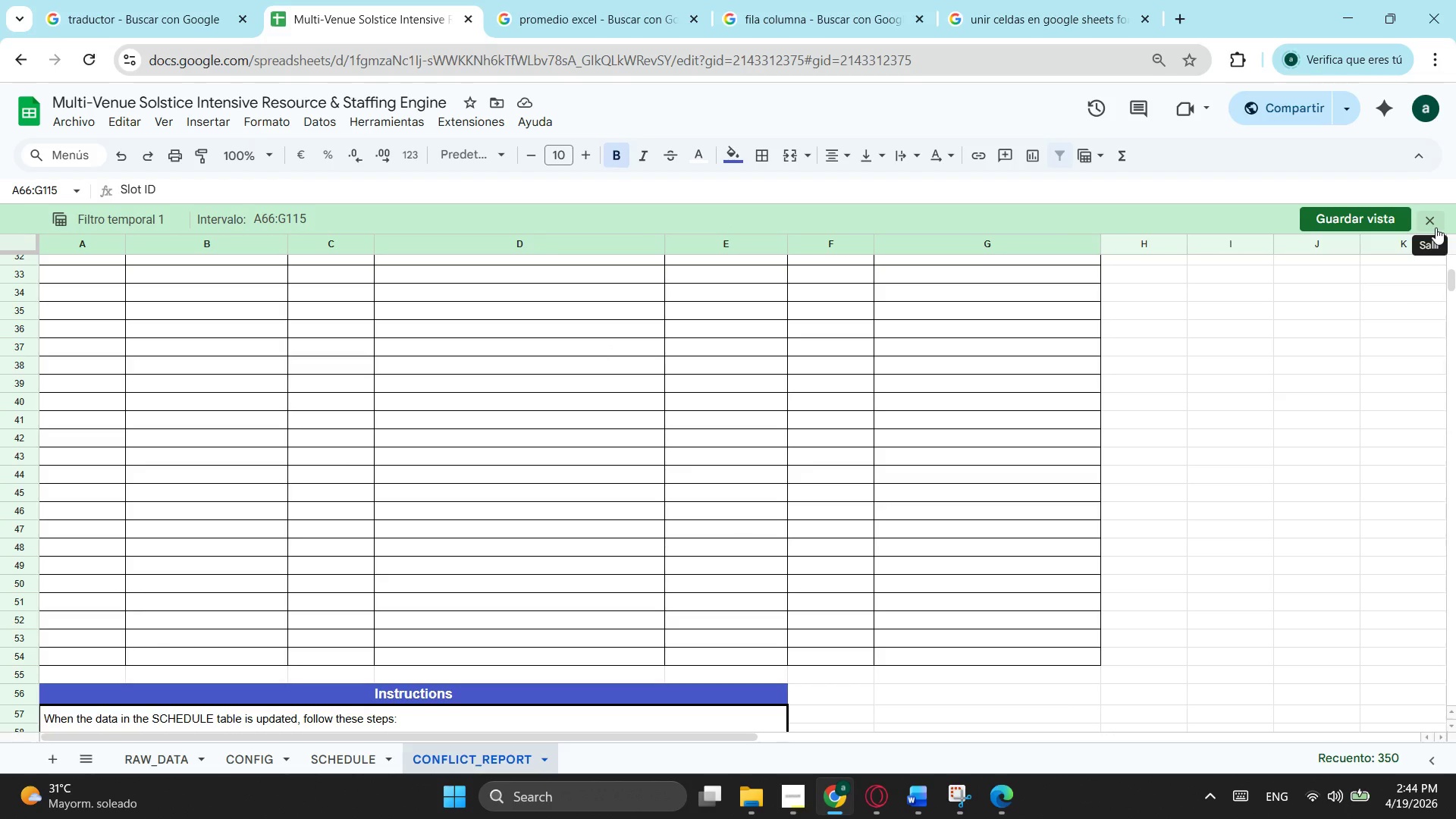 
left_click([1436, 220])
 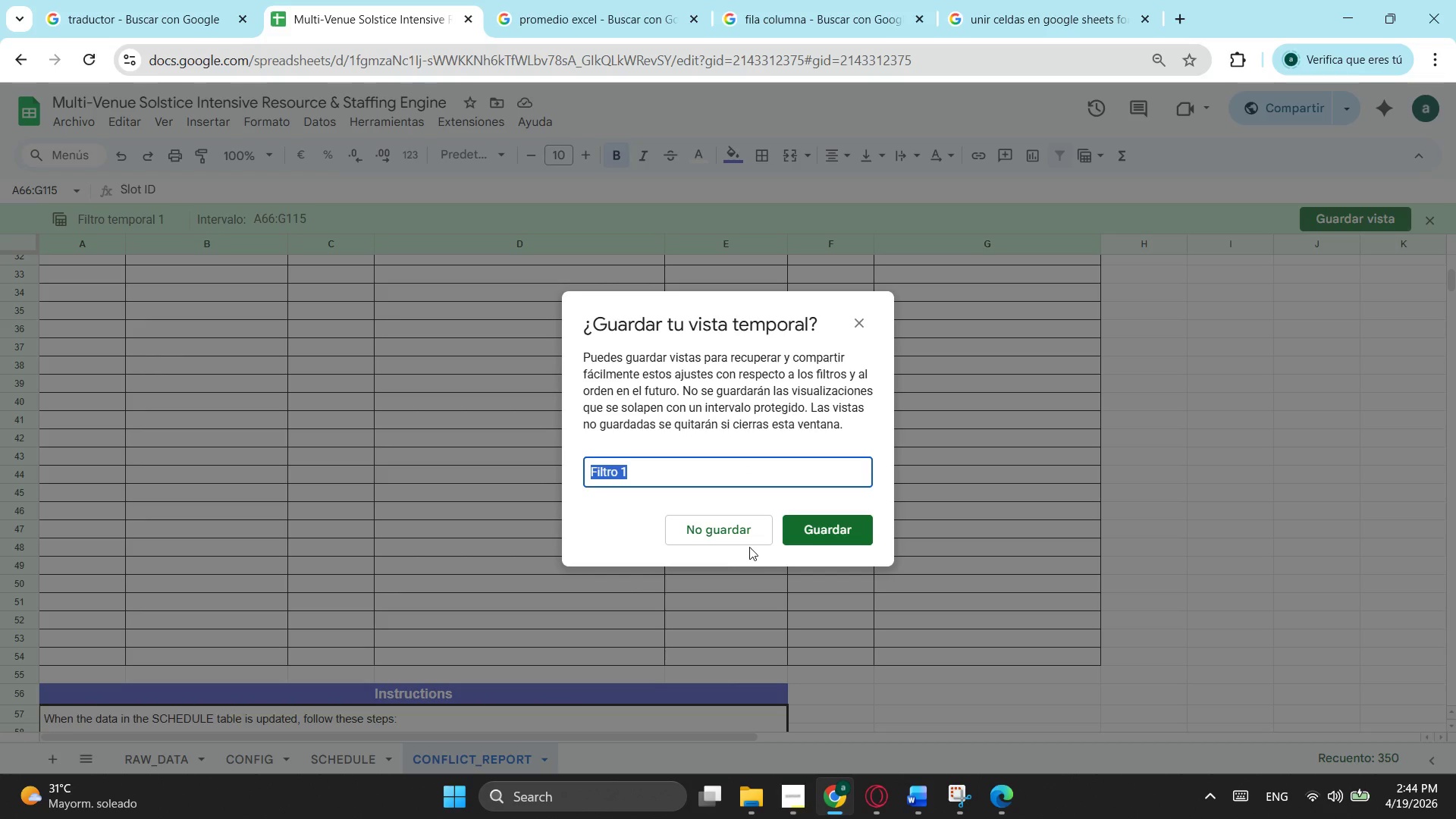 
left_click([735, 529])
 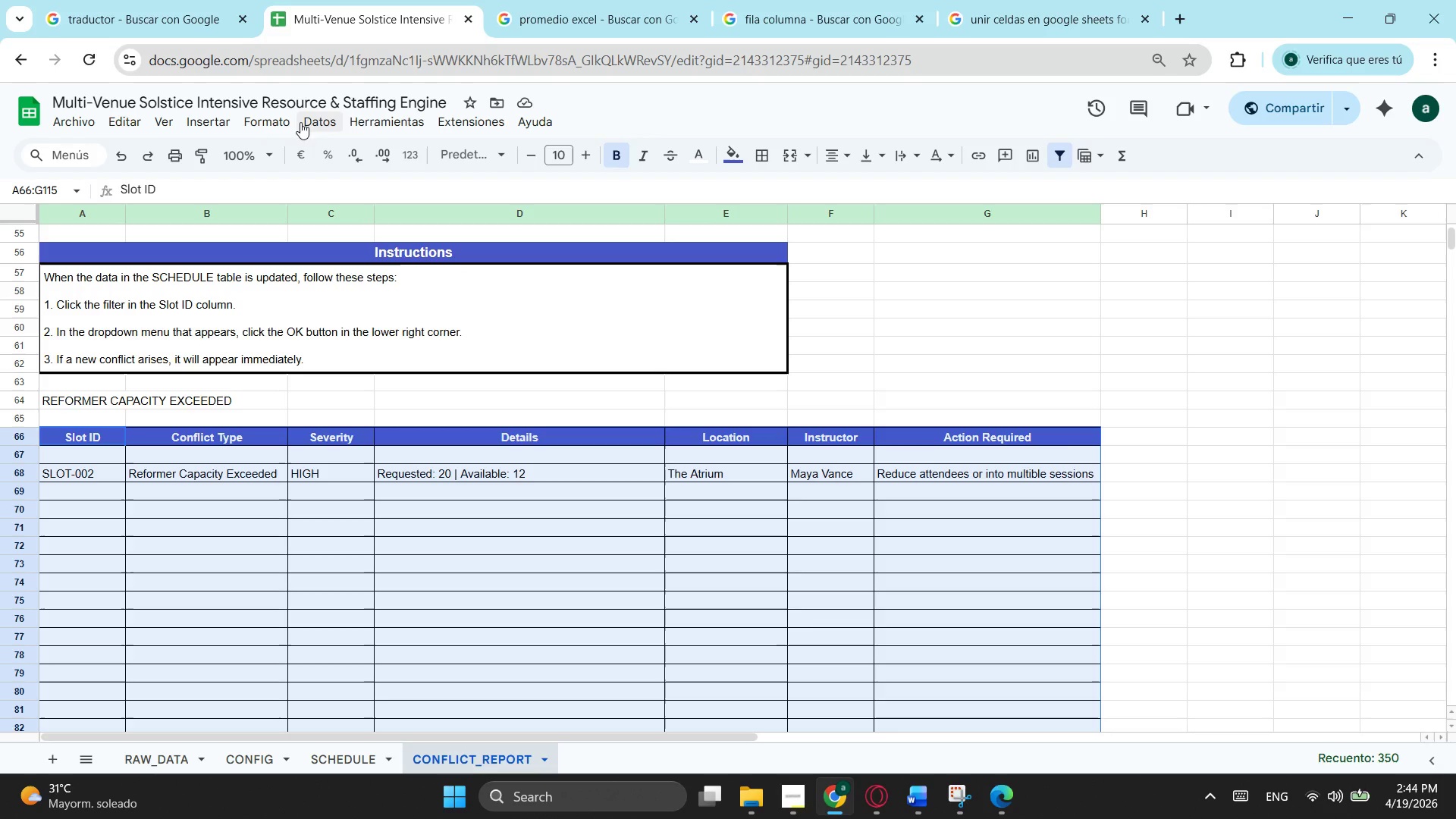 
left_click([316, 119])
 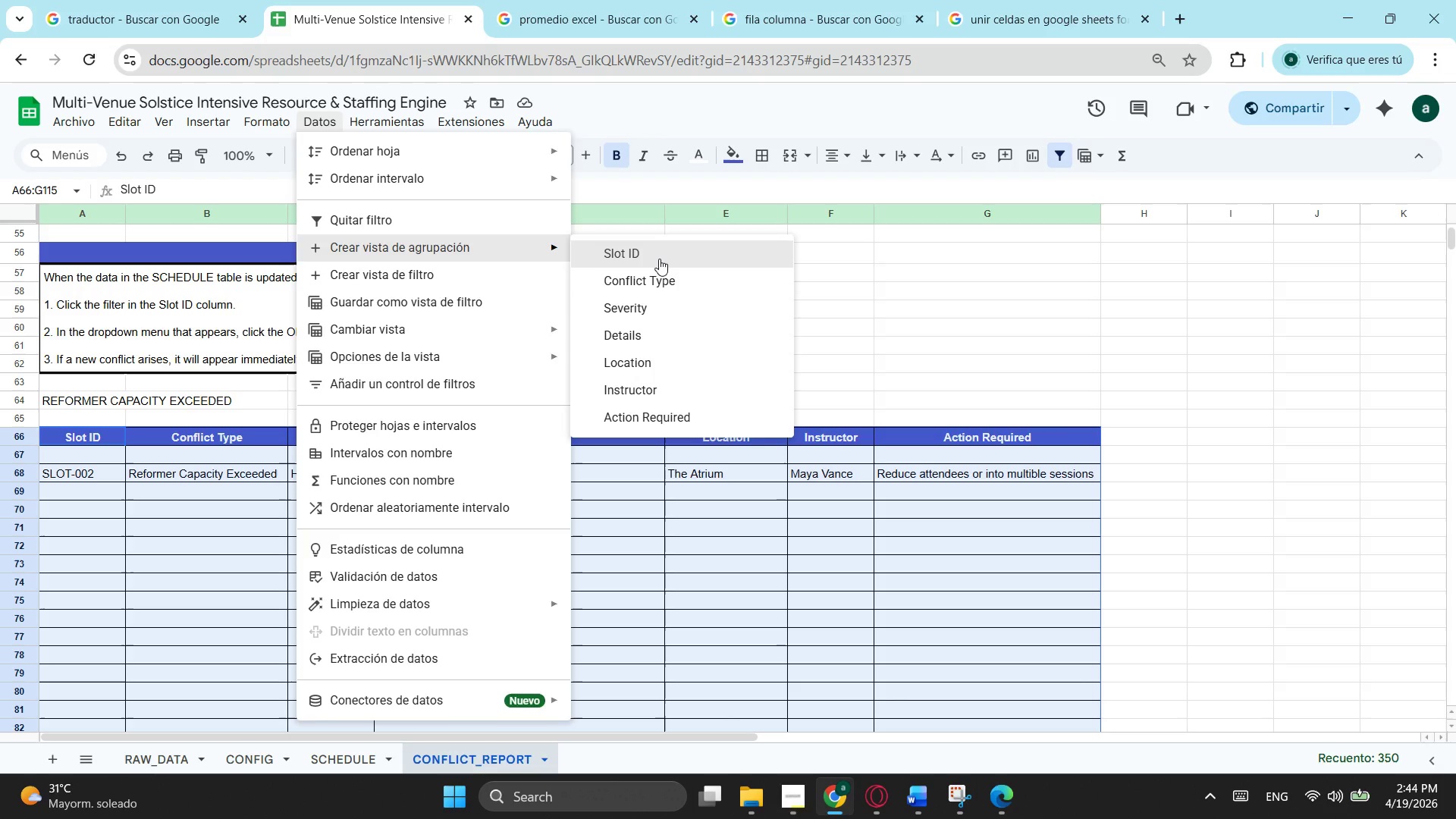 
wait(7.5)
 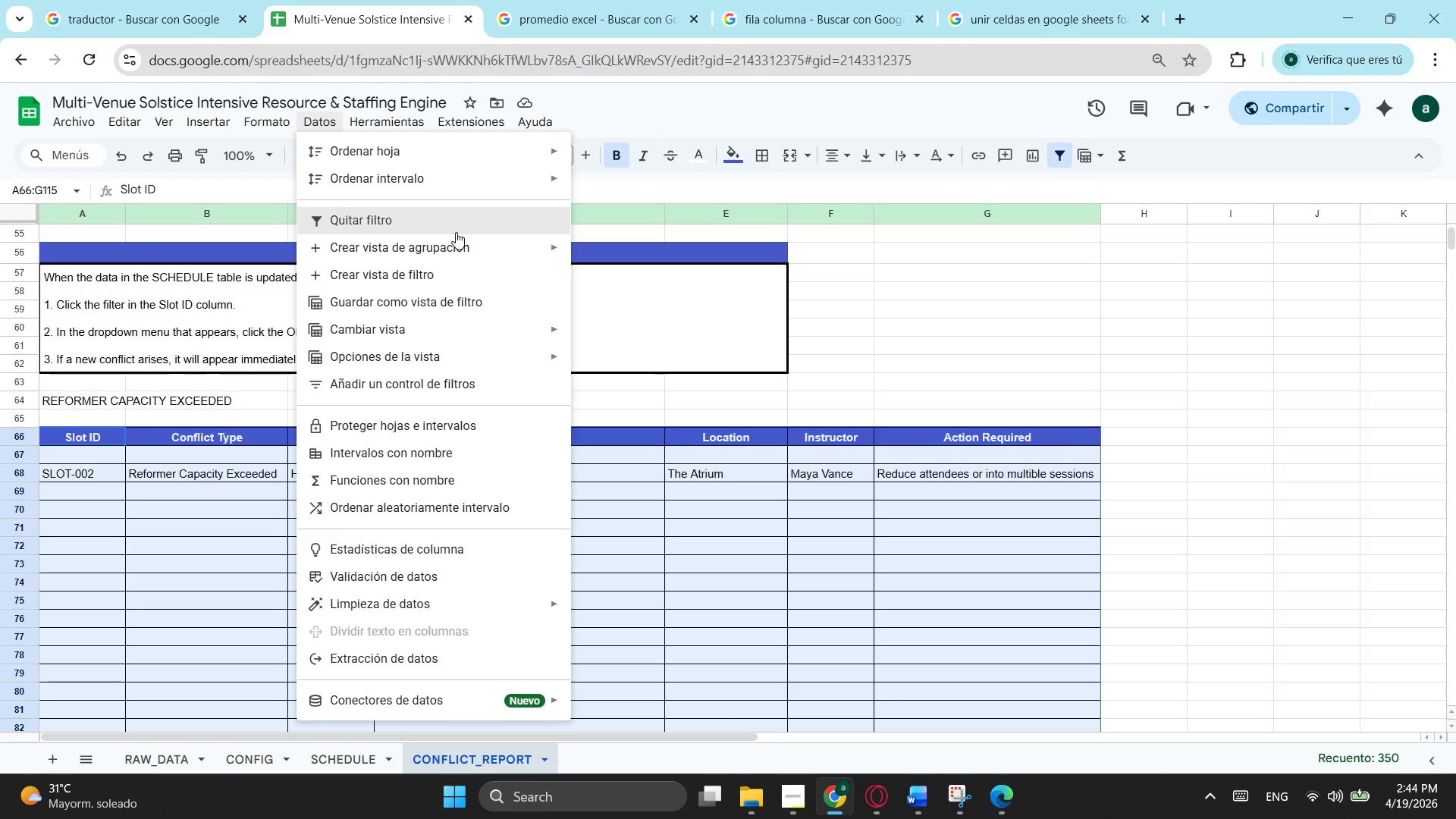 
left_click([659, 259])
 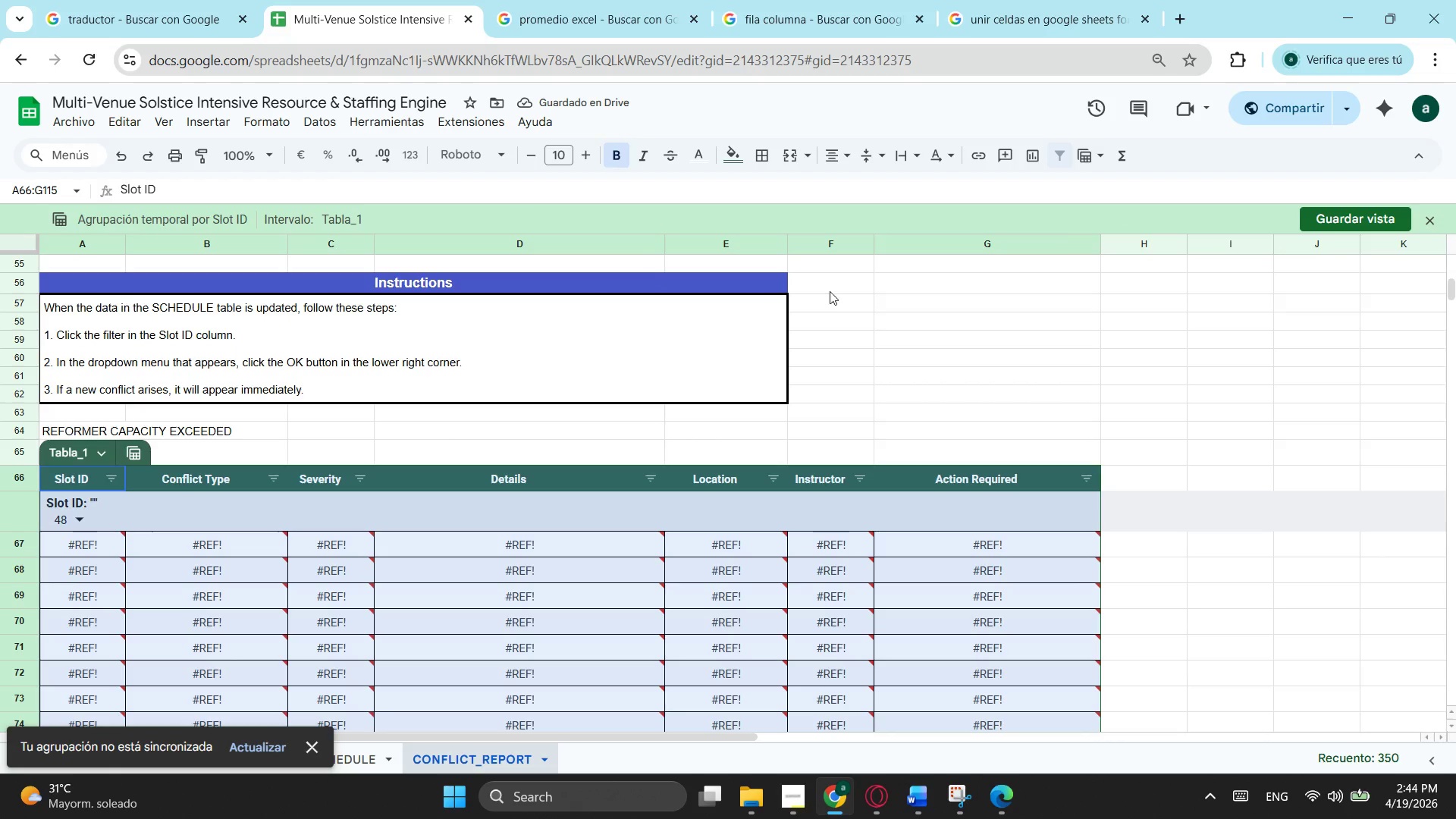 
left_click([1429, 211])
 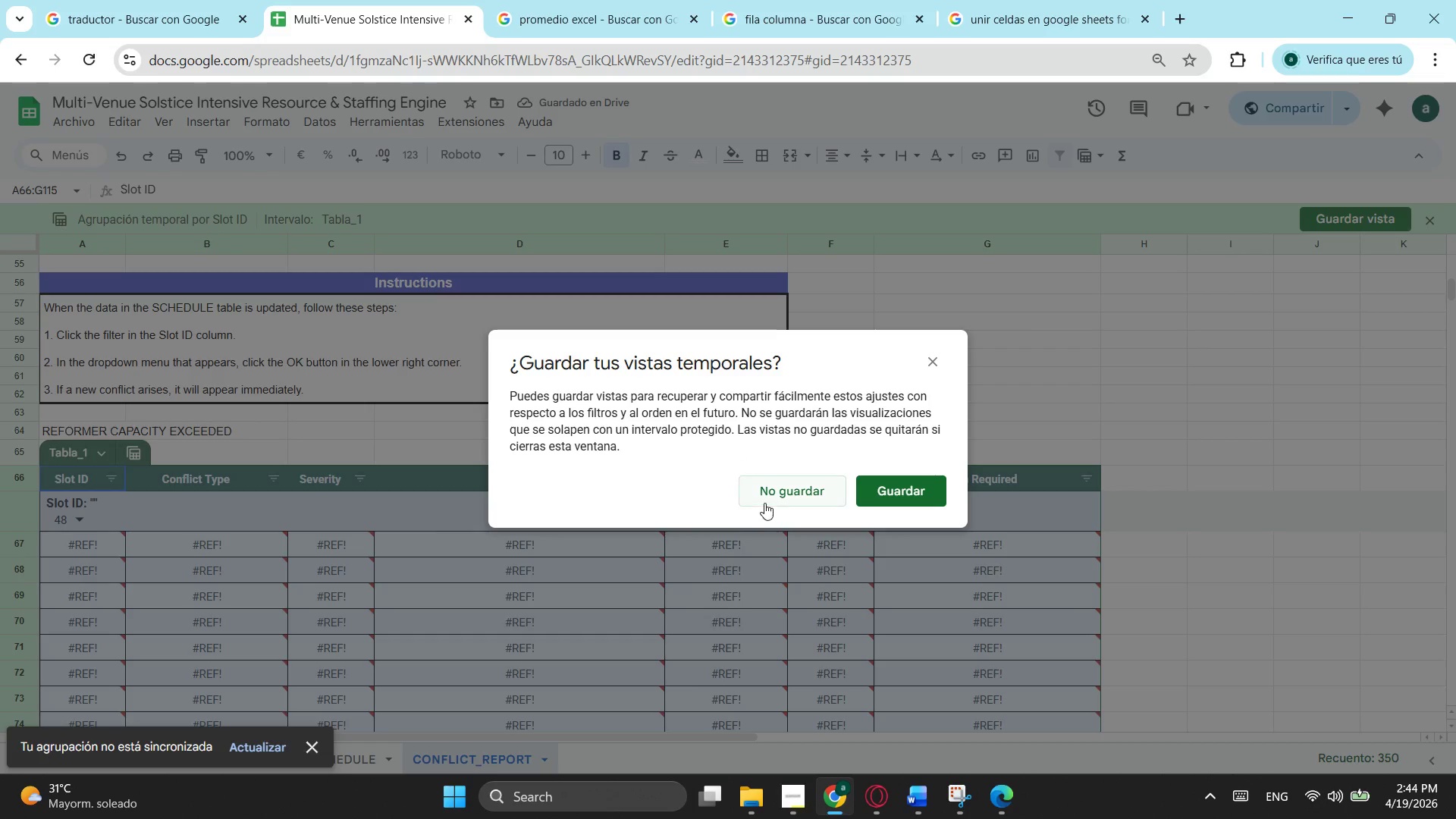 
left_click([771, 497])
 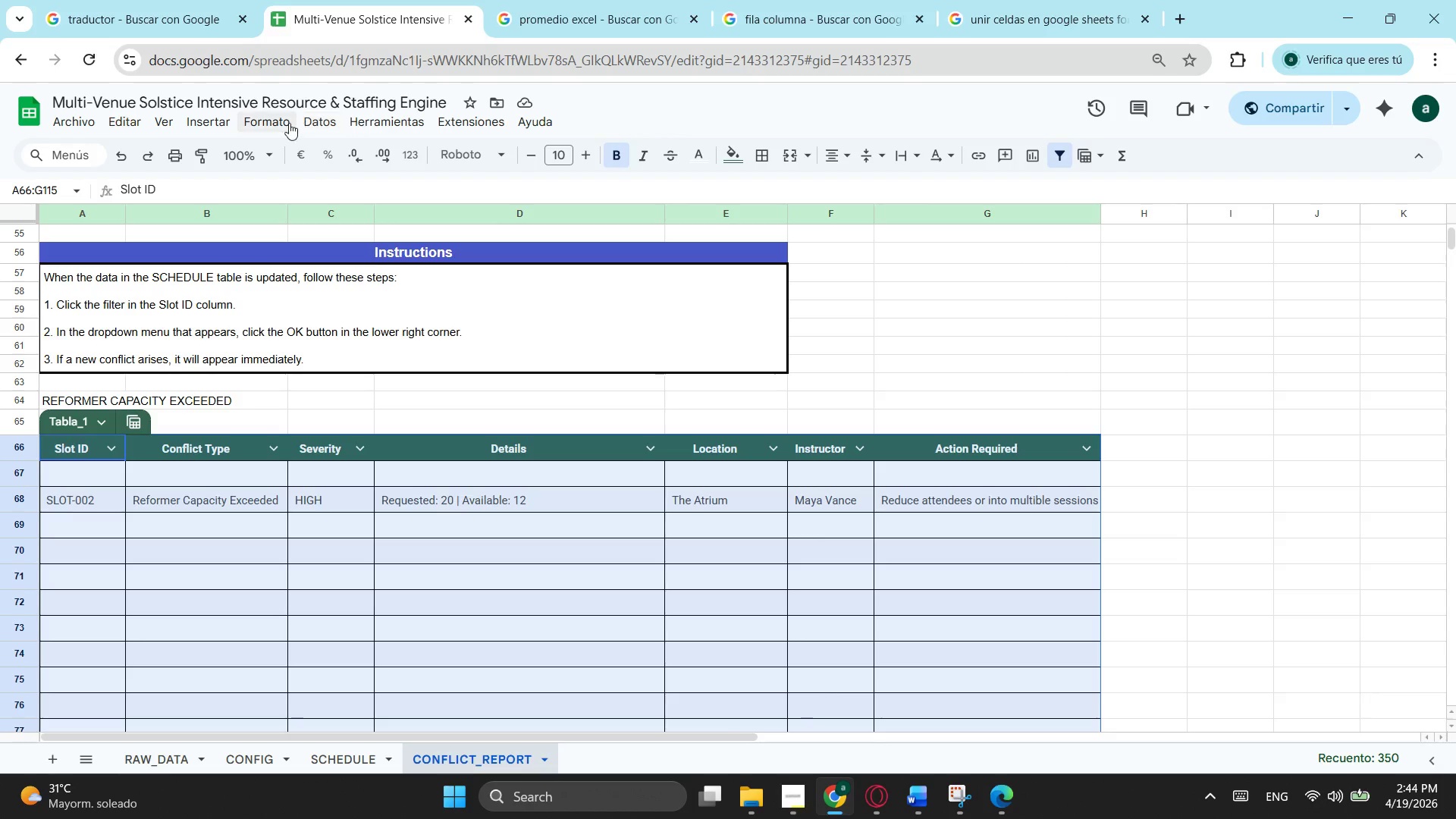 
left_click([309, 126])
 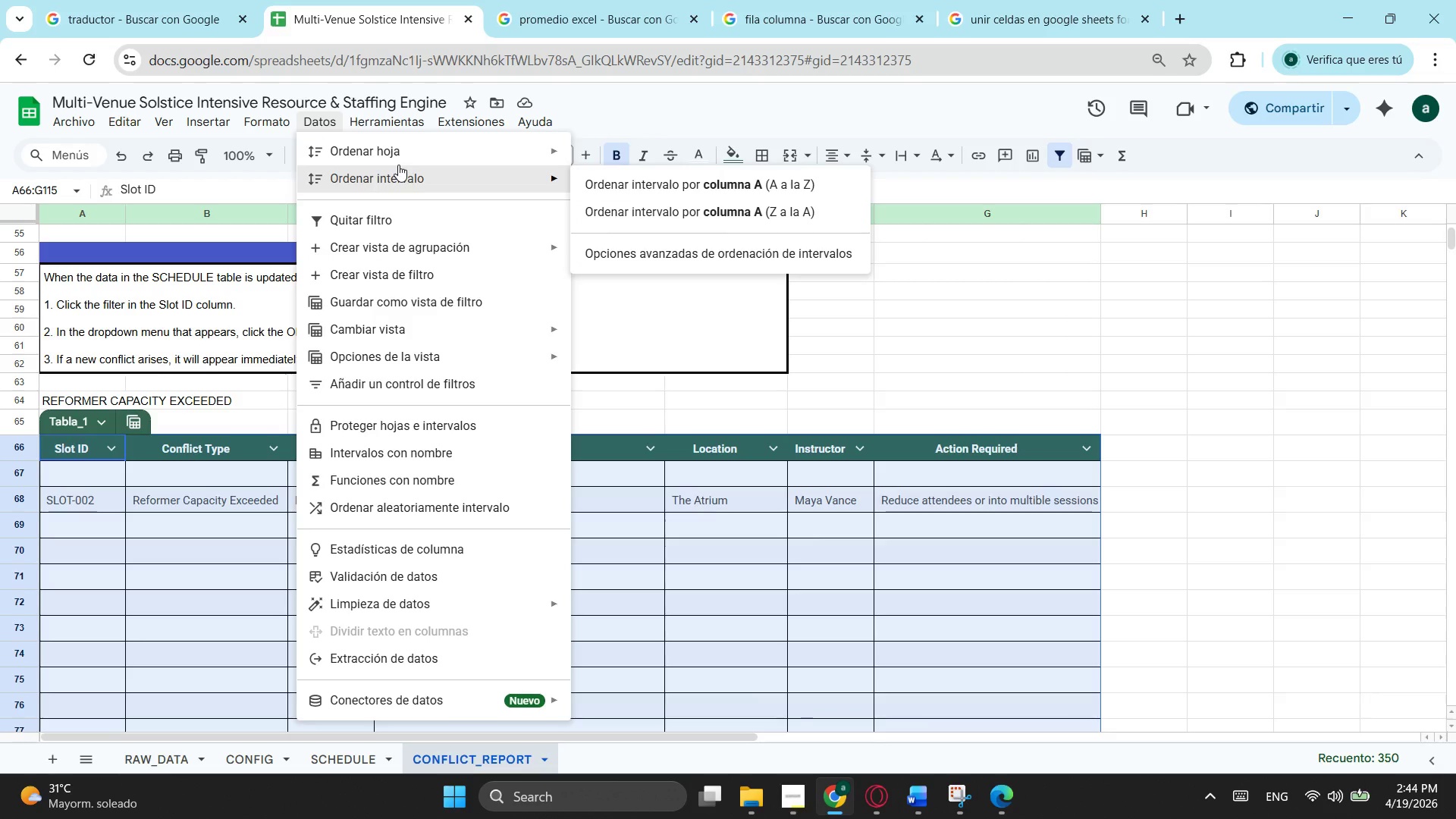 
wait(8.34)
 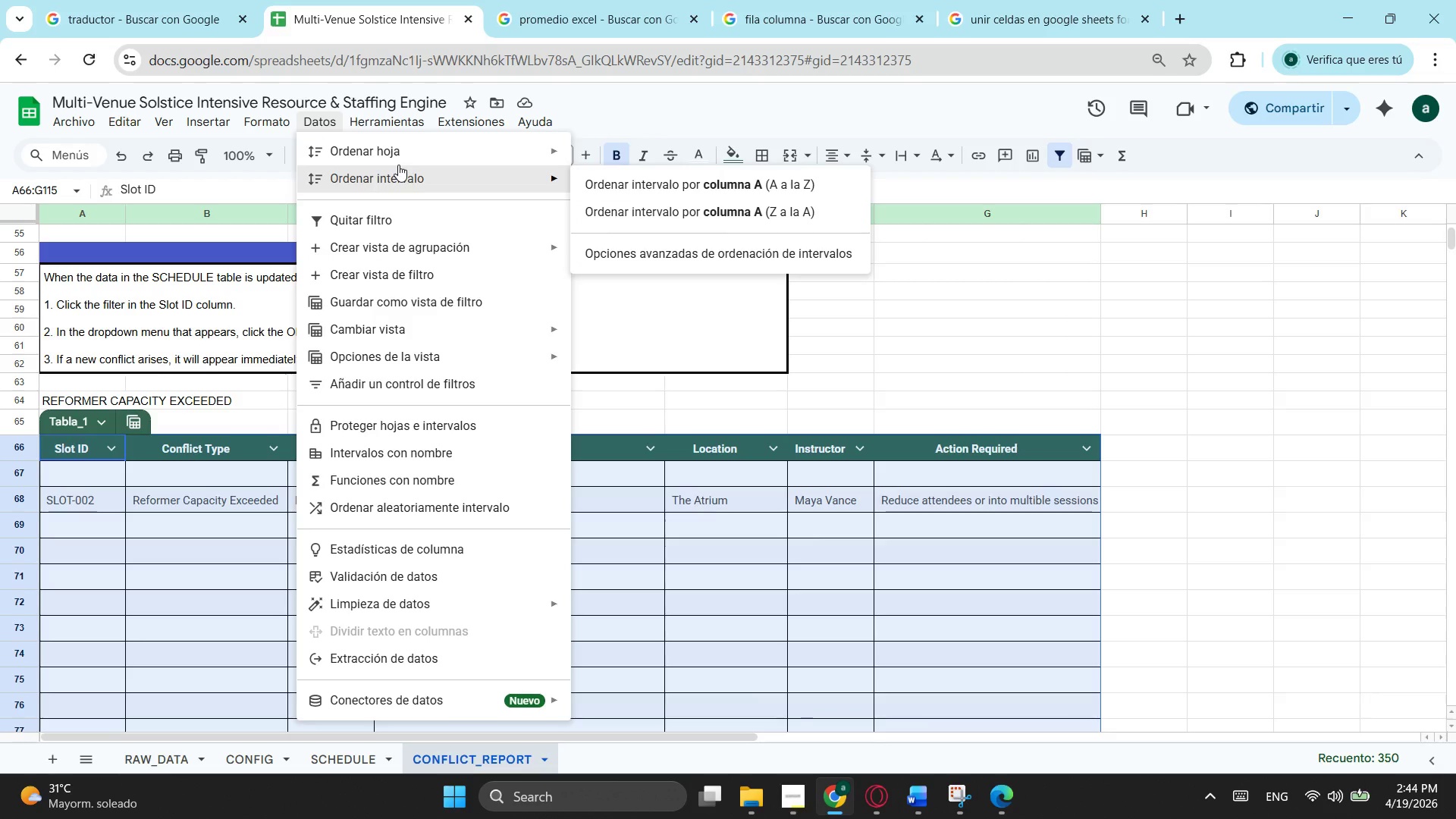 
left_click([439, 211])
 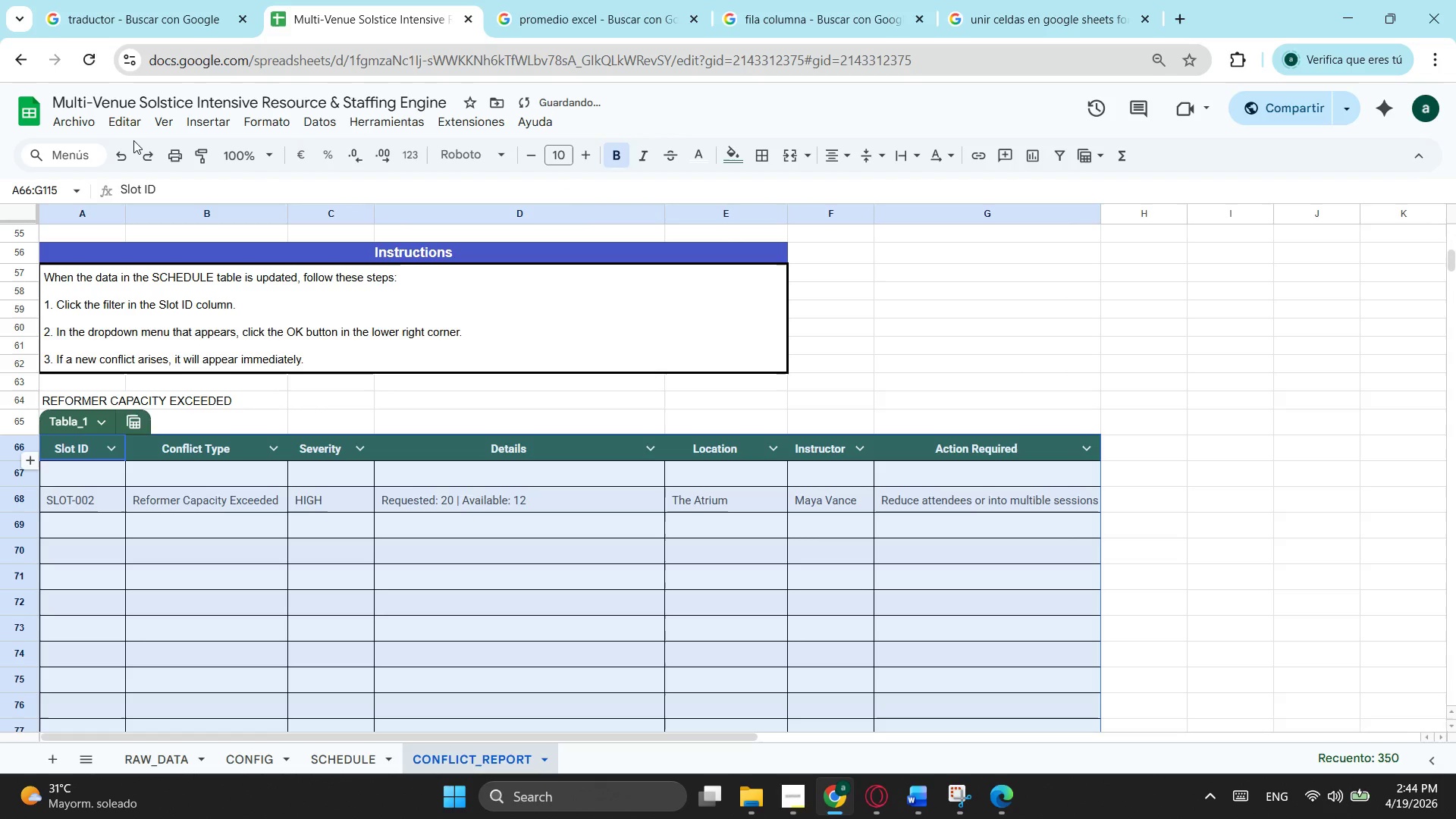 
left_click([125, 154])
 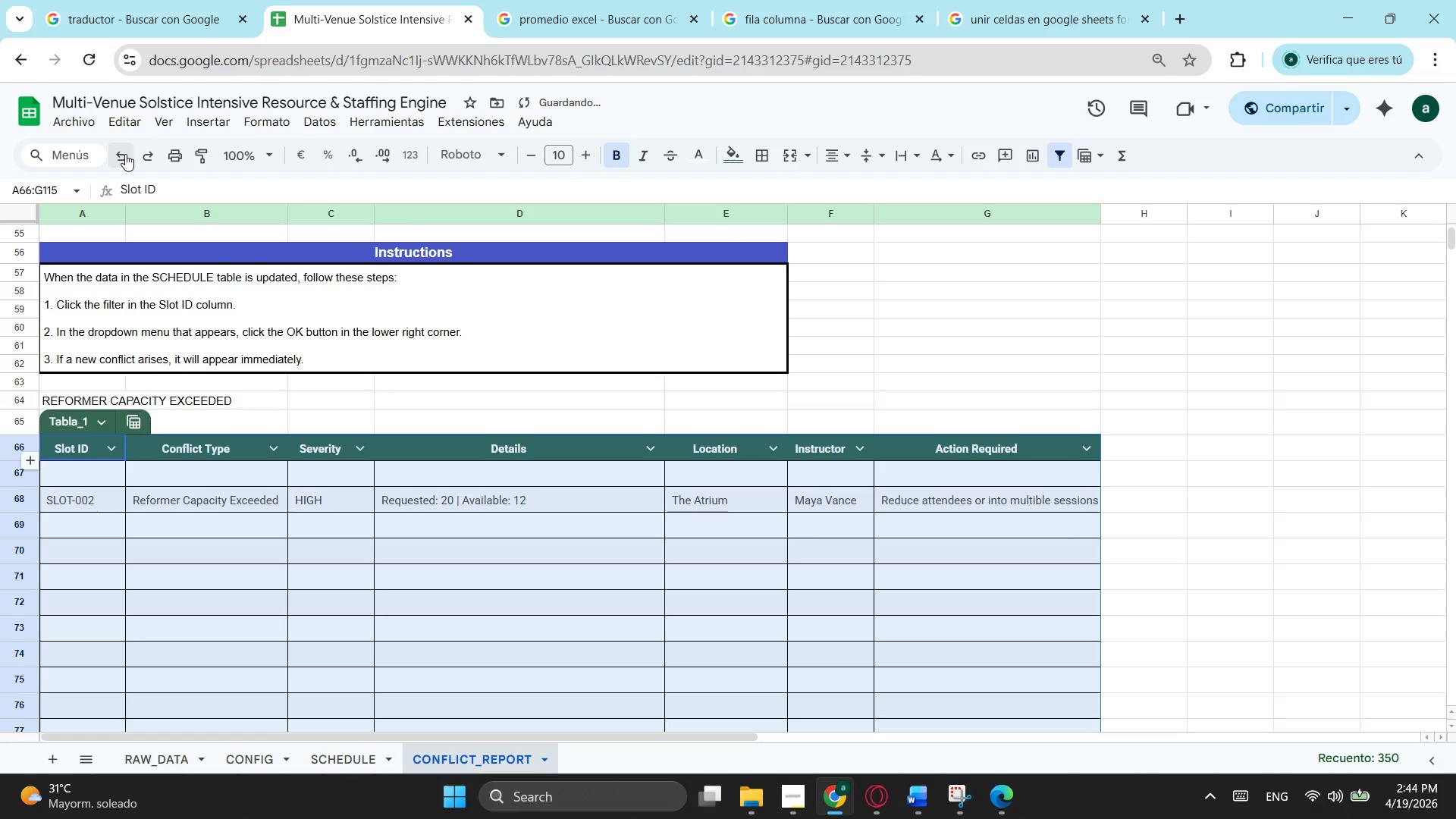 
left_click([125, 154])
 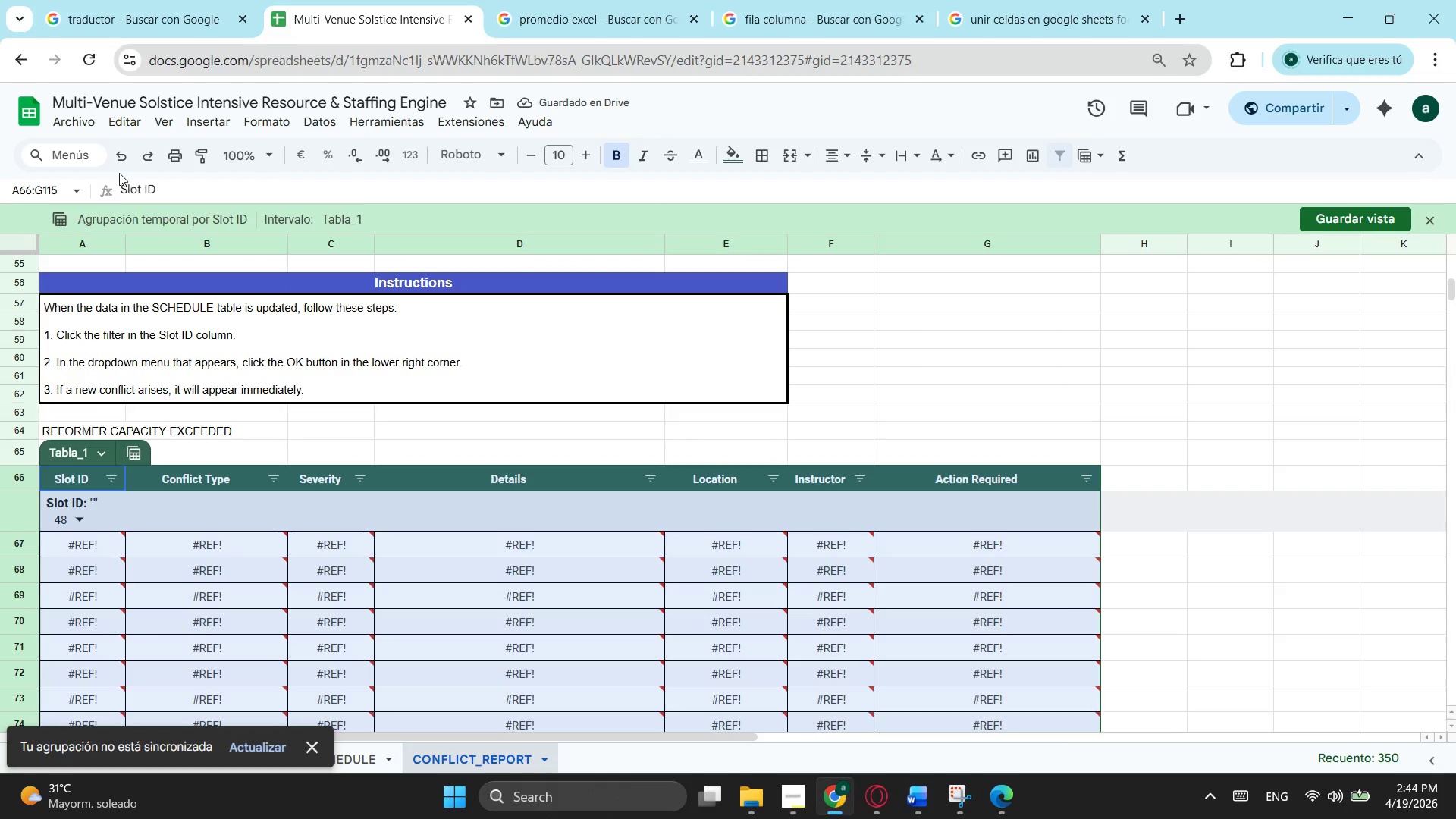 
left_click([117, 163])
 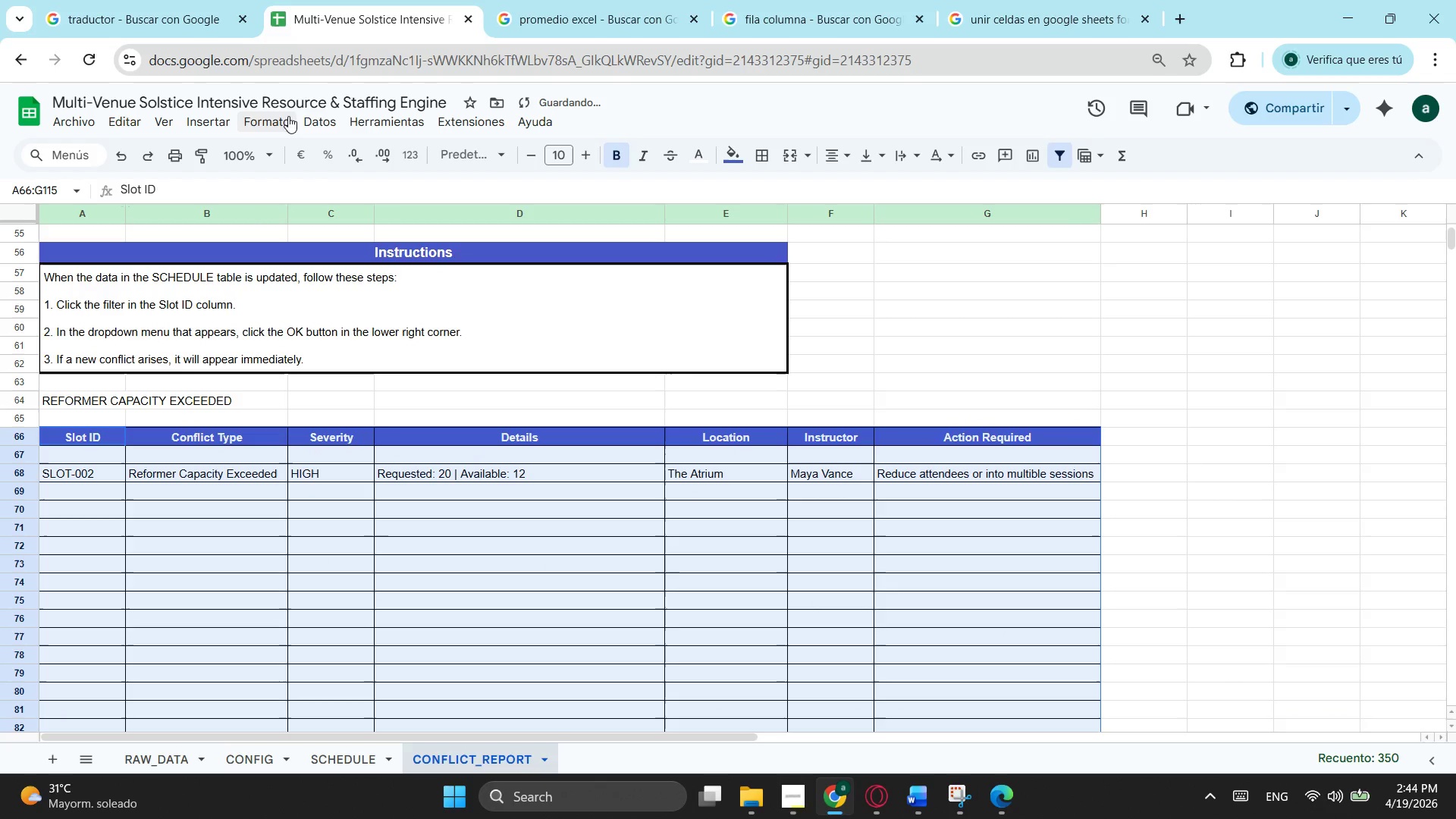 
left_click([328, 127])
 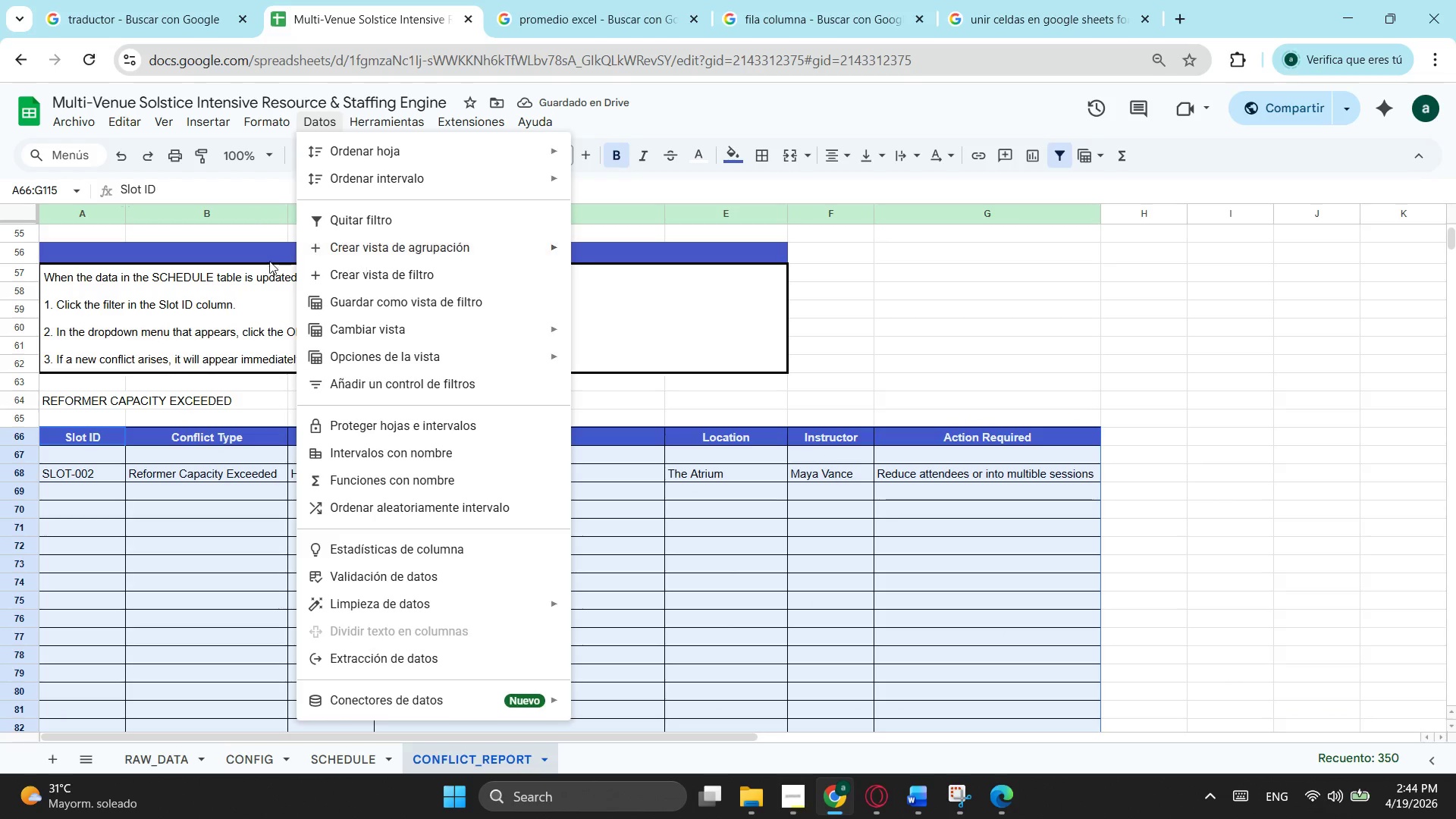 
left_click([420, 221])
 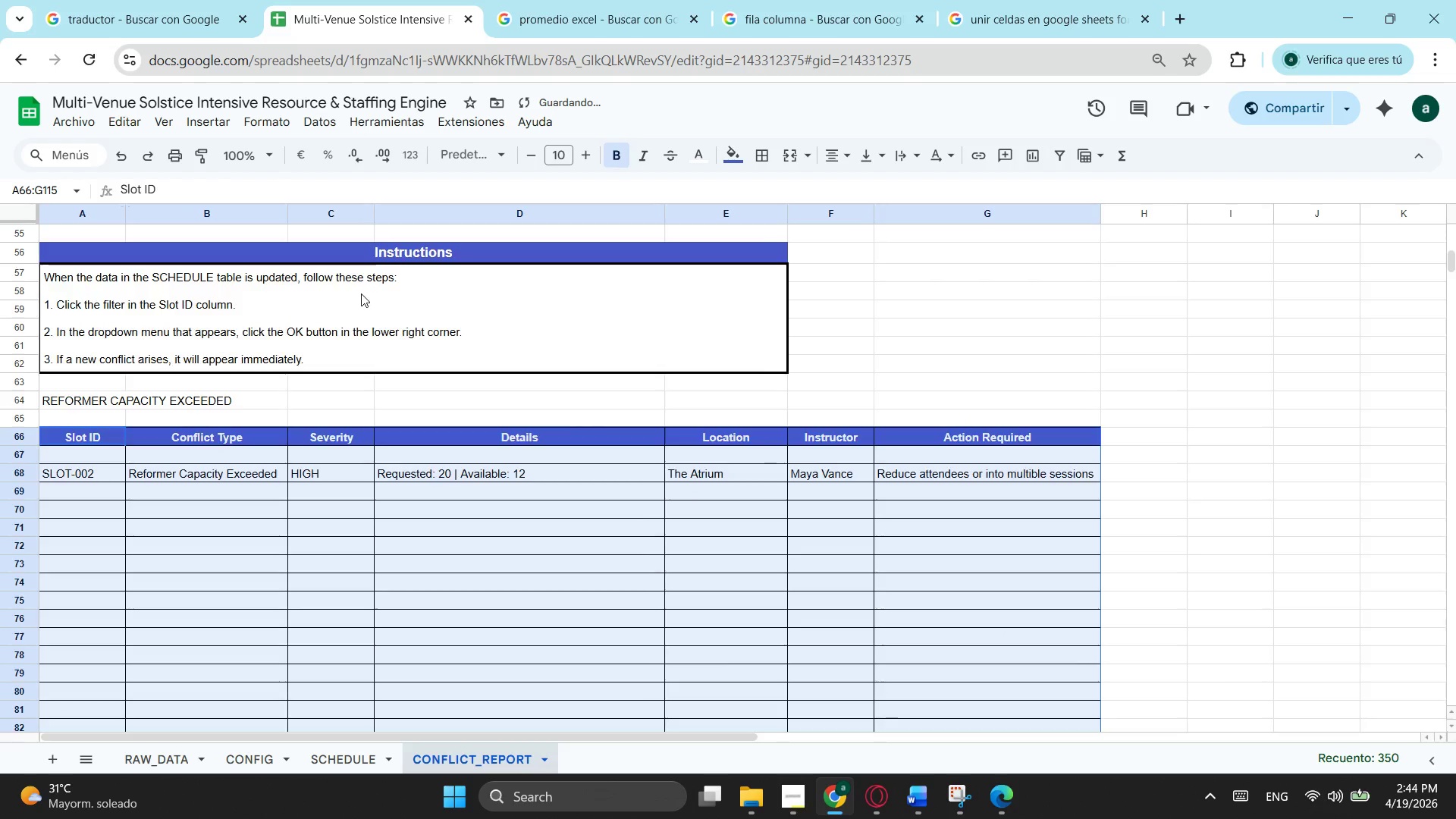 
scroll: coordinate [362, 297], scroll_direction: up, amount: 9.0
 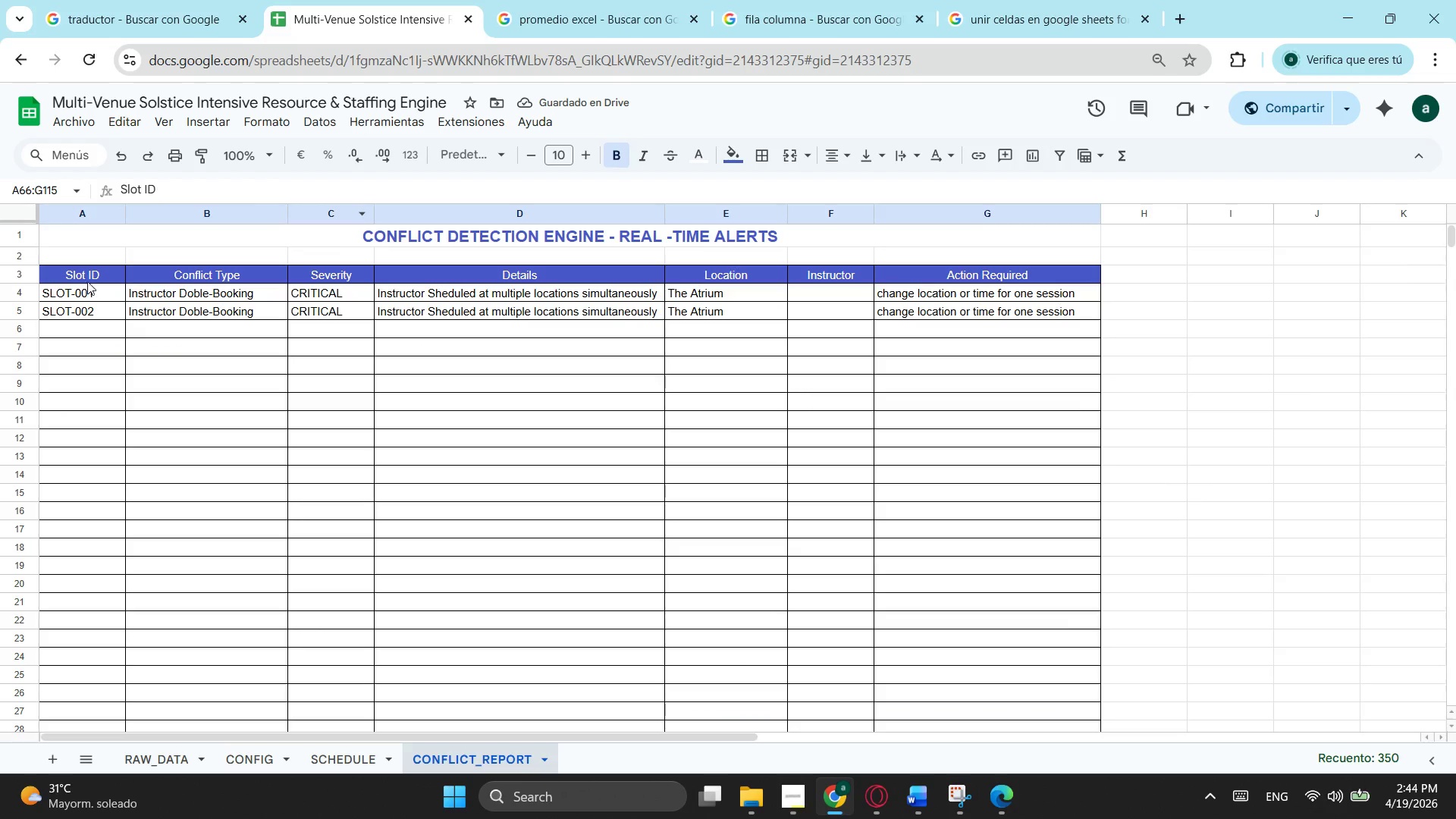 
left_click([90, 275])
 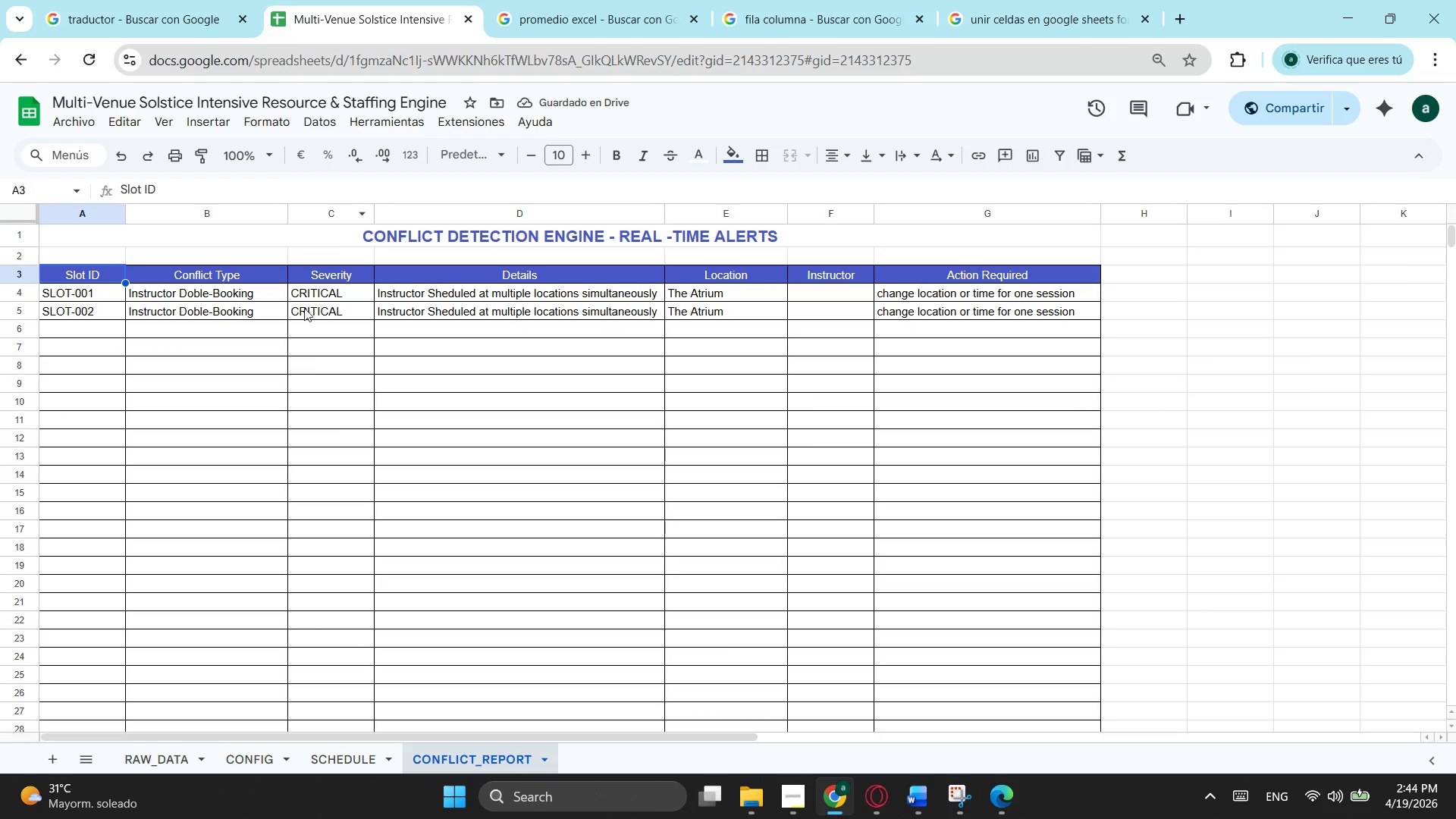 
left_click([326, 380])
 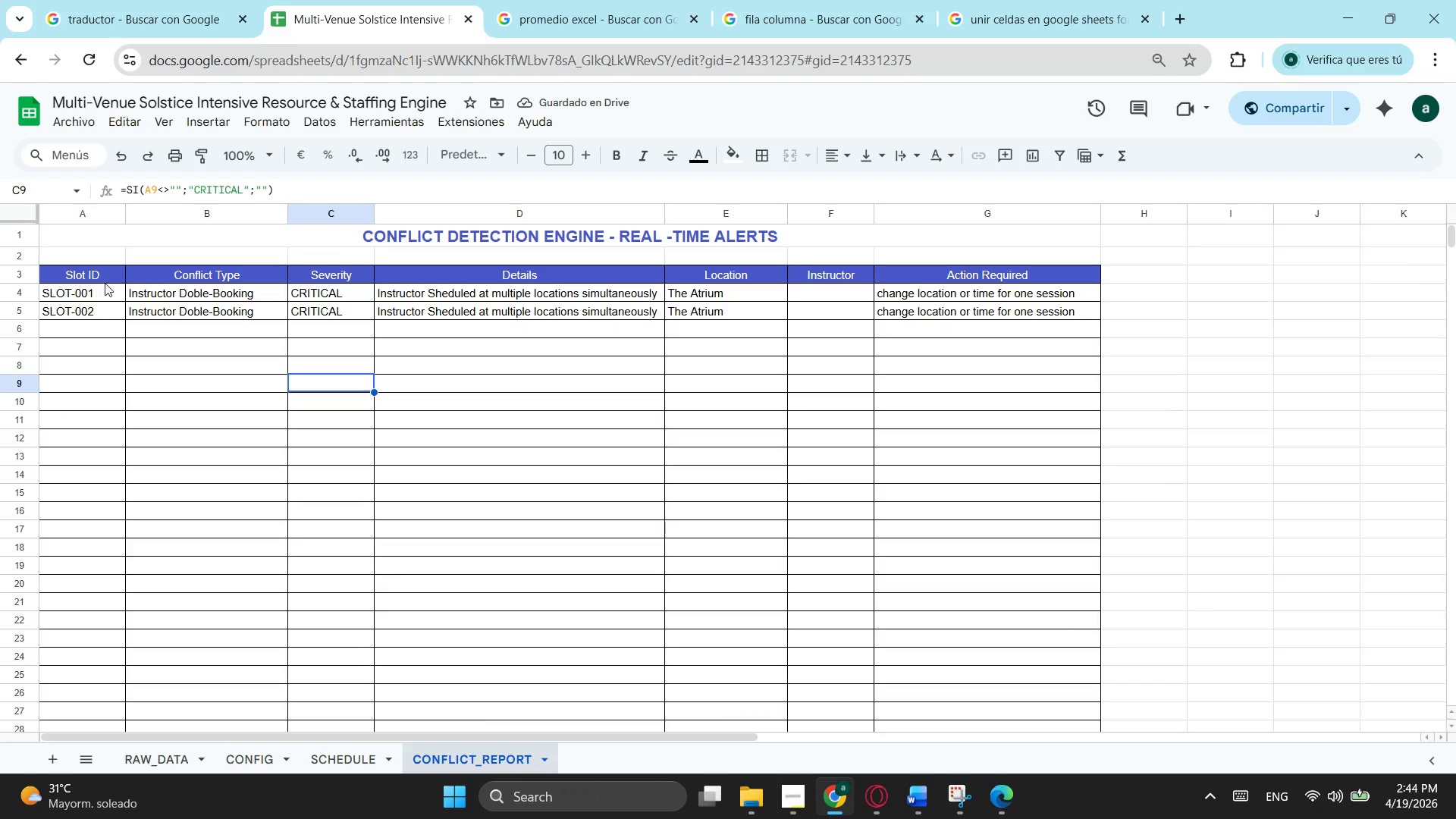 
left_click_drag(start_coordinate=[106, 283], to_coordinate=[961, 412])
 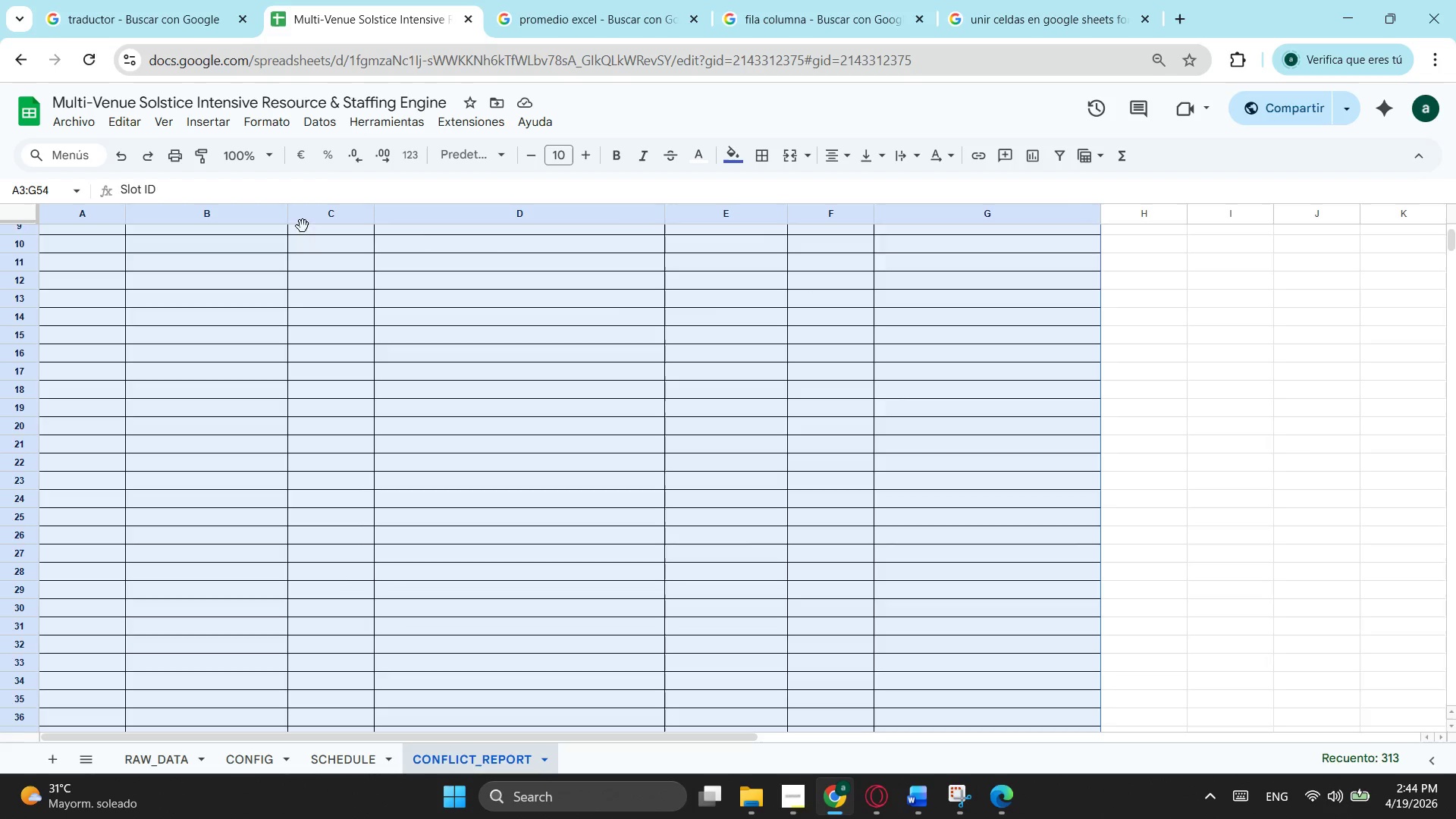 
scroll: coordinate [921, 559], scroll_direction: down, amount: 5.0
 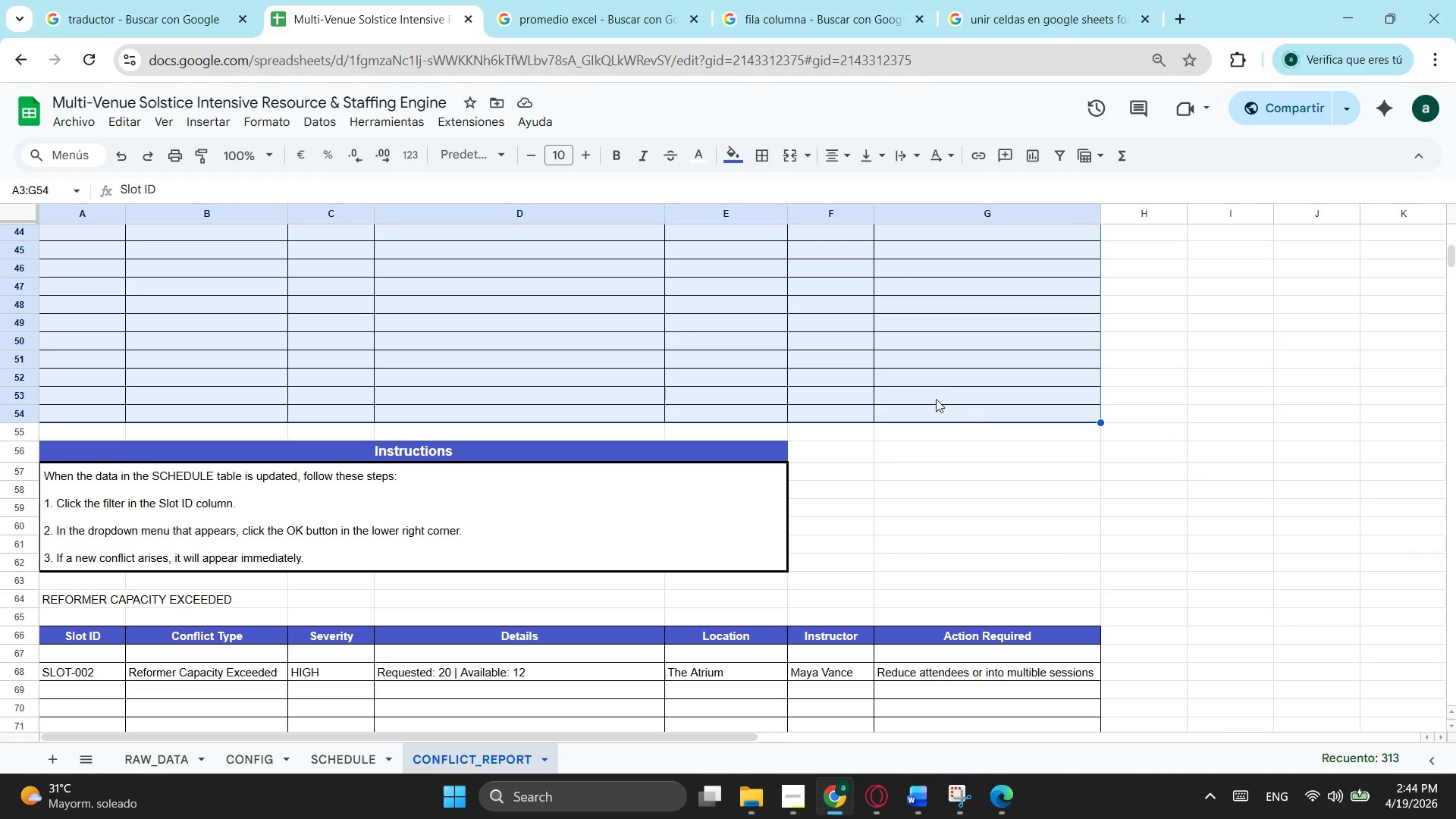 
scroll: coordinate [303, 226], scroll_direction: none, amount: 0.0
 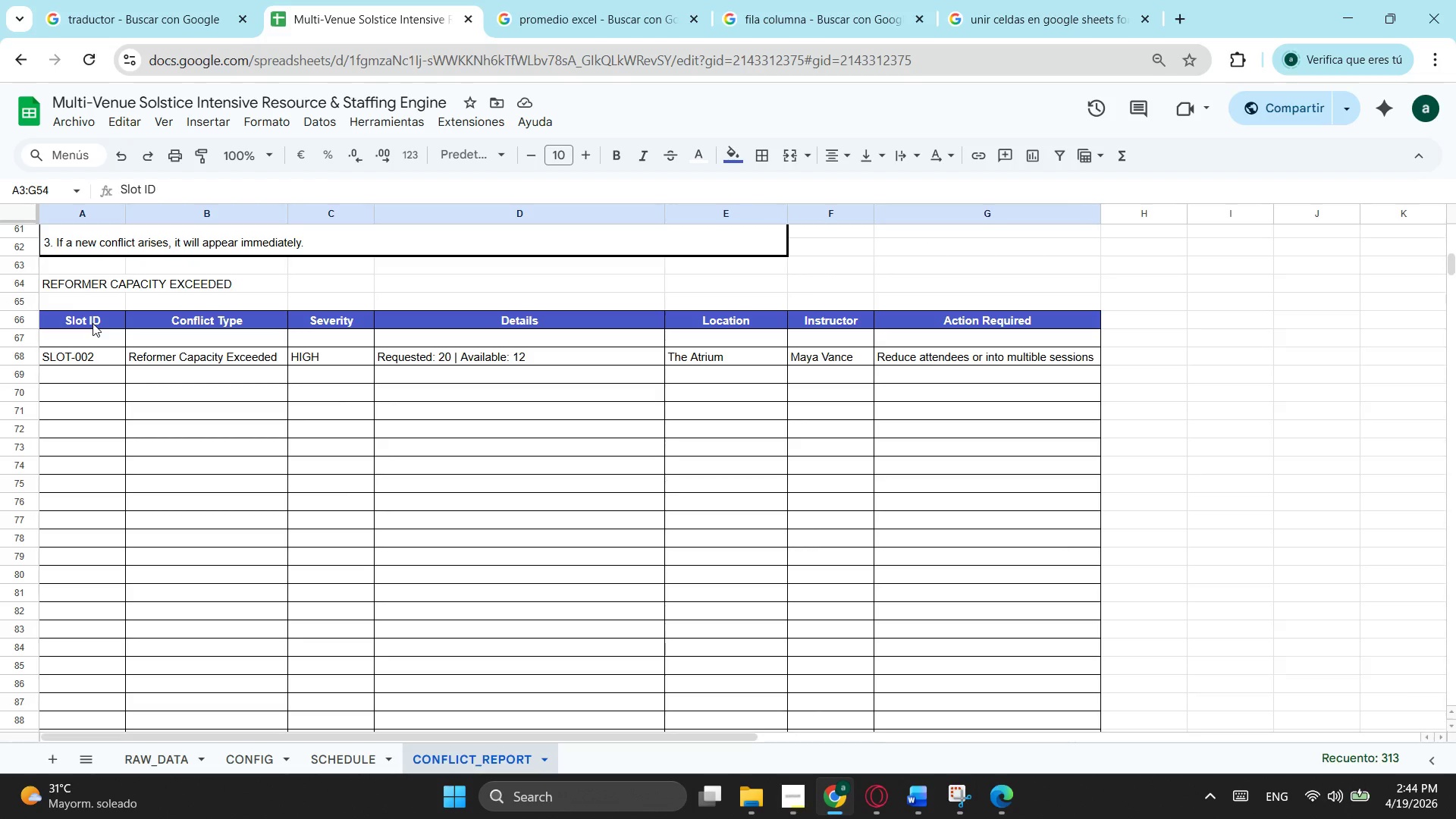 
hold_key(key=ControlLeft, duration=1.64)
left_click_drag(start_coordinate=[97, 321], to_coordinate=[785, 542])
 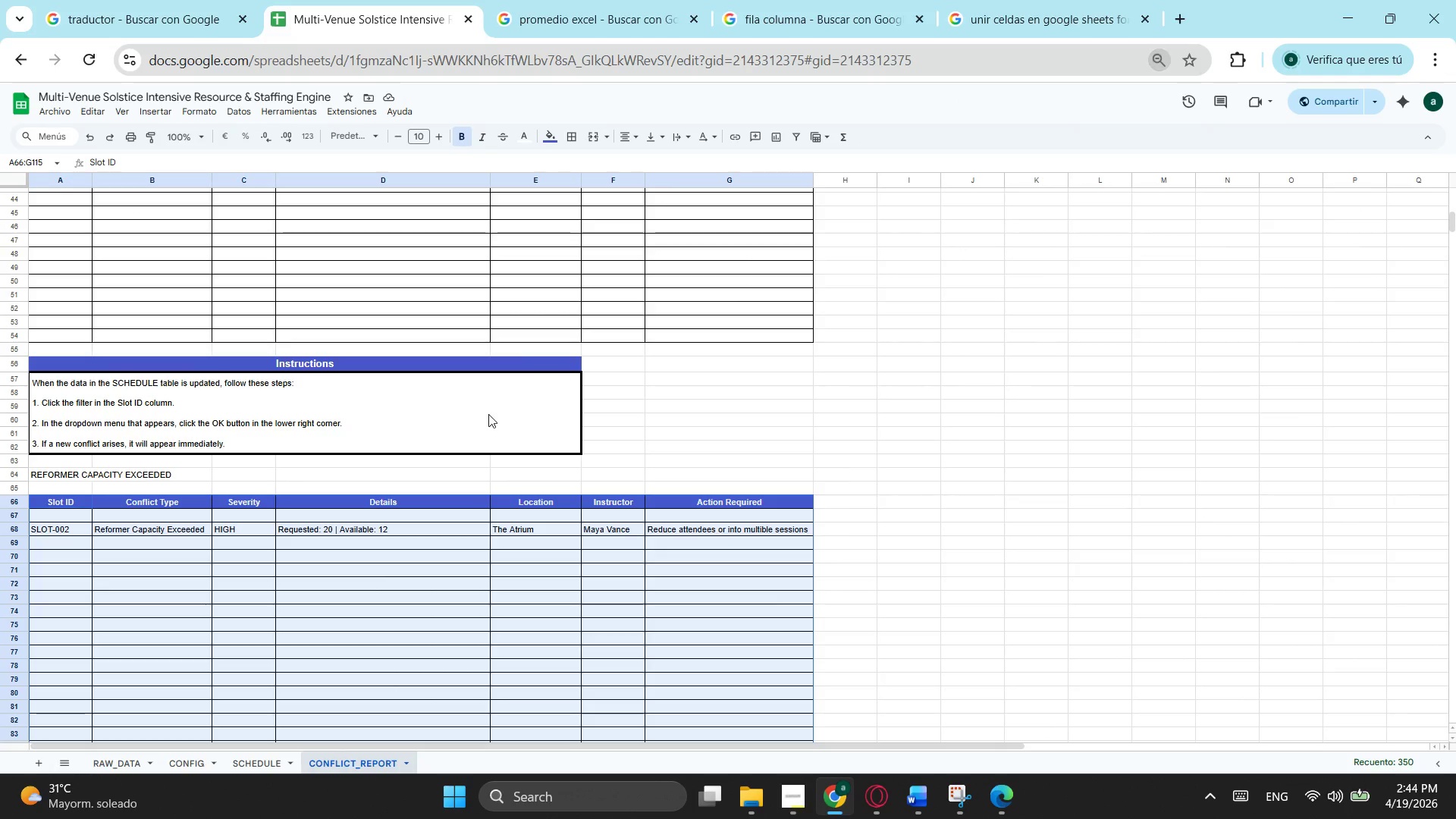 
scroll: coordinate [1079, 639], scroll_direction: down, amount: 3.0
 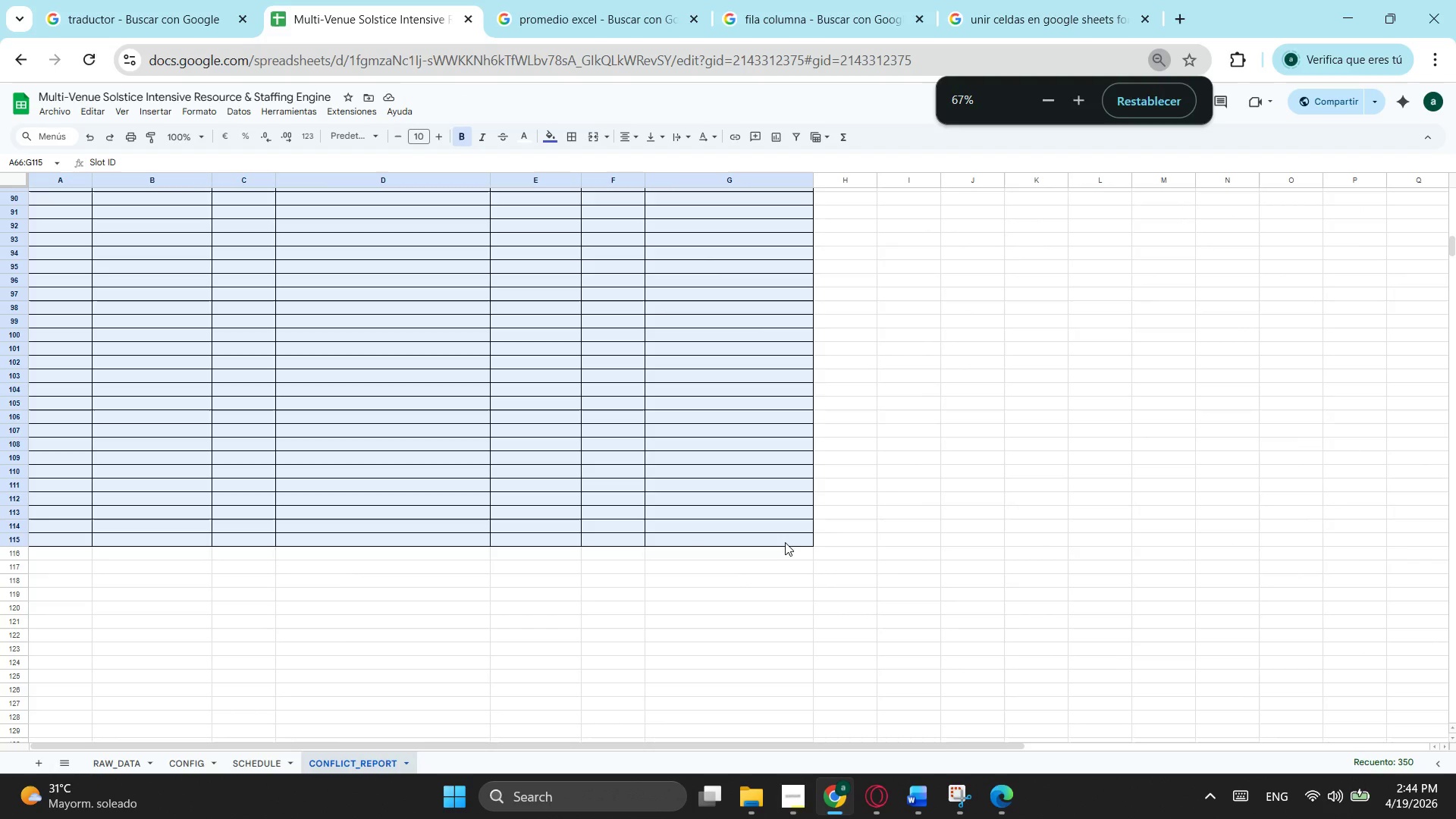 
scroll: coordinate [560, 374], scroll_direction: up, amount: 4.0
 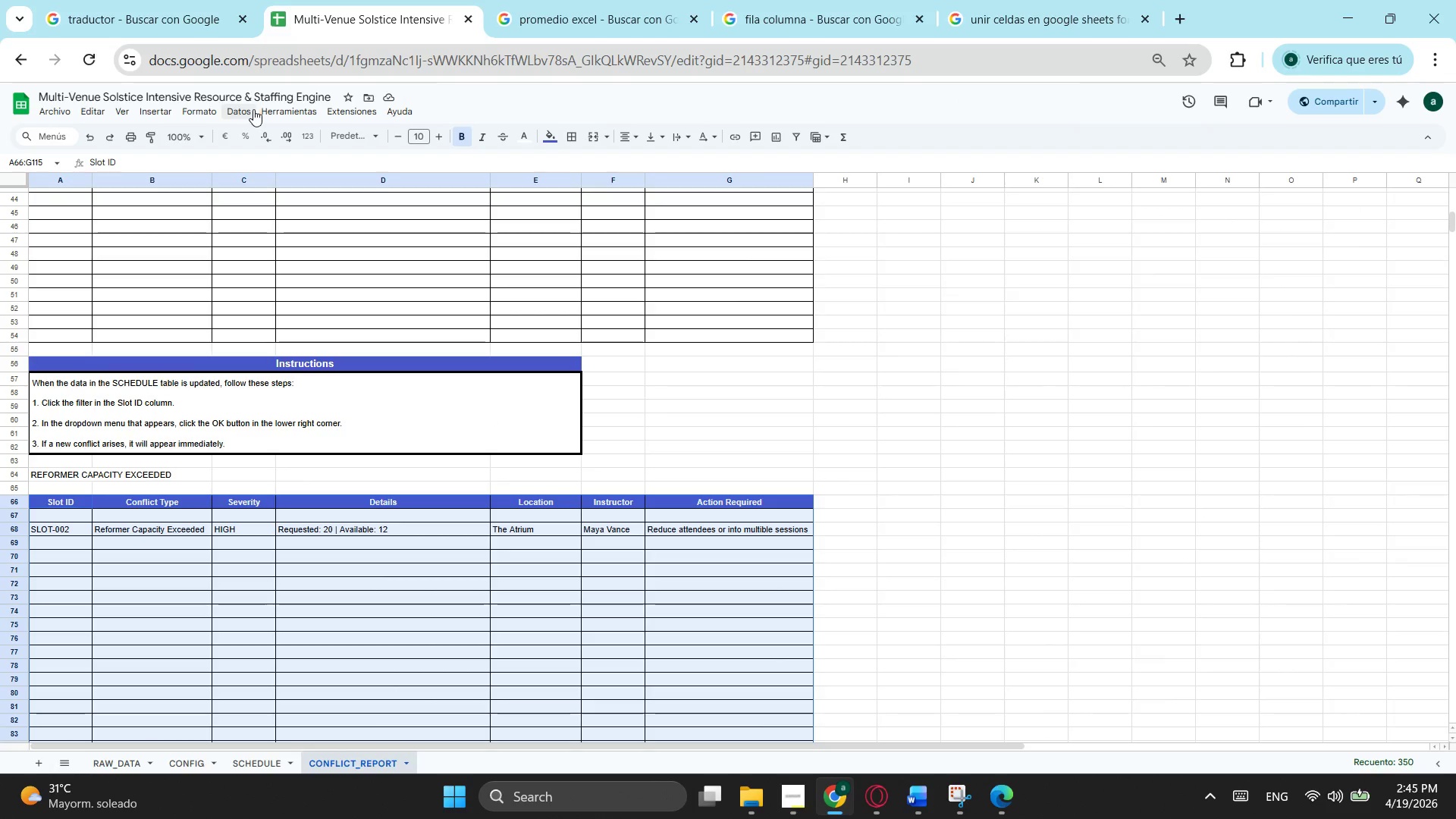 
left_click([249, 109])
 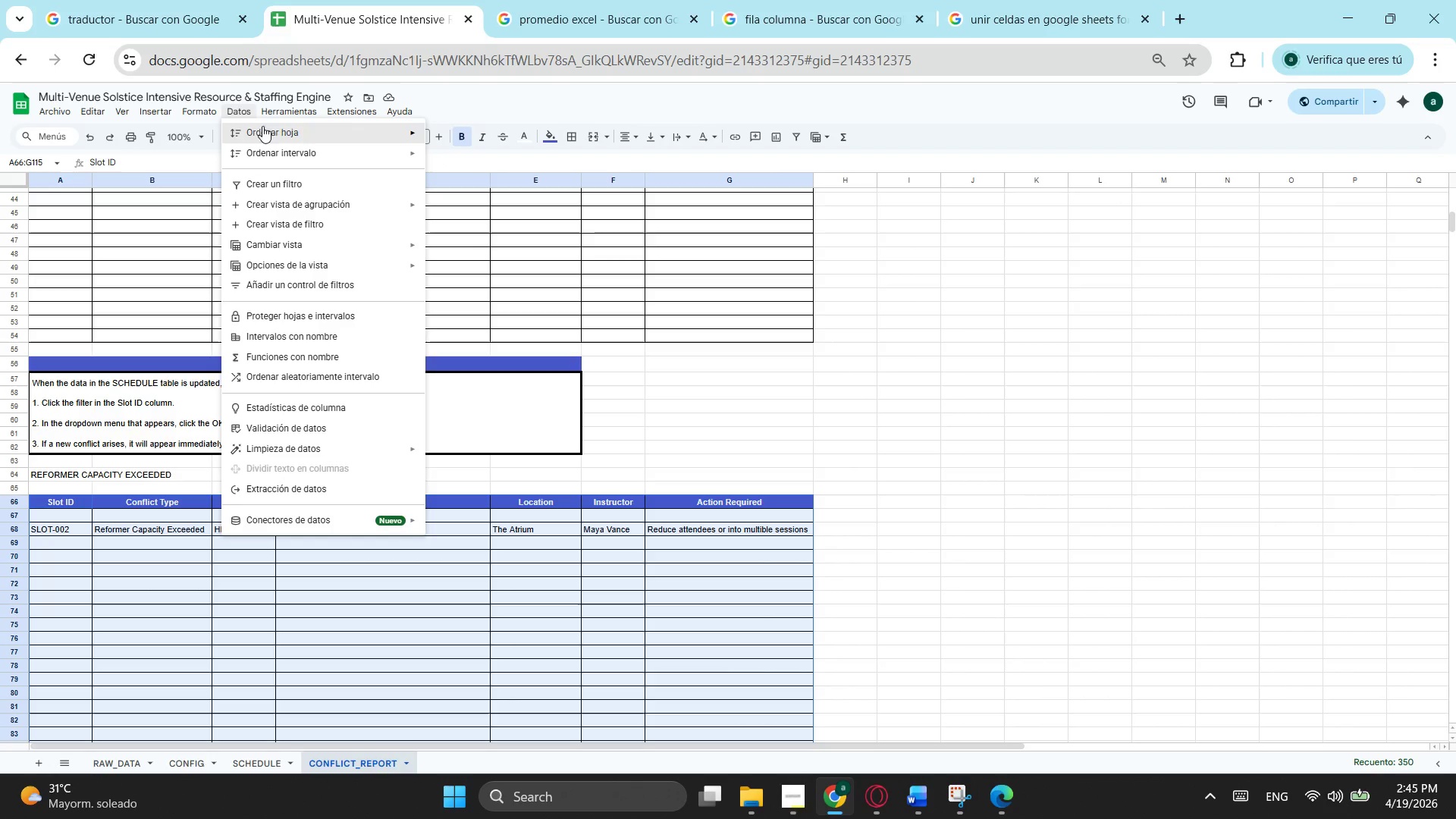 
left_click([300, 184])
 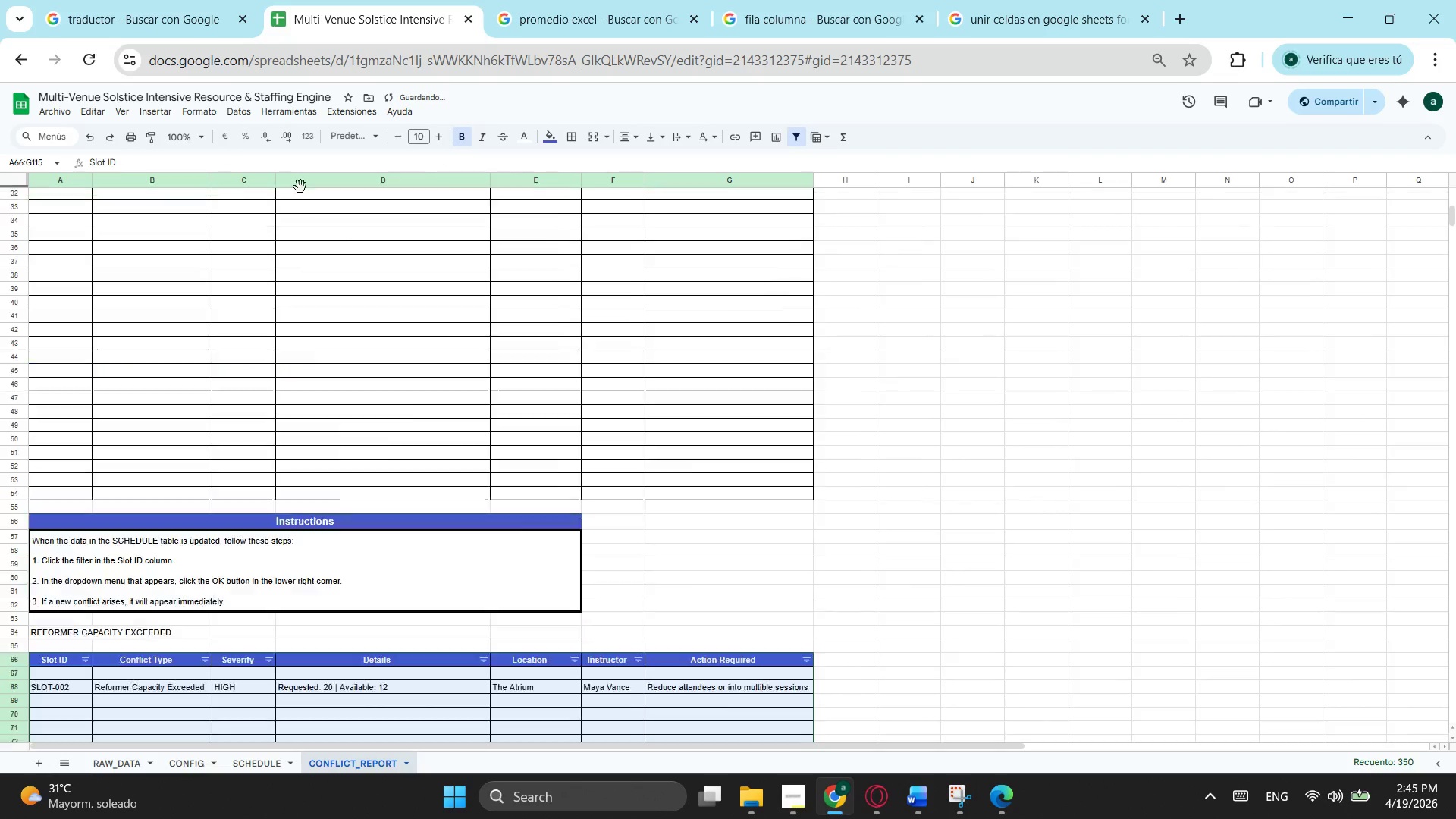 
scroll: coordinate [294, 302], scroll_direction: up, amount: 5.0
 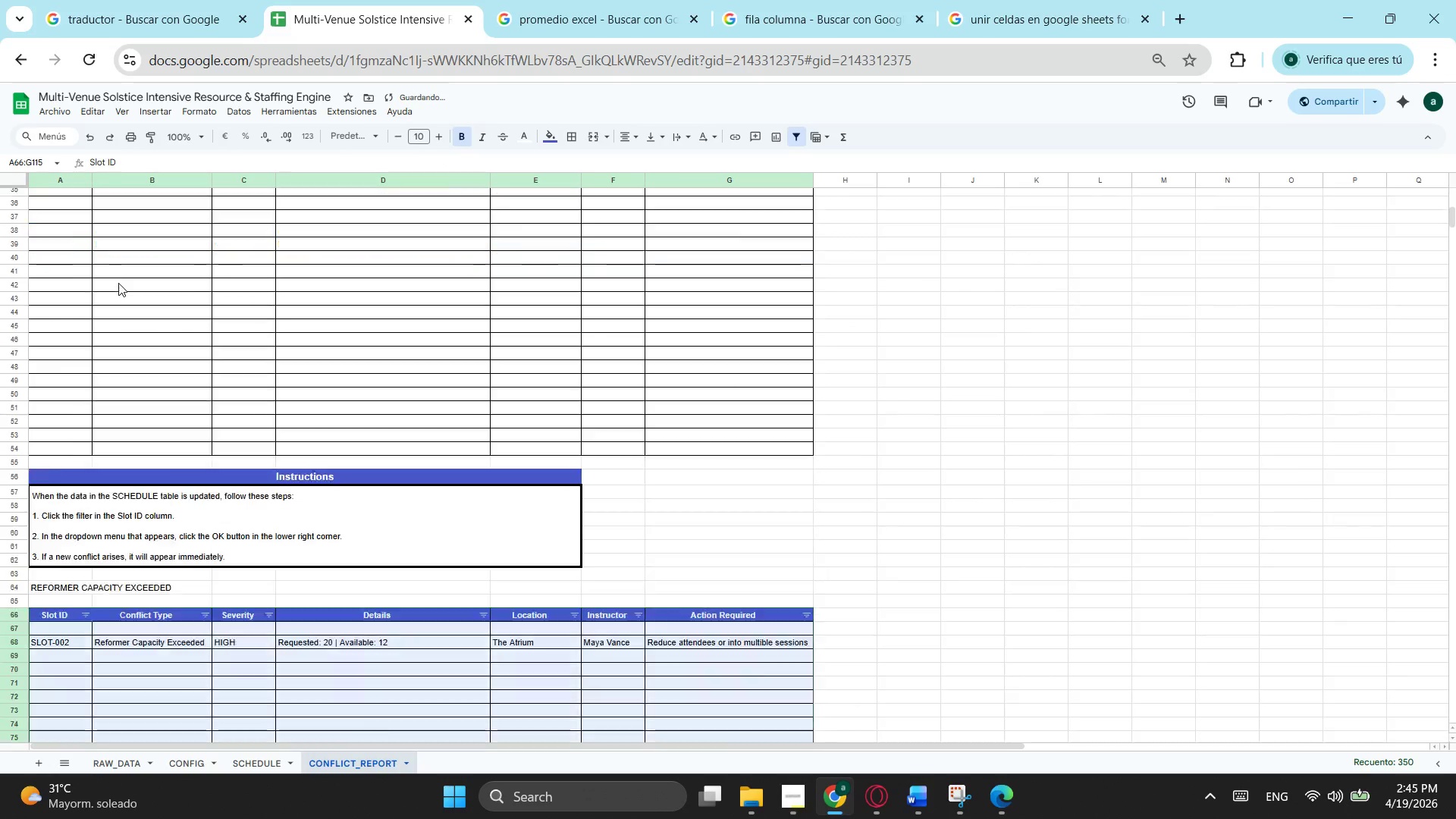 
scroll: coordinate [118, 283], scroll_direction: down, amount: 4.0
 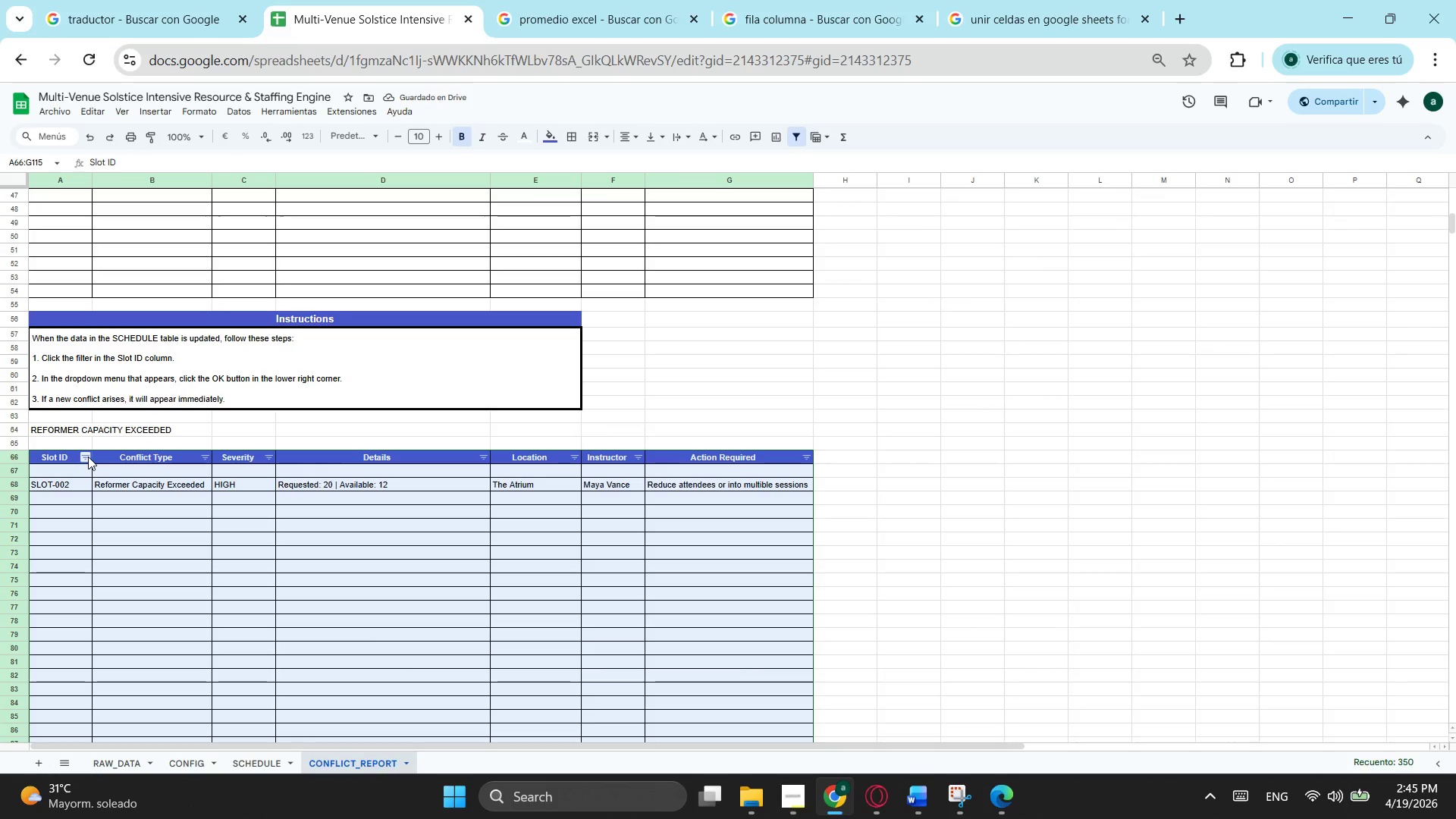 
left_click([88, 457])
 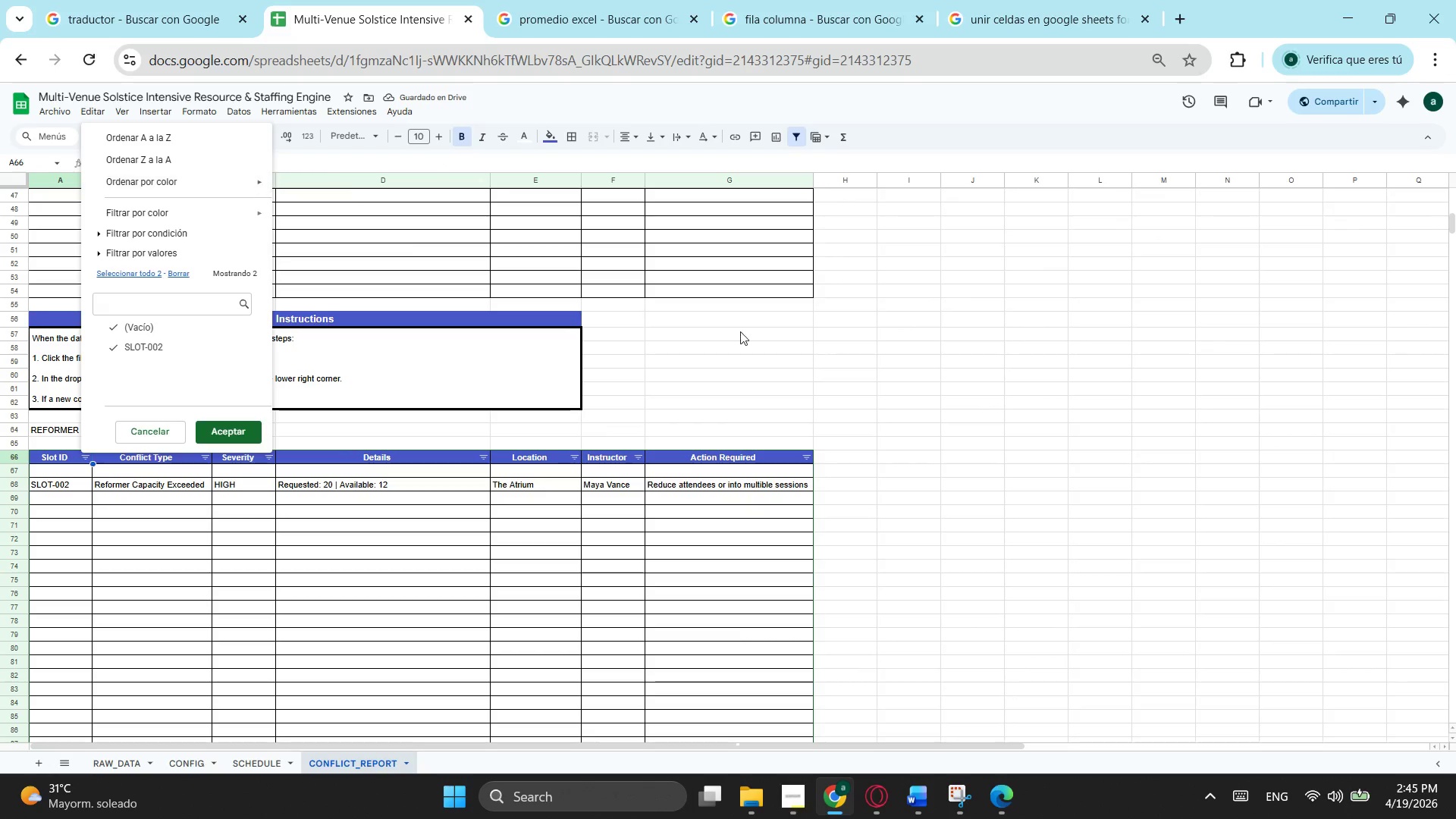 
left_click([767, 340])
 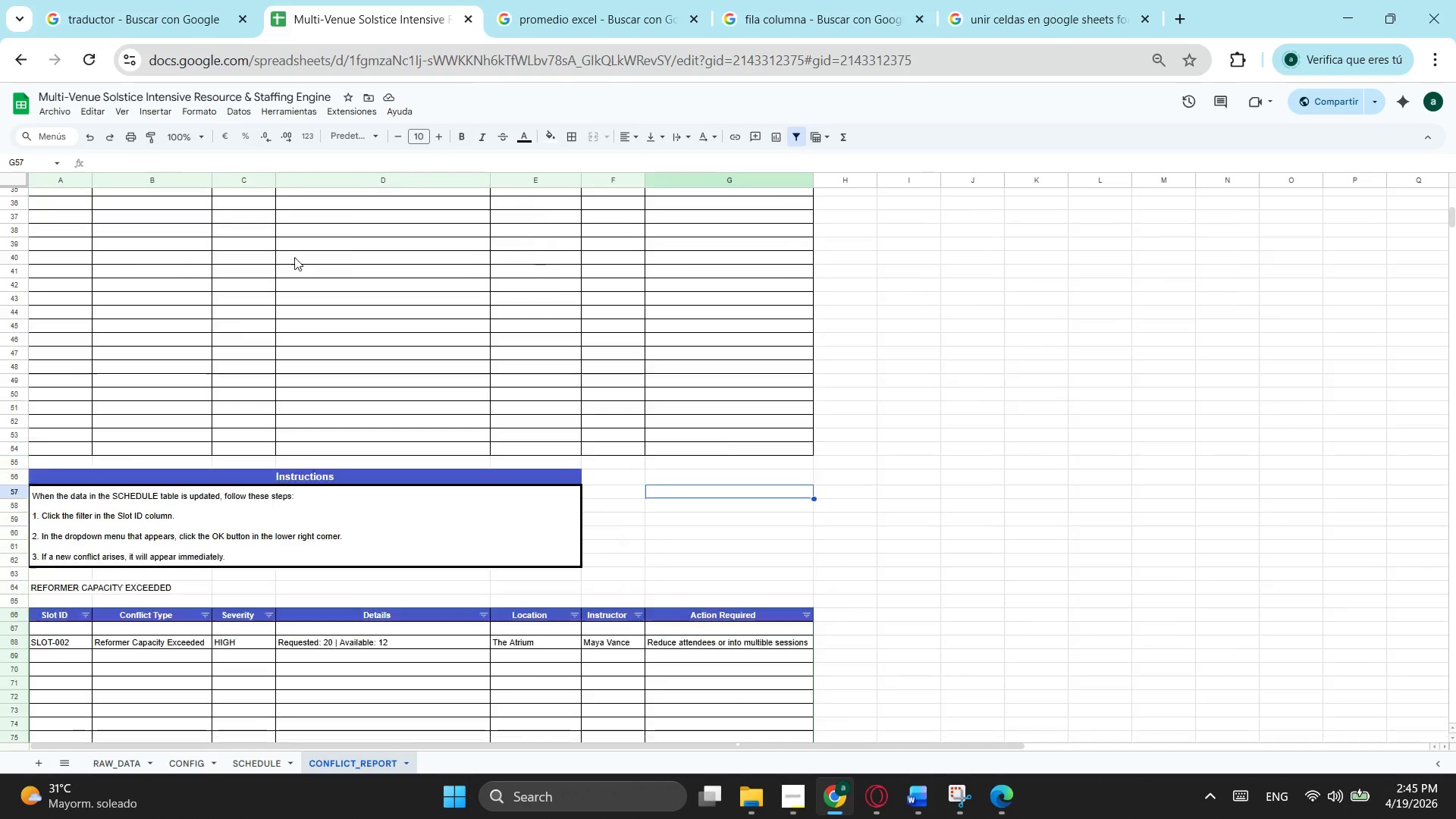 
scroll: coordinate [294, 257], scroll_direction: up, amount: 6.0
 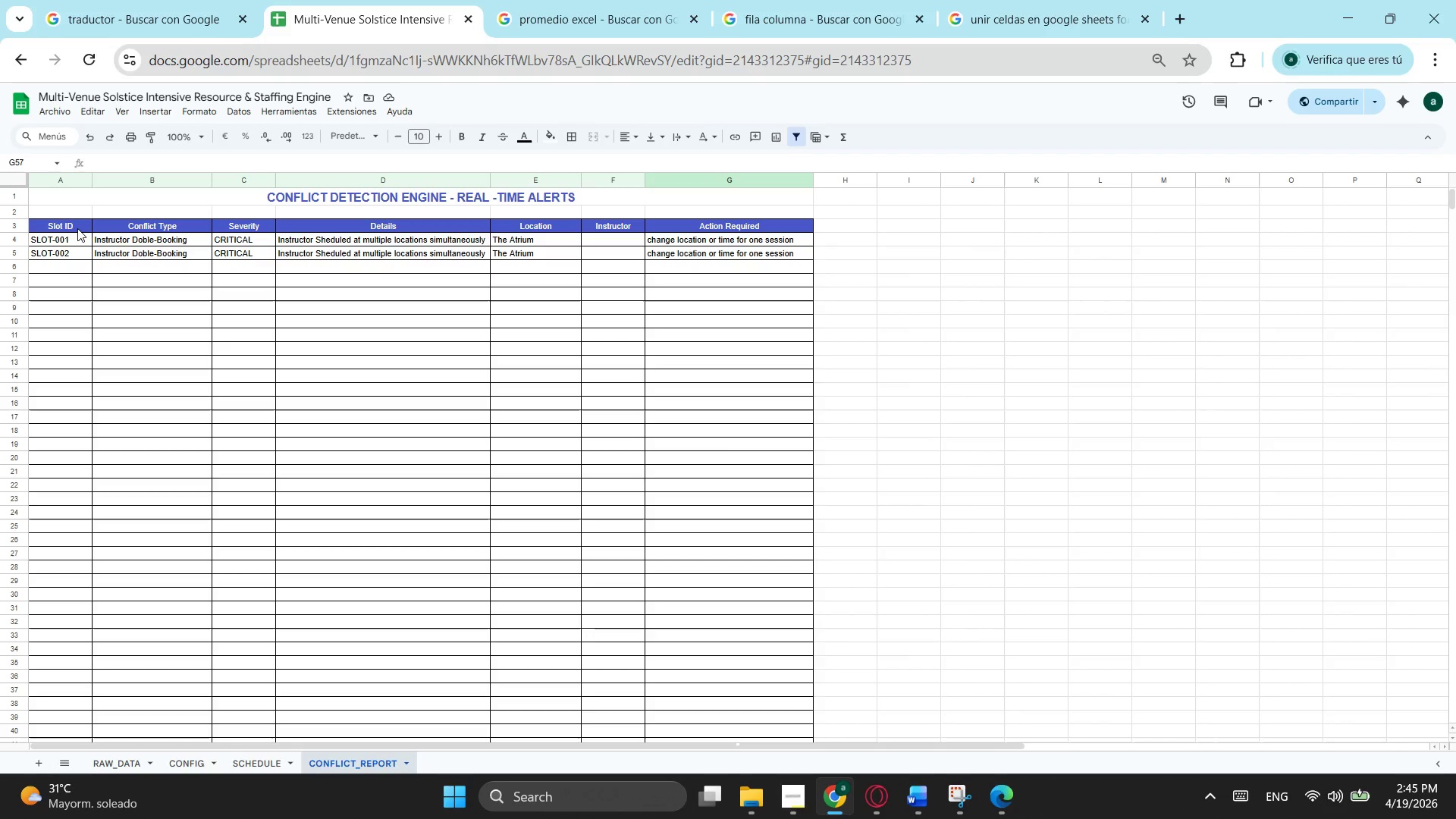 
left_click_drag(start_coordinate=[79, 226], to_coordinate=[711, 609])
 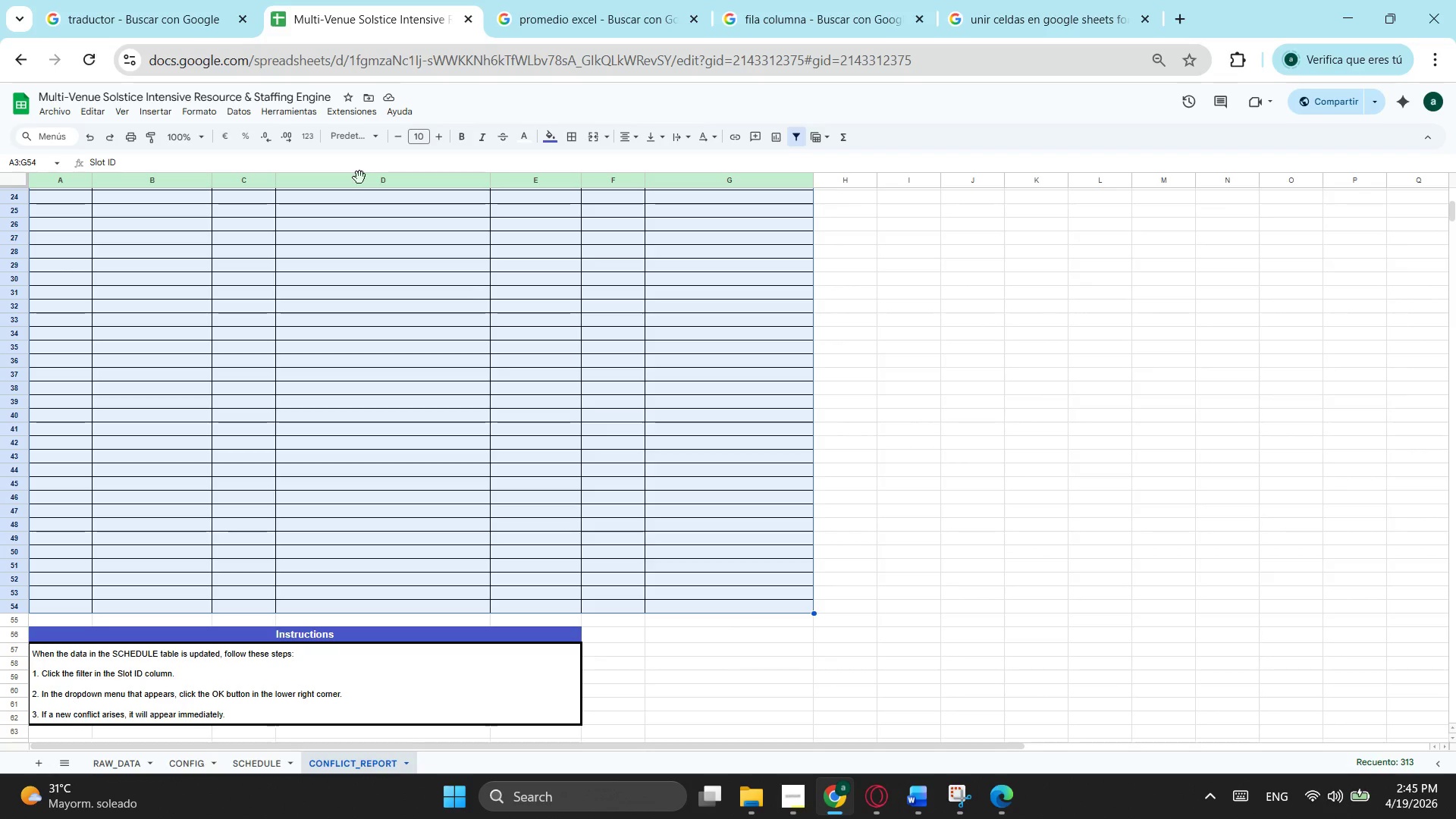 
scroll: coordinate [697, 653], scroll_direction: down, amount: 2.0
 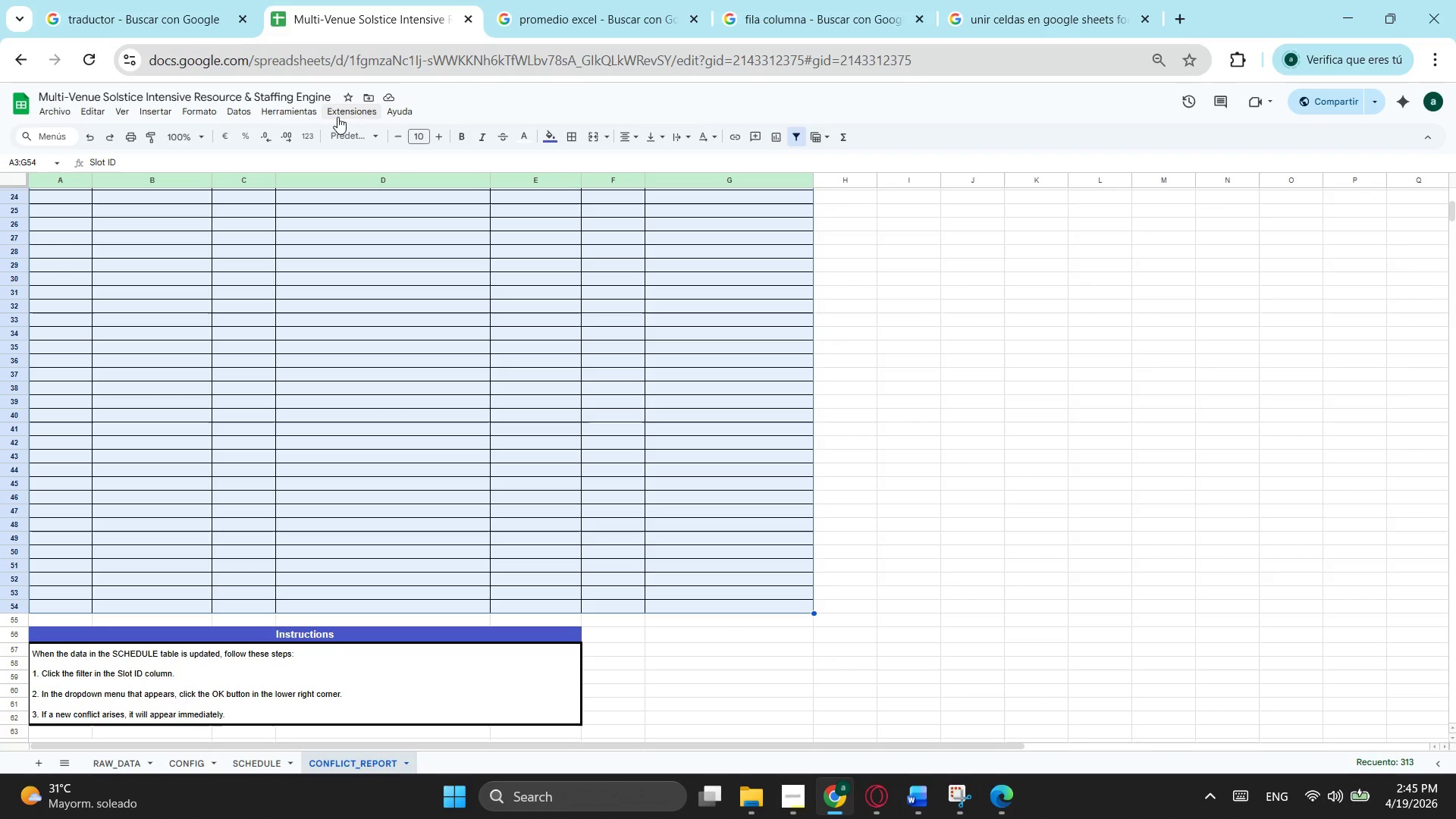 
left_click([237, 108])
 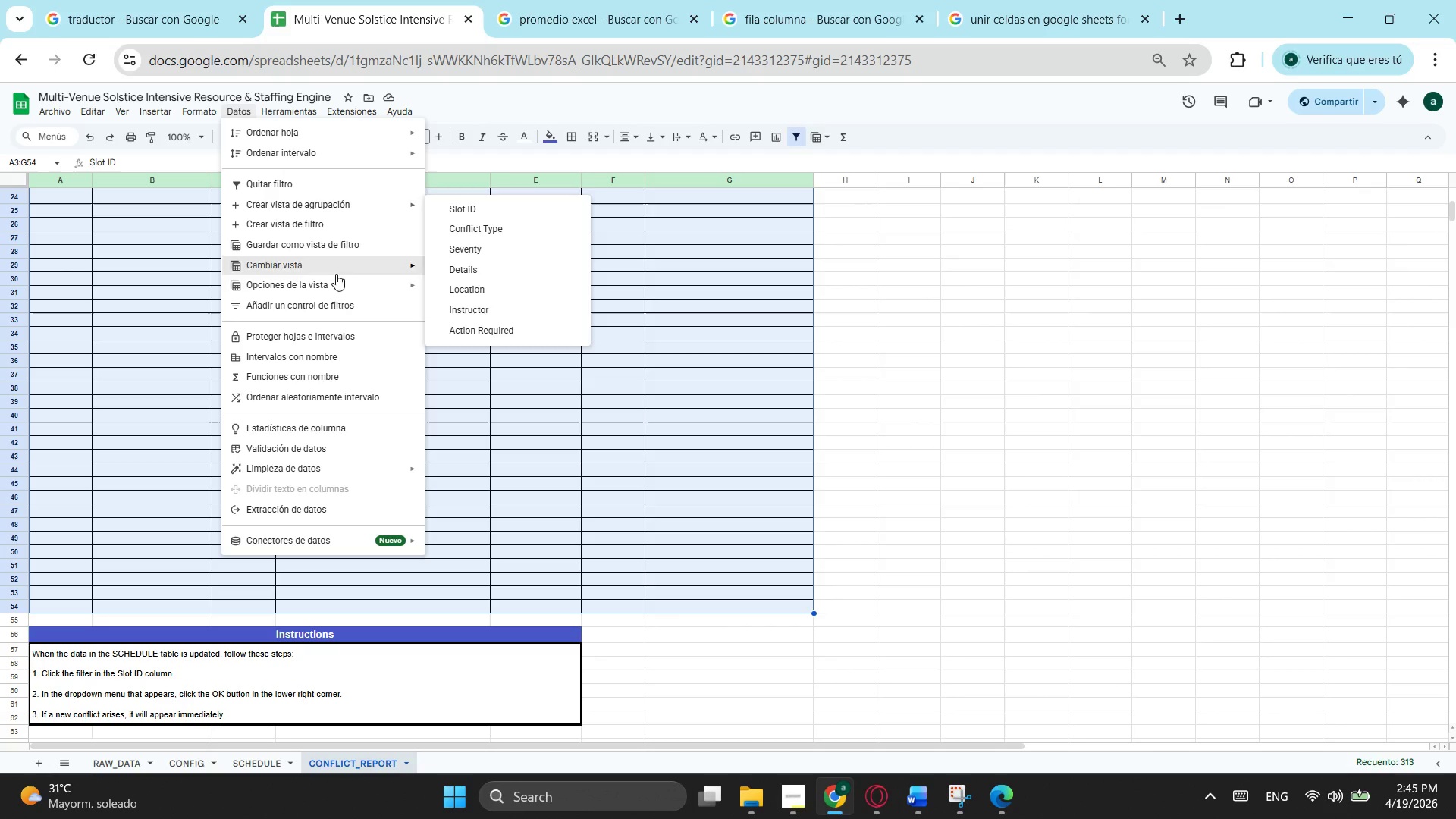 
left_click([352, 312])
 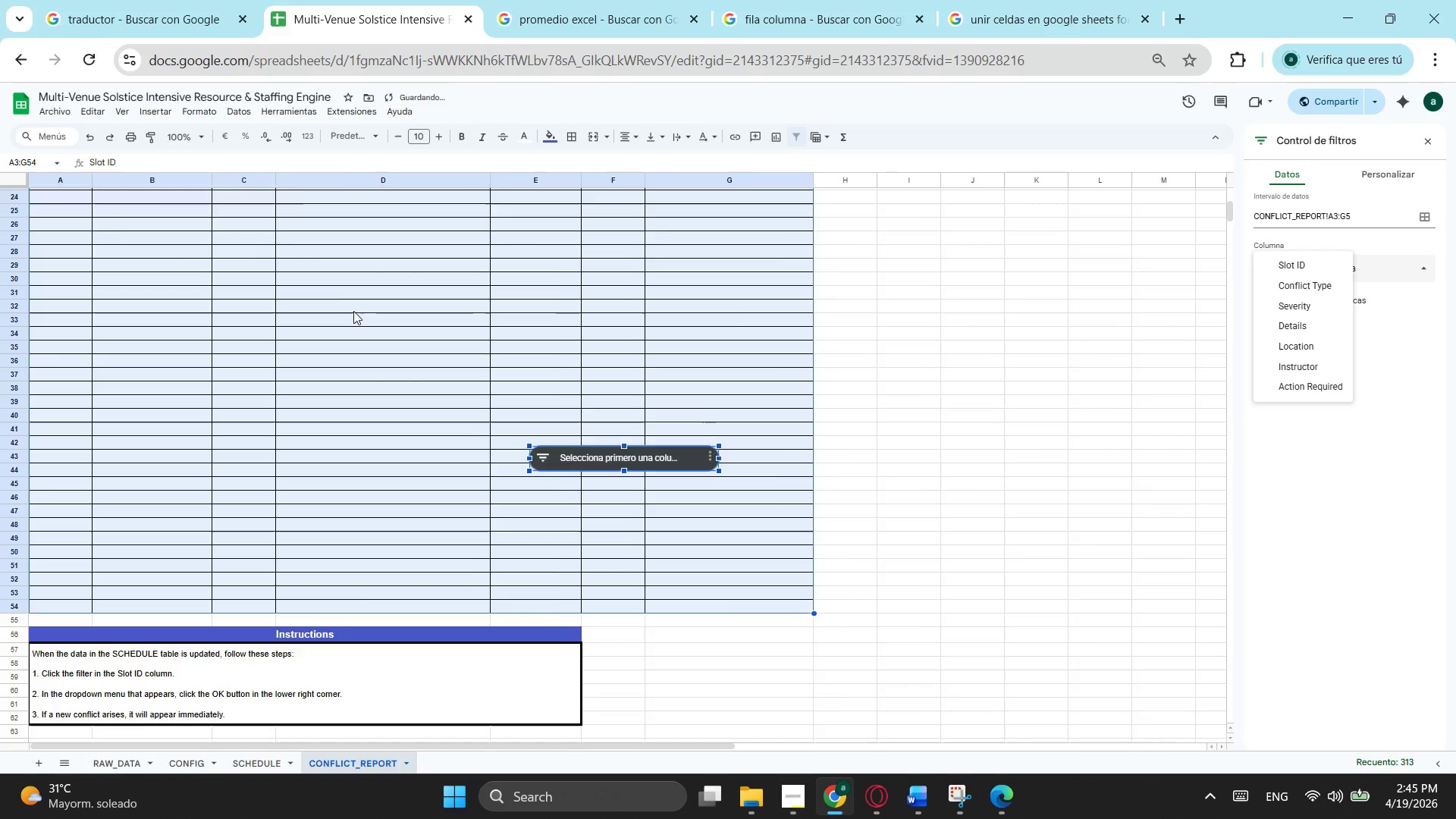 
scroll: coordinate [353, 311], scroll_direction: up, amount: 3.0
 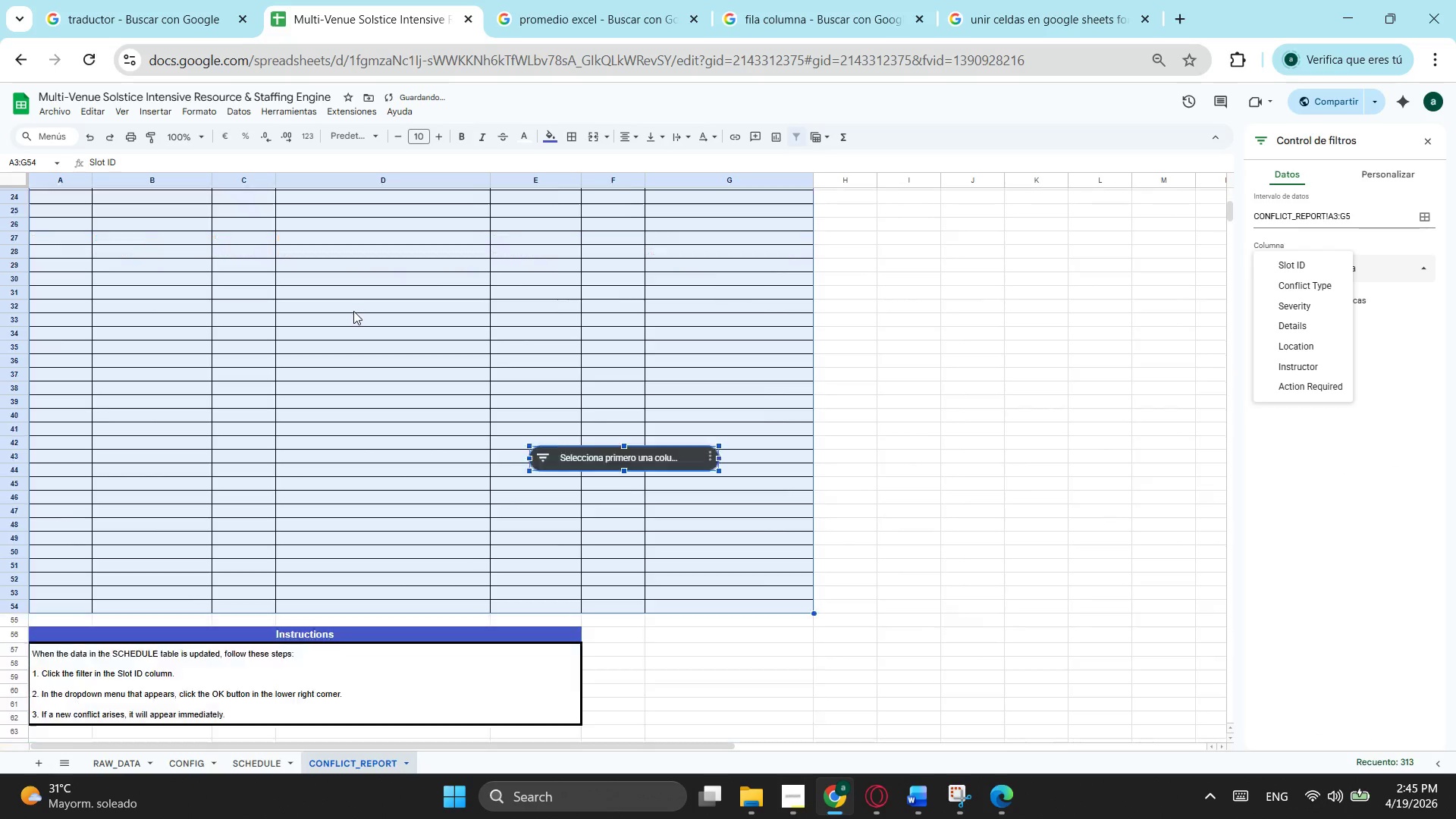 
scroll: coordinate [353, 311], scroll_direction: down, amount: 3.0
 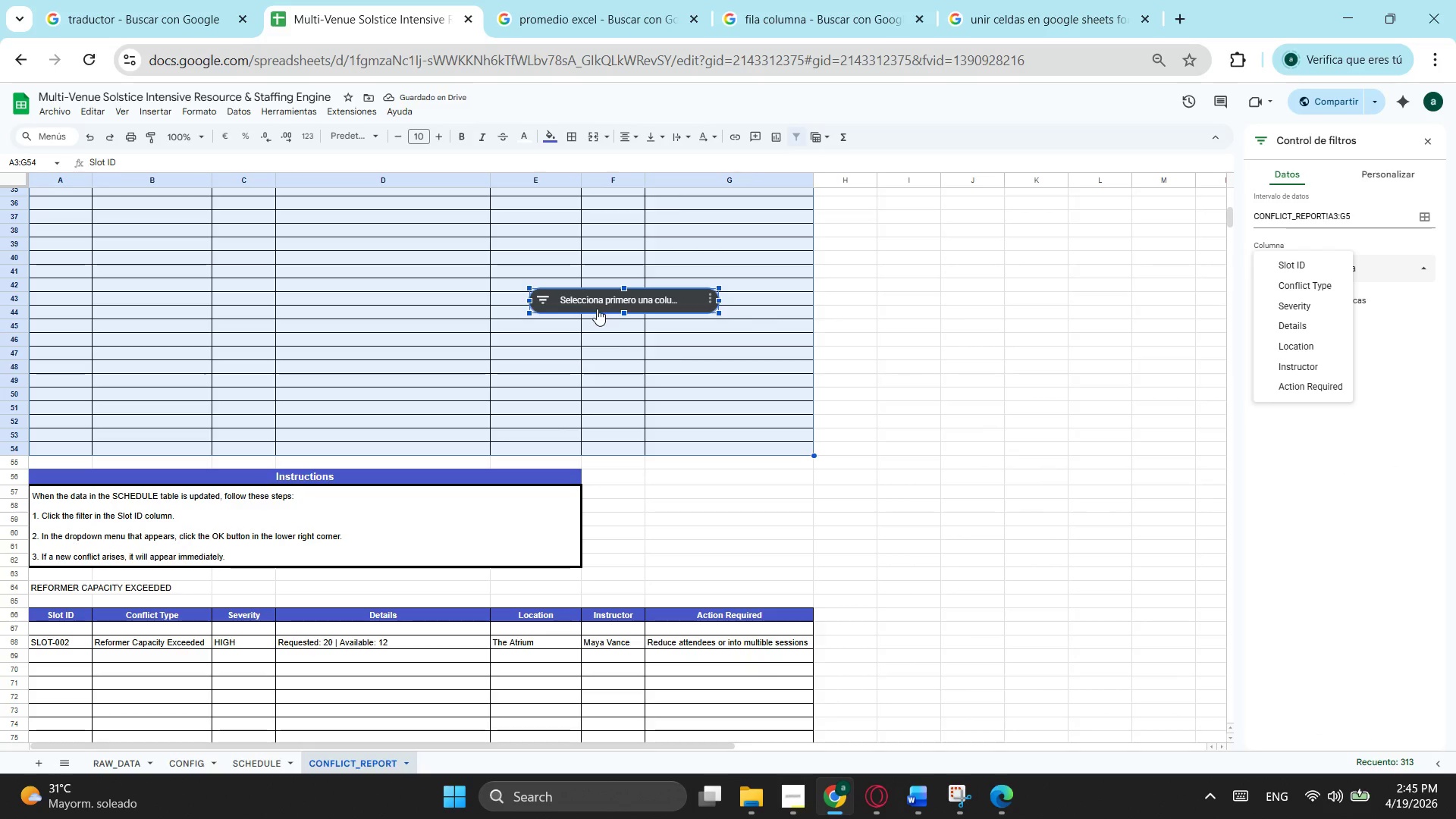 
left_click_drag(start_coordinate=[602, 307], to_coordinate=[893, 251])
 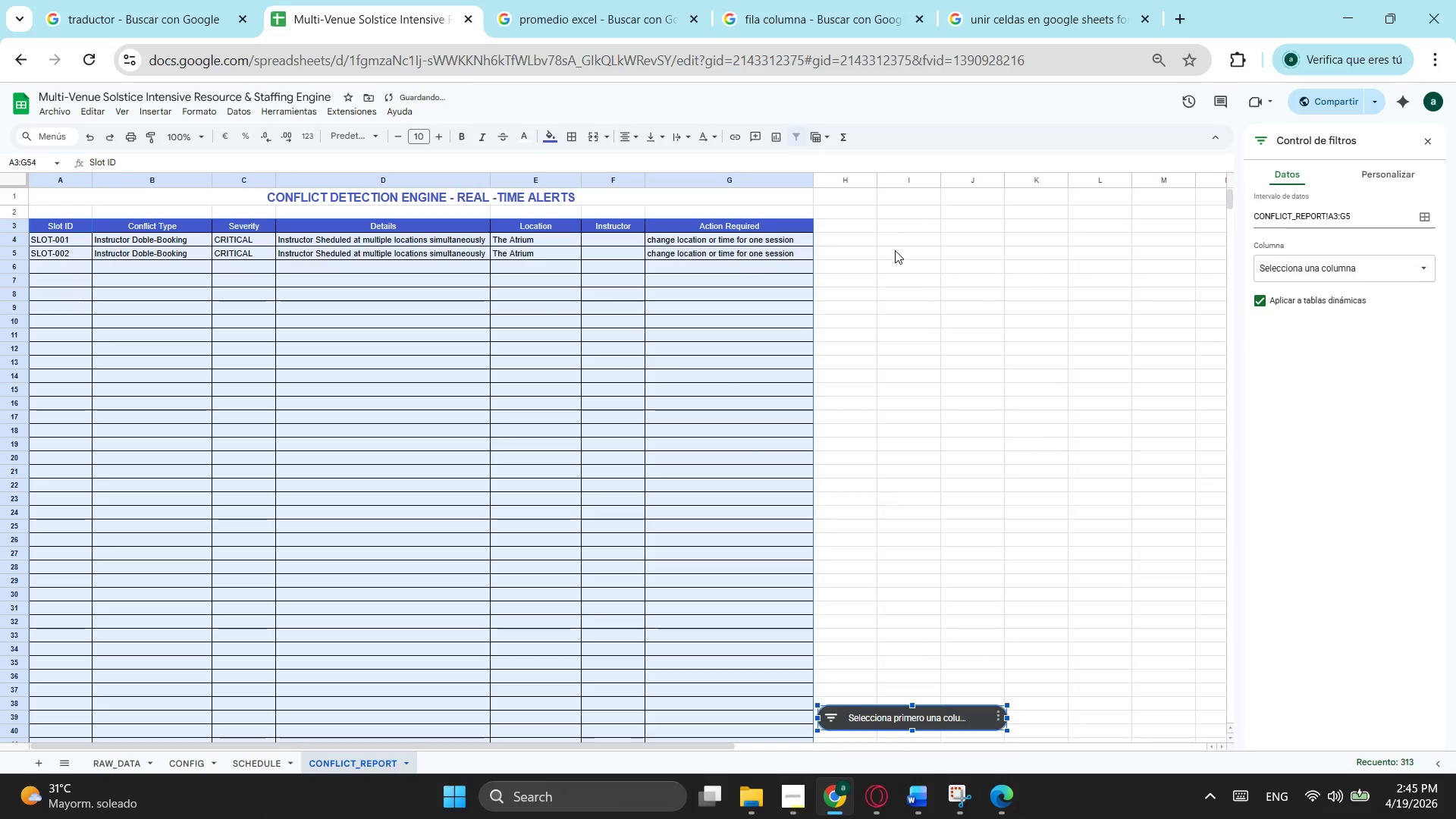 
scroll: coordinate [895, 250], scroll_direction: up, amount: 4.0
 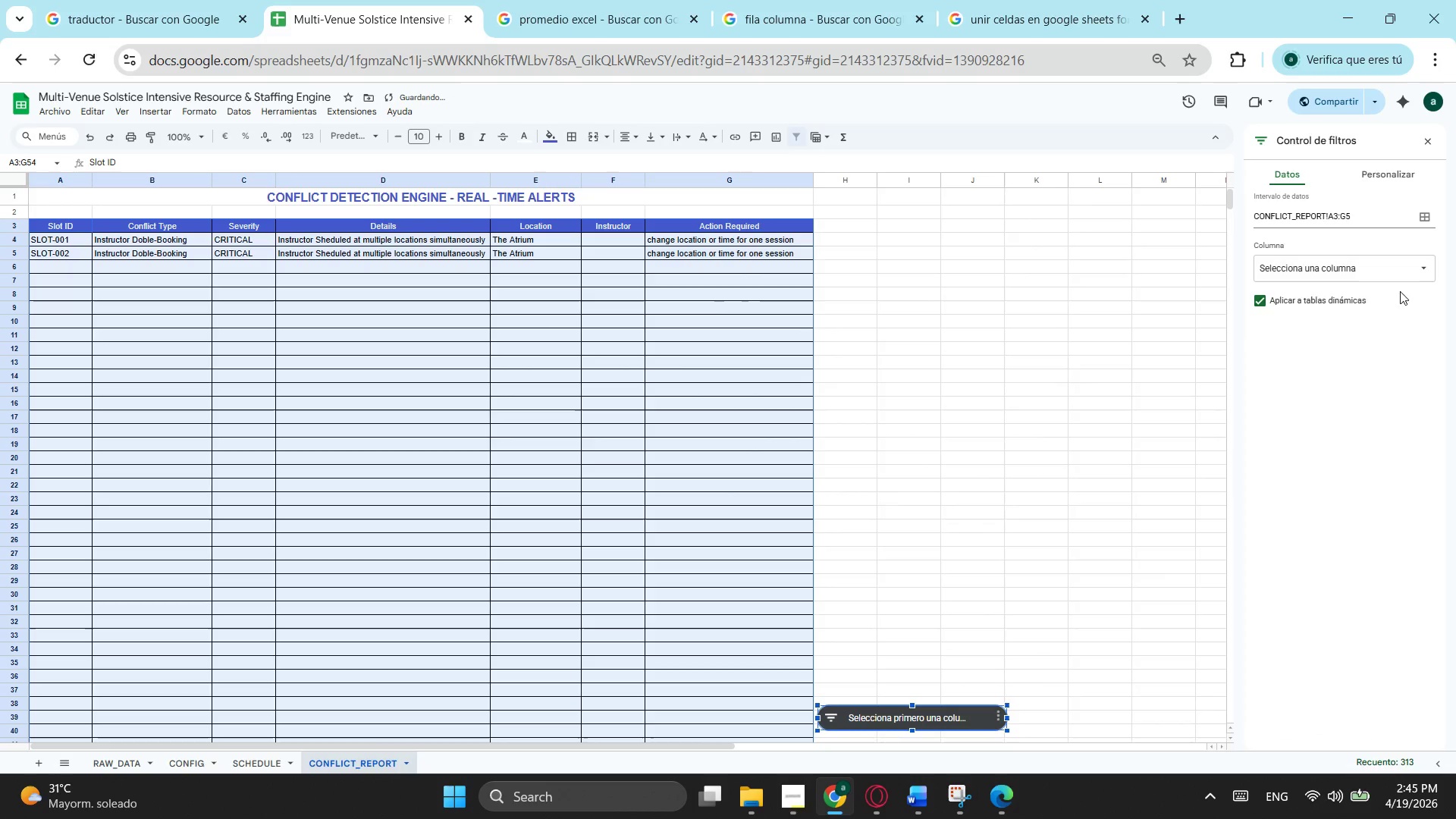 
left_click([1420, 270])
 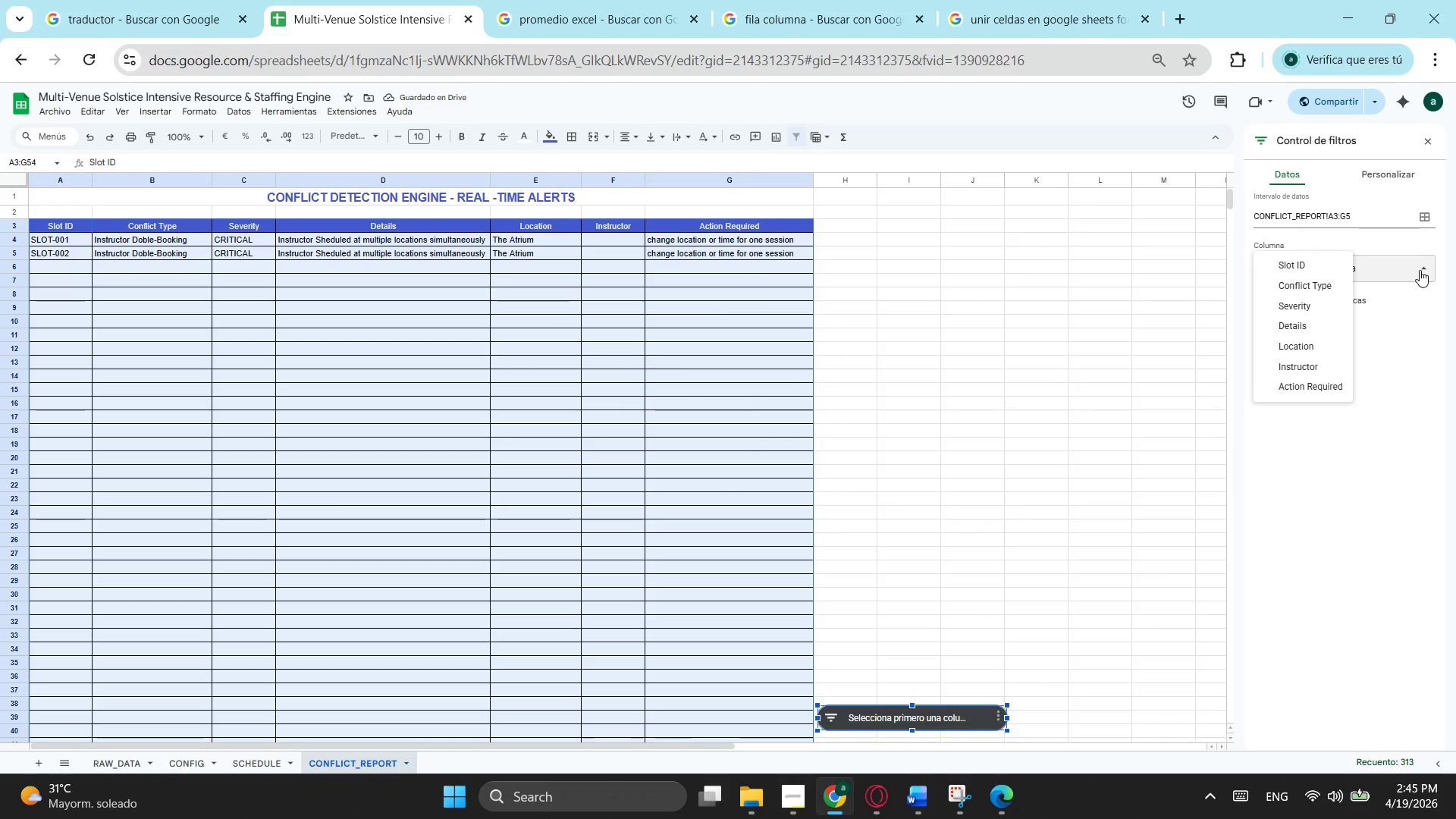 
left_click([1420, 270])
 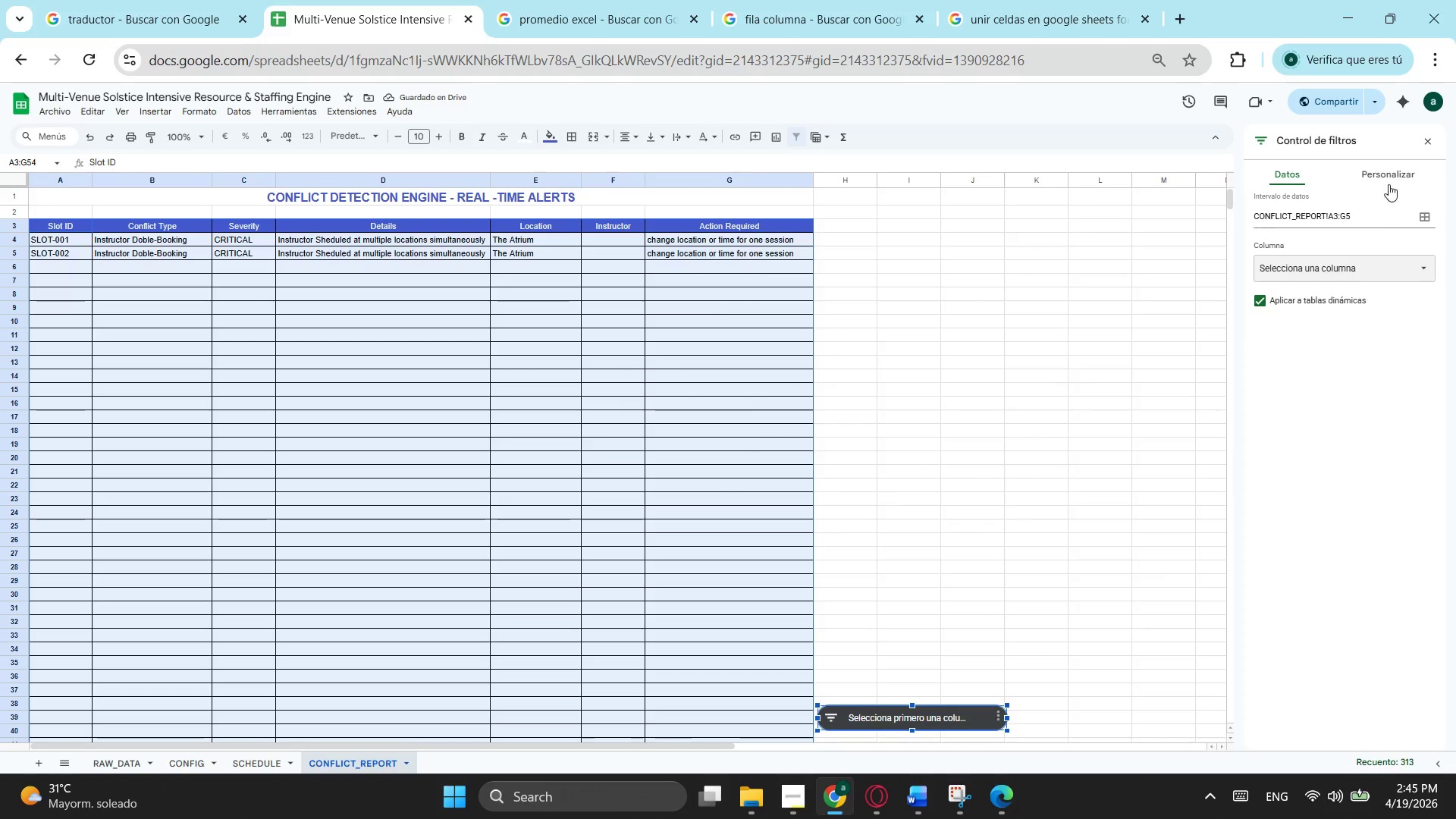 
left_click([1400, 177])
 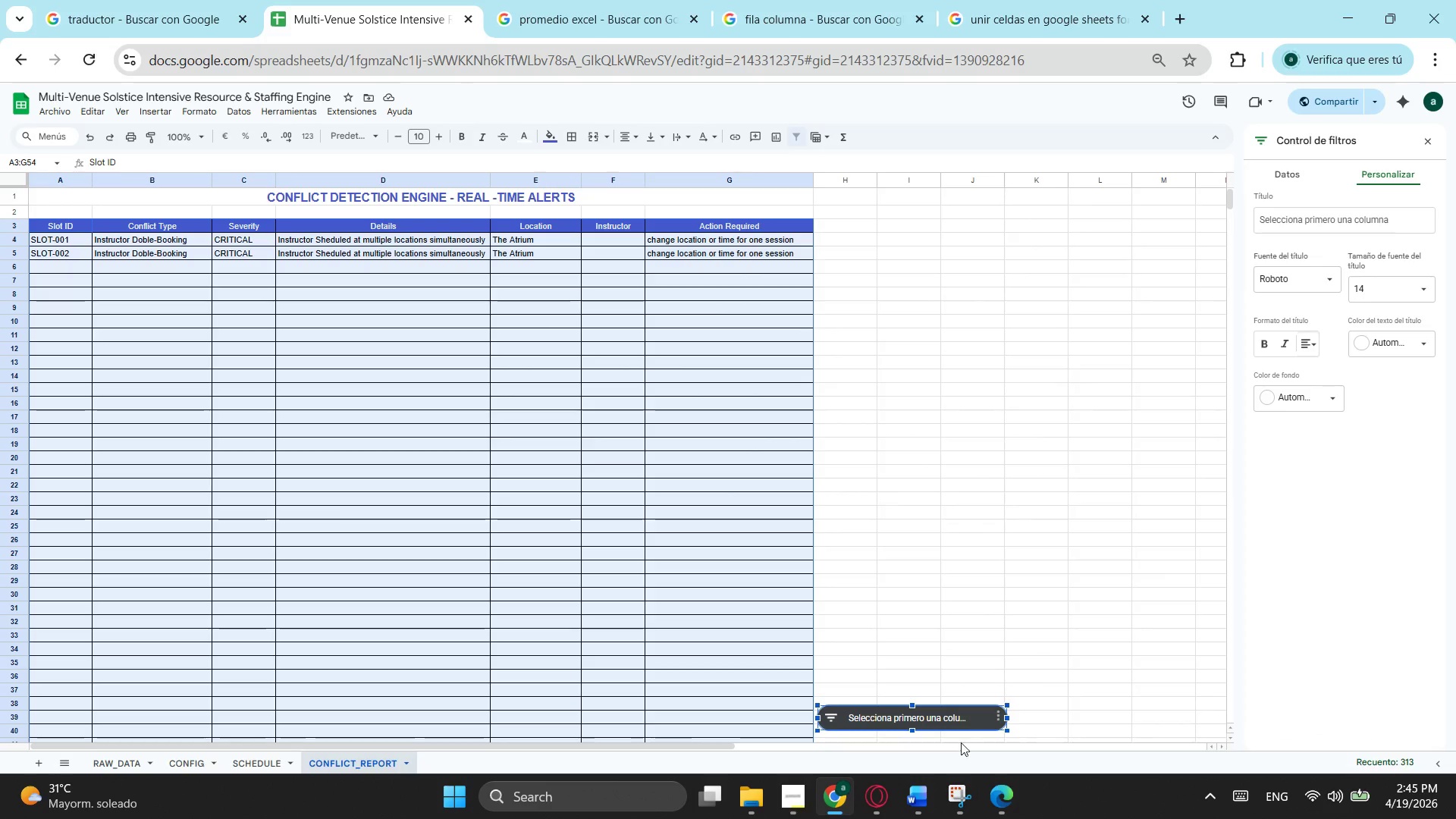 
left_click_drag(start_coordinate=[969, 720], to_coordinate=[1003, 312])
 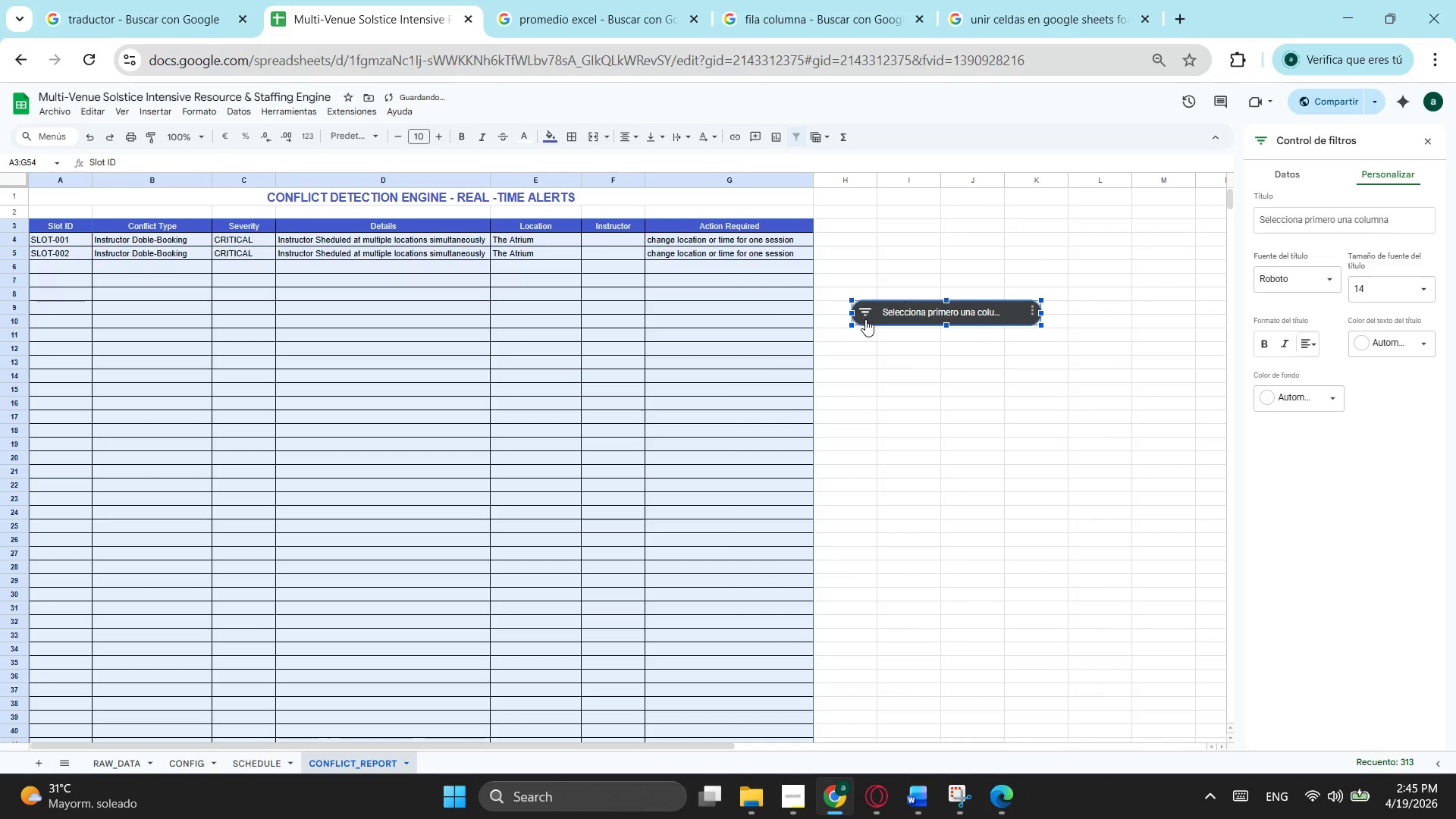 
left_click([865, 319])
 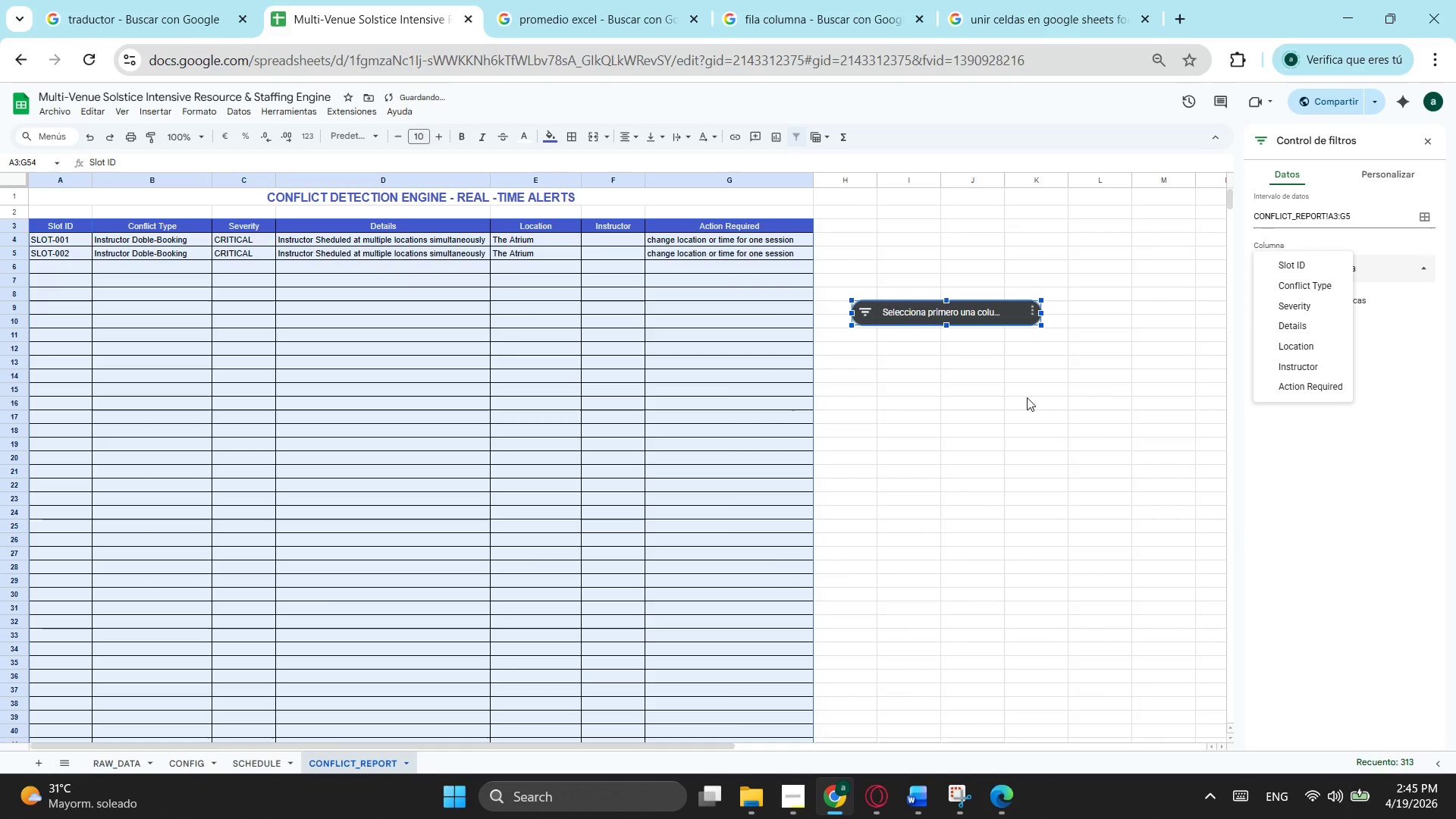 
left_click([1019, 397])
 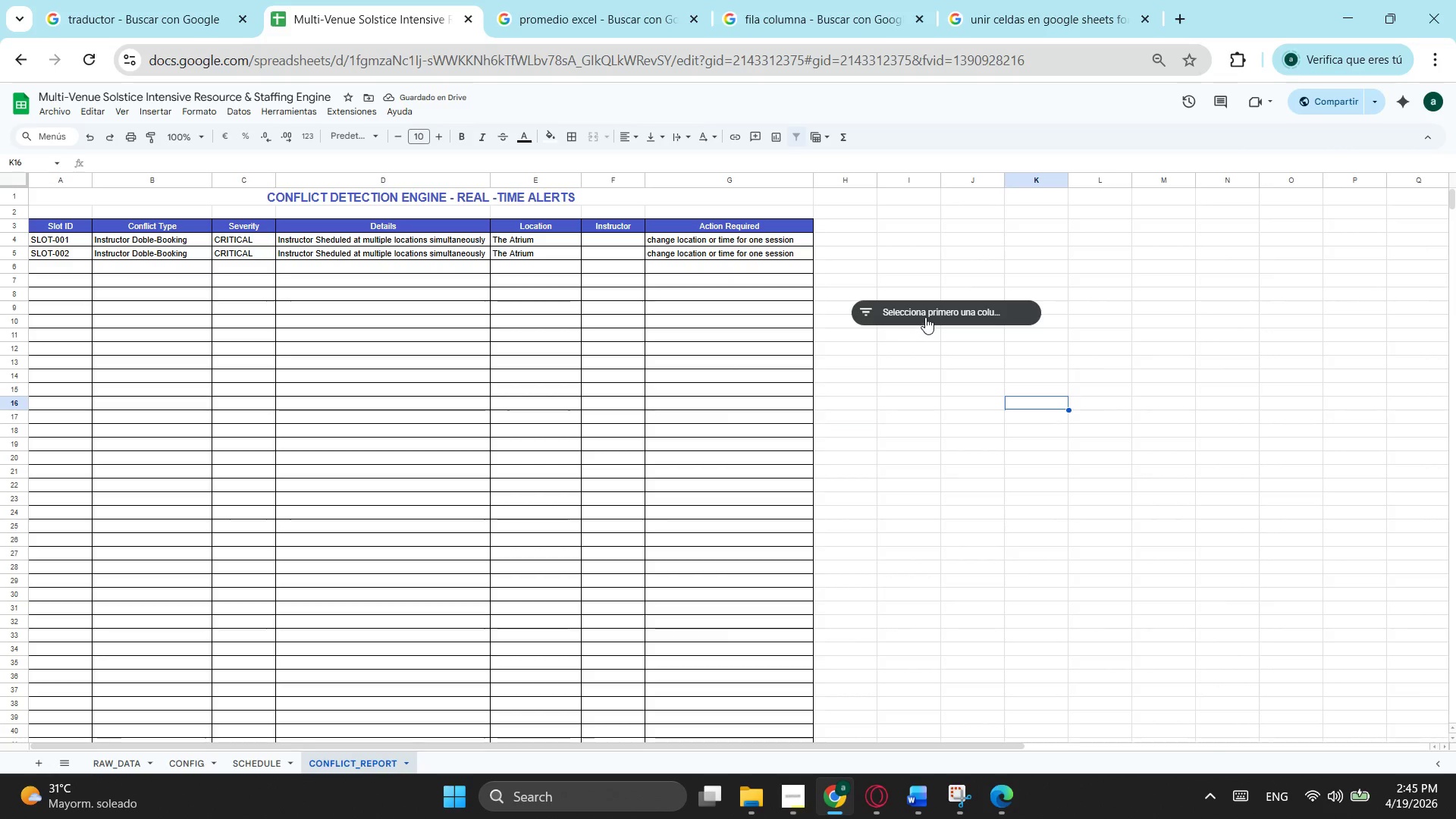 
left_click([925, 317])
 